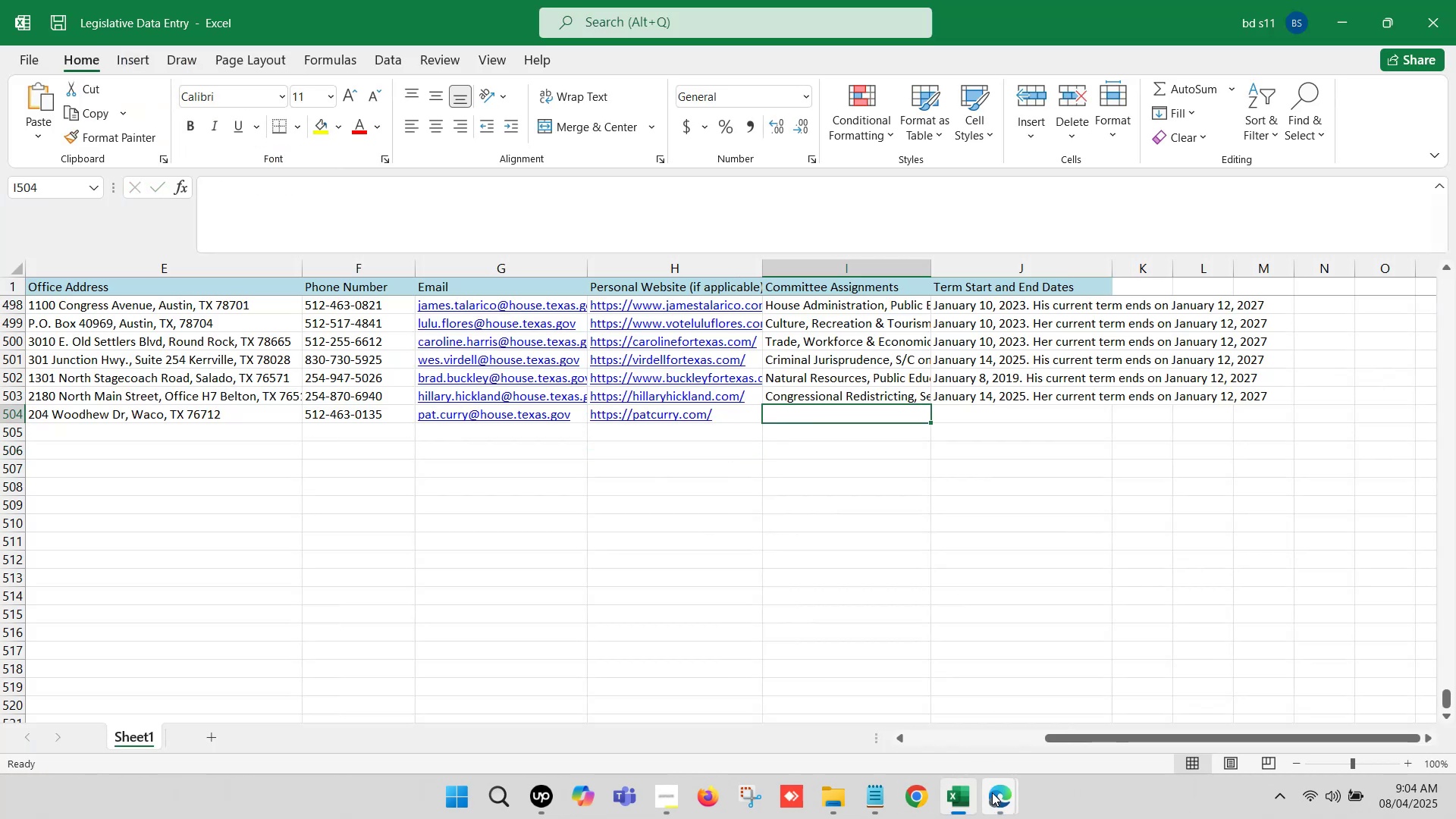 
left_click([994, 794])
 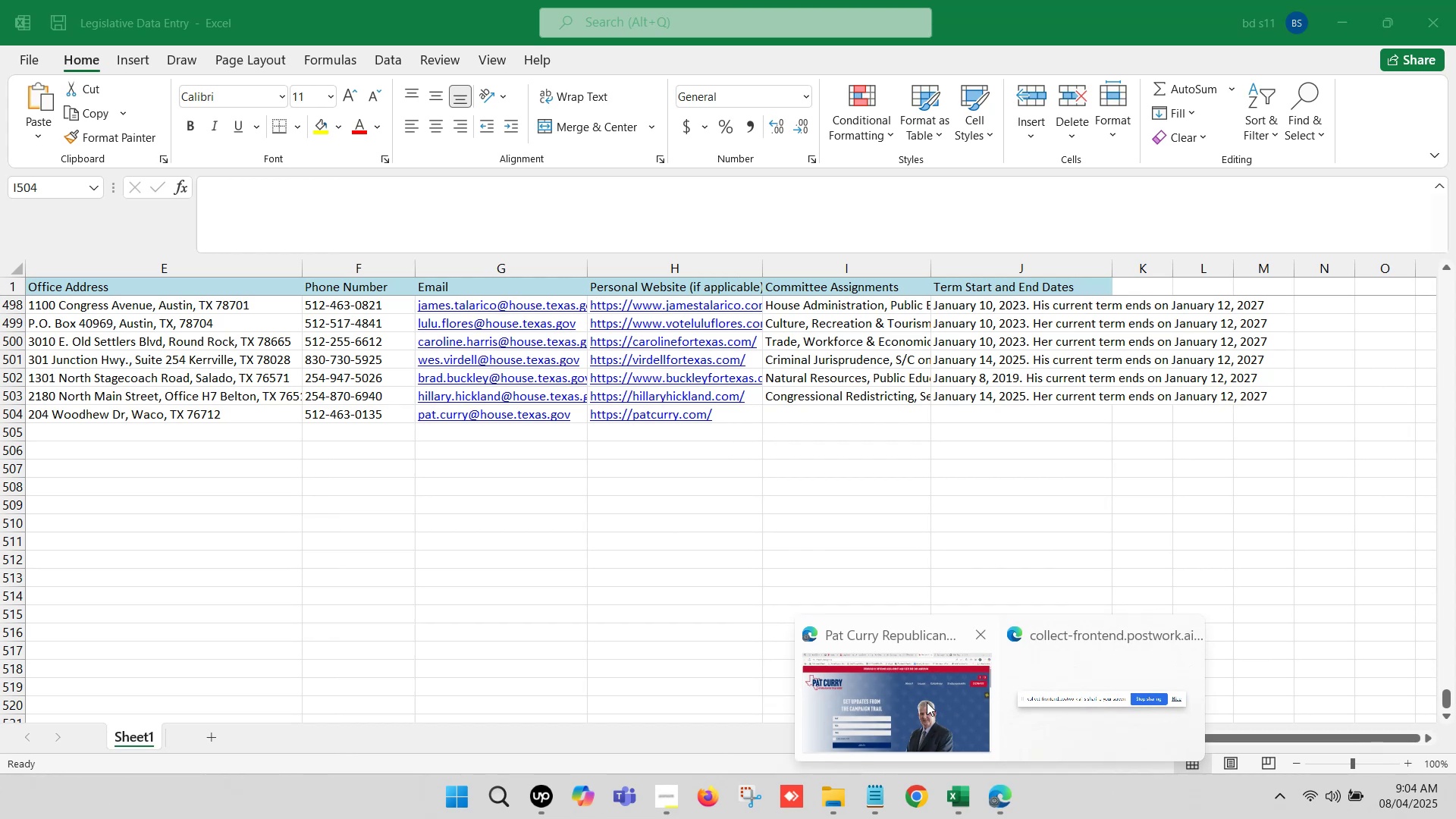 
left_click([858, 676])
 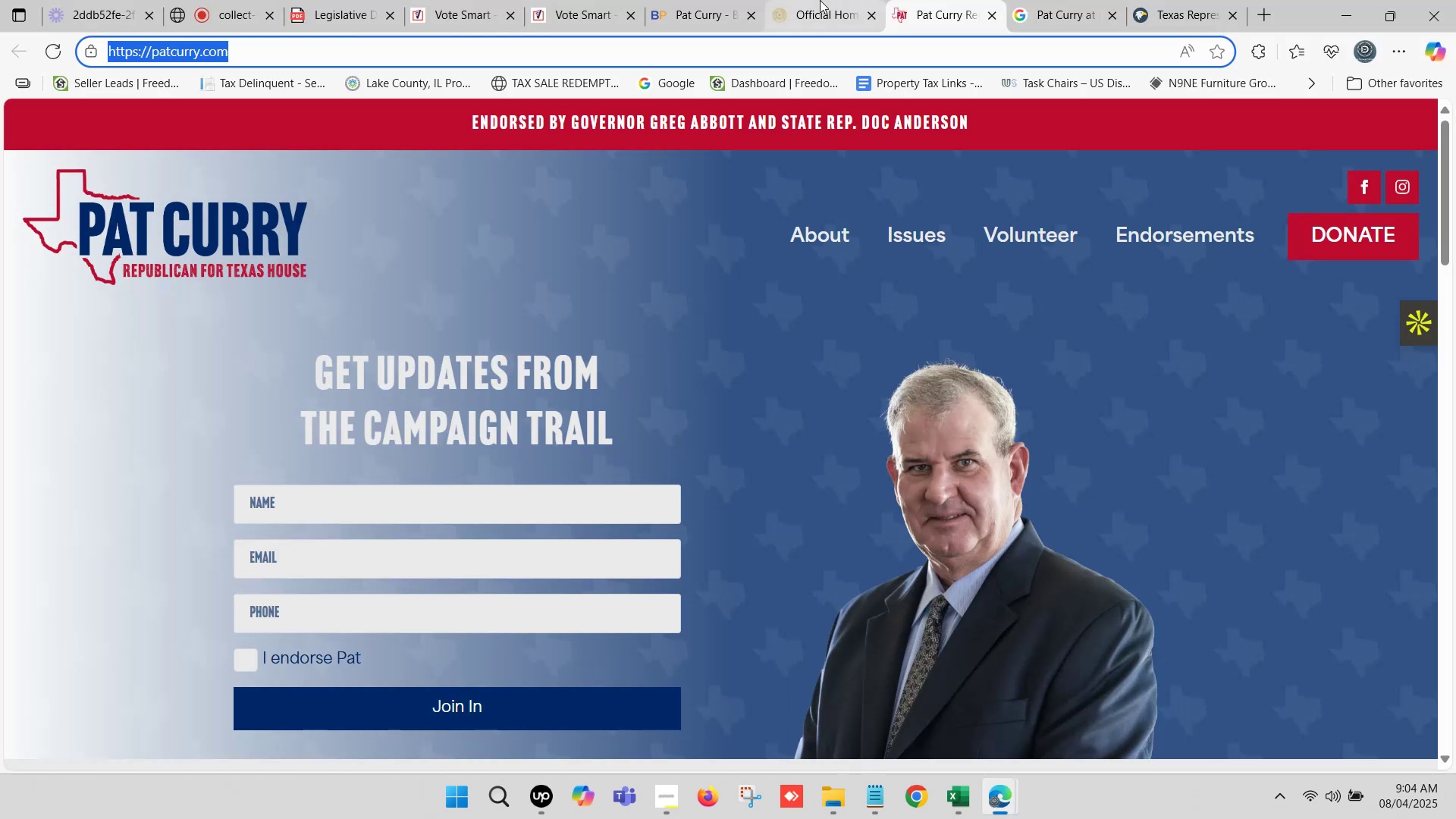 
left_click([820, 0])
 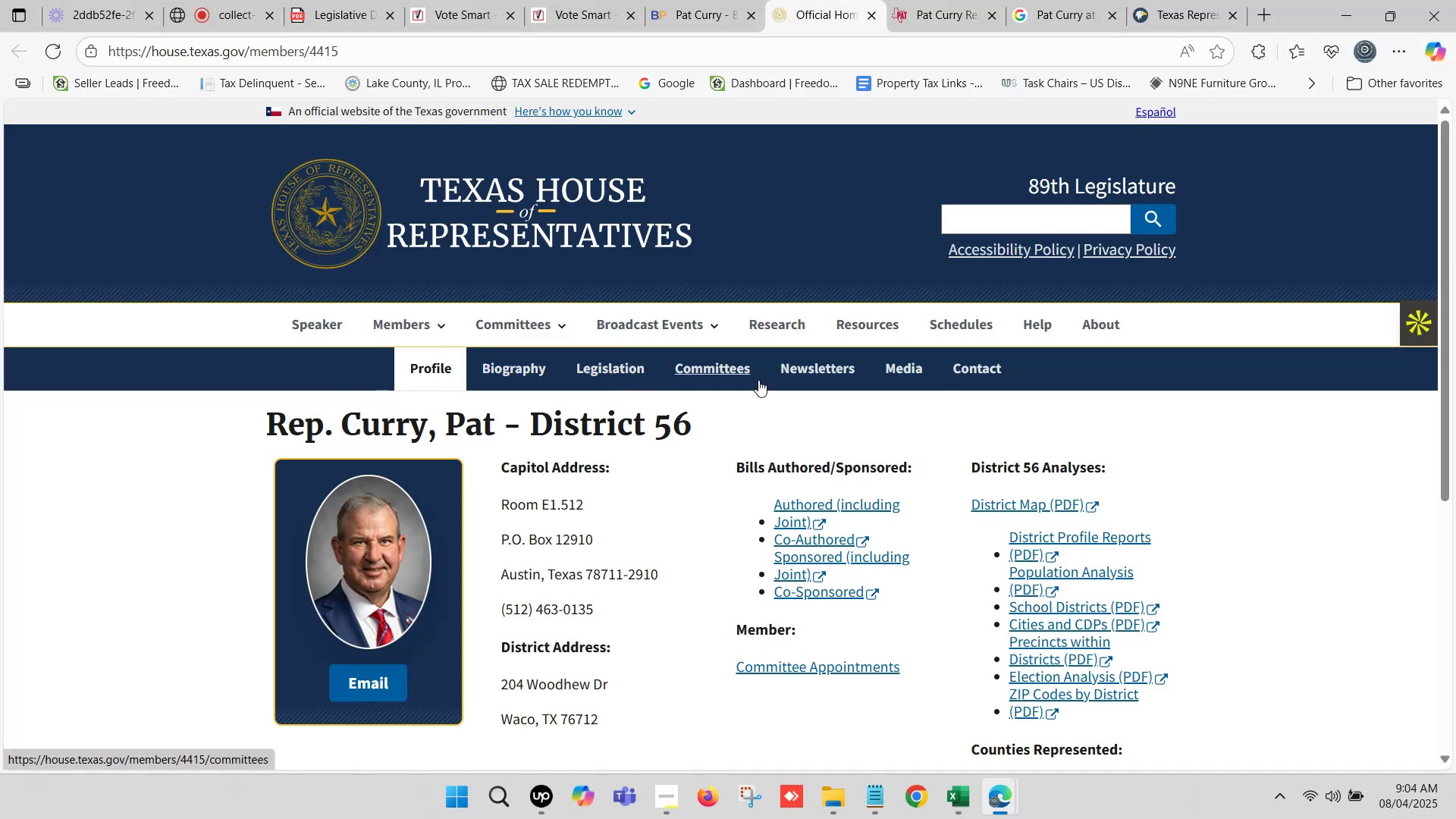 
left_click([742, 365])
 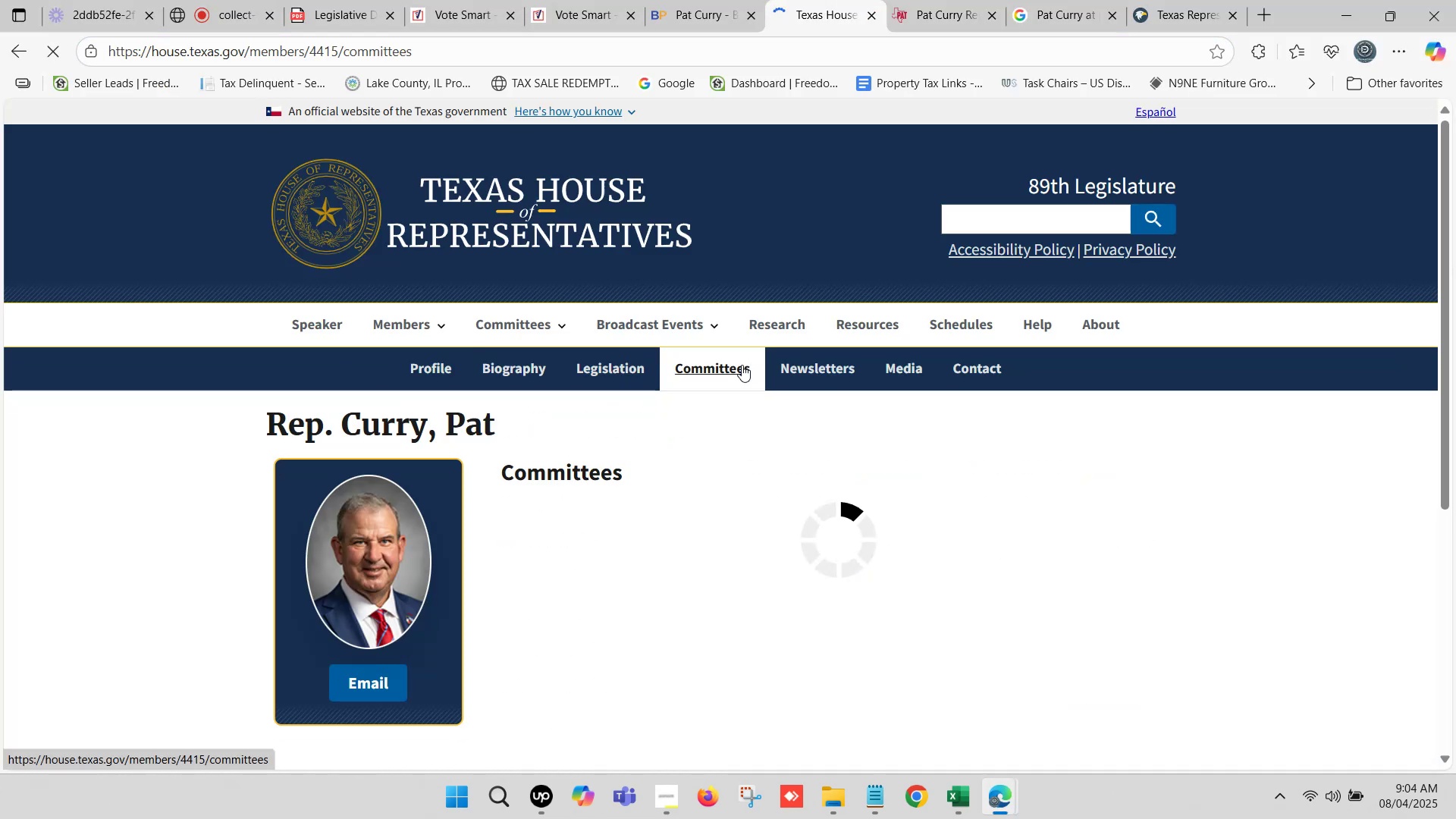 
scroll: coordinate [623, 433], scroll_direction: down, amount: 1.0
 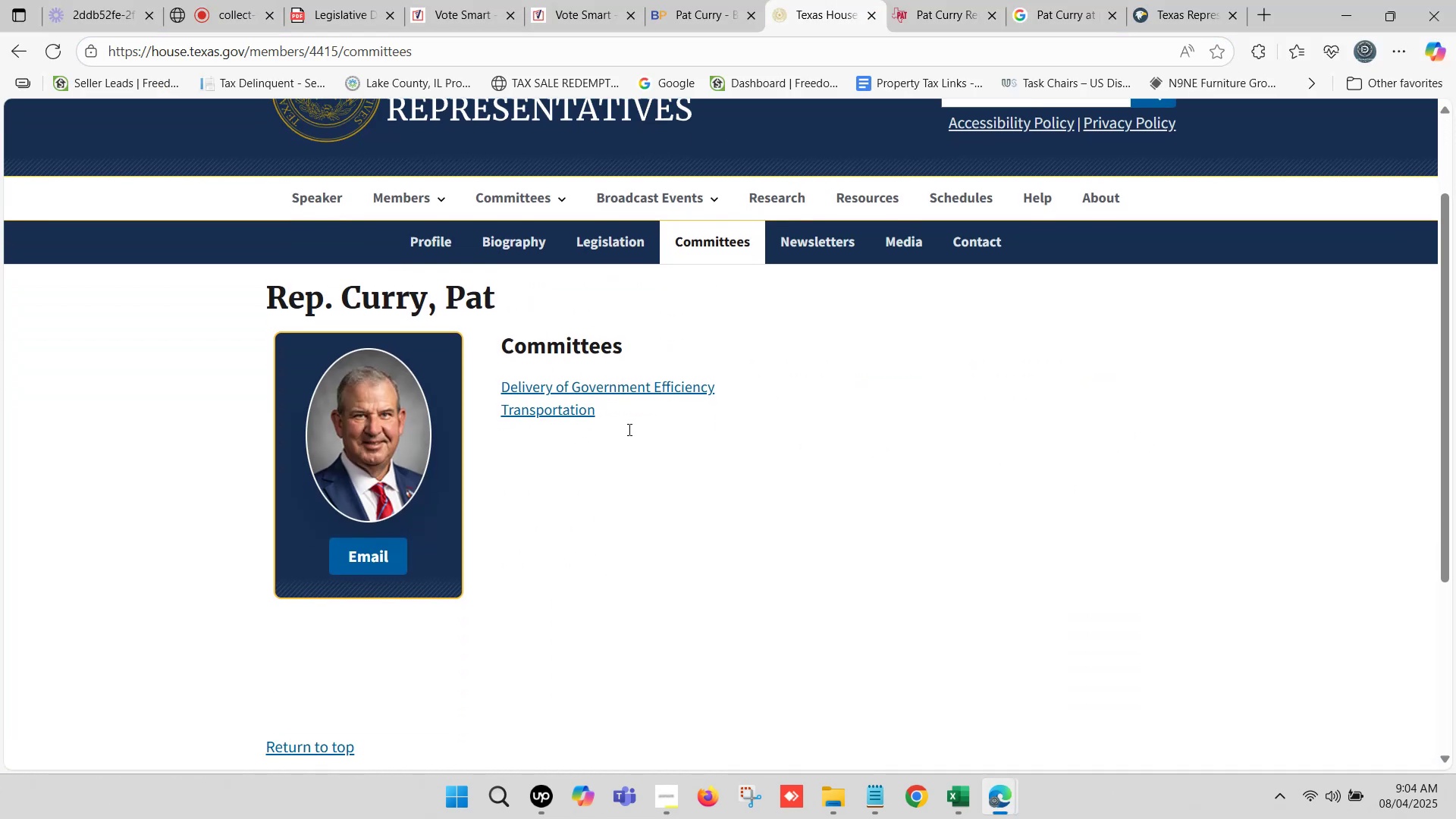 
left_click_drag(start_coordinate=[613, 416], to_coordinate=[500, 388])
 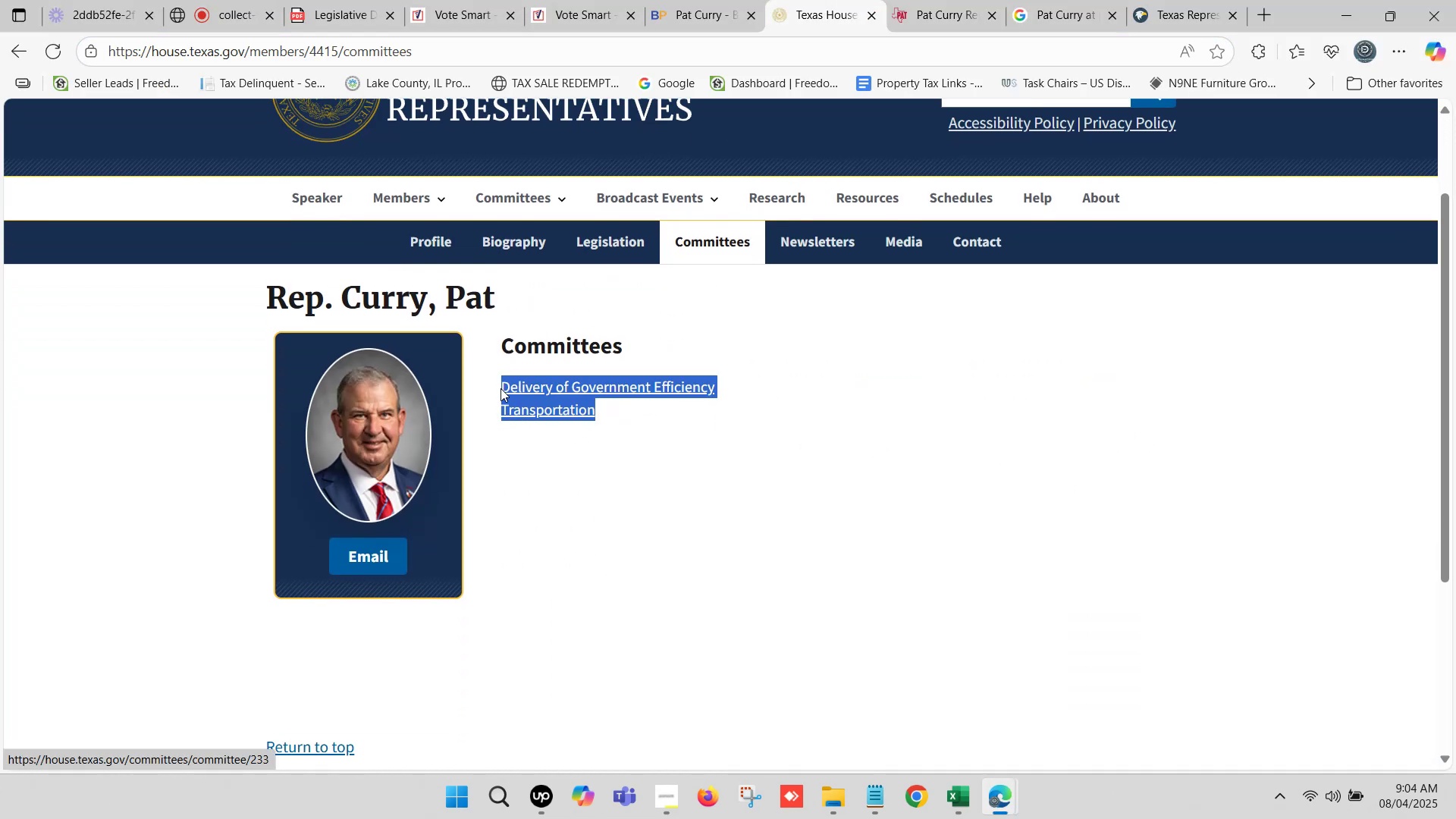 
key(Control+C)
 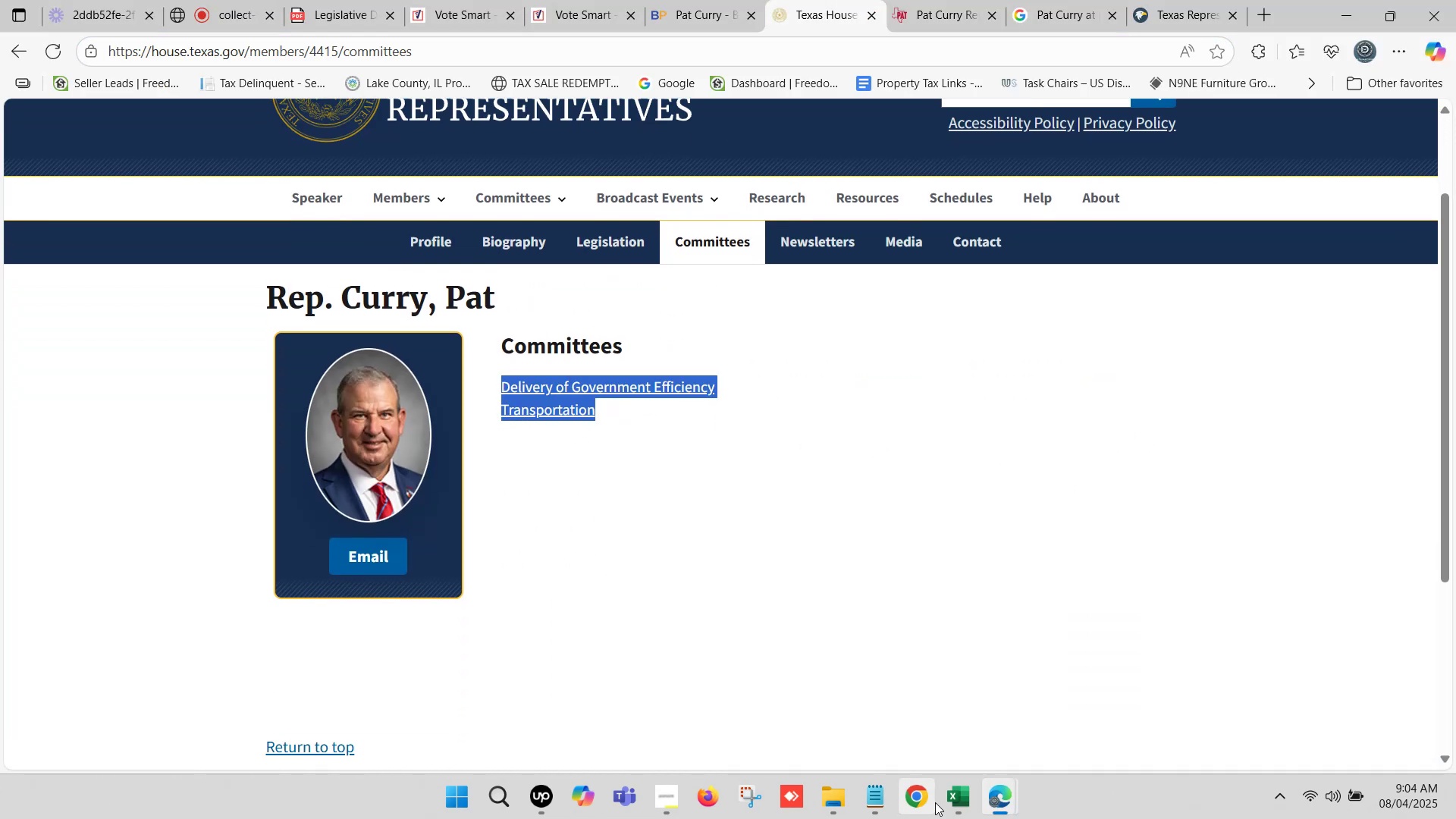 
left_click([949, 799])
 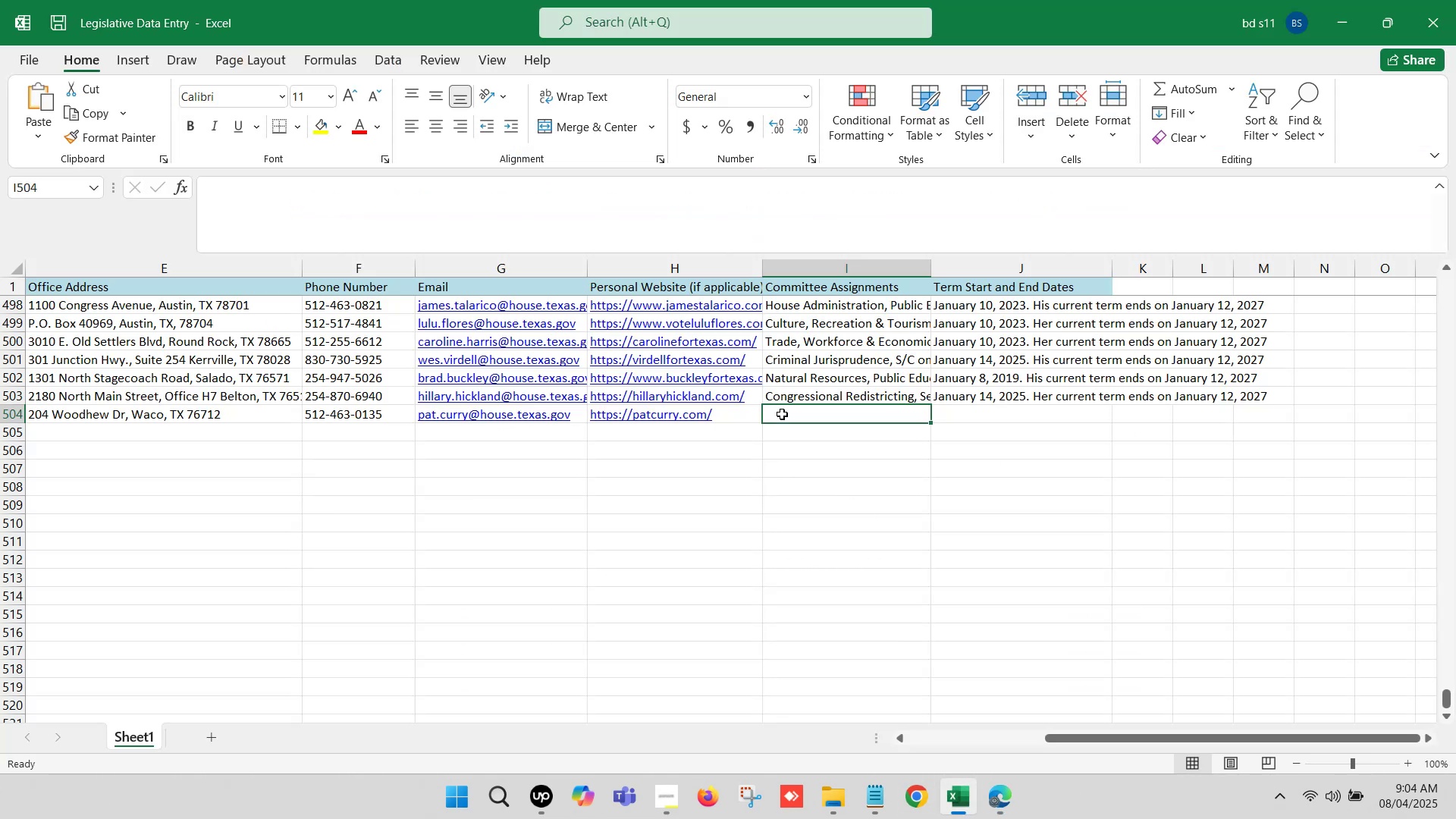 
double_click([782, 414])
 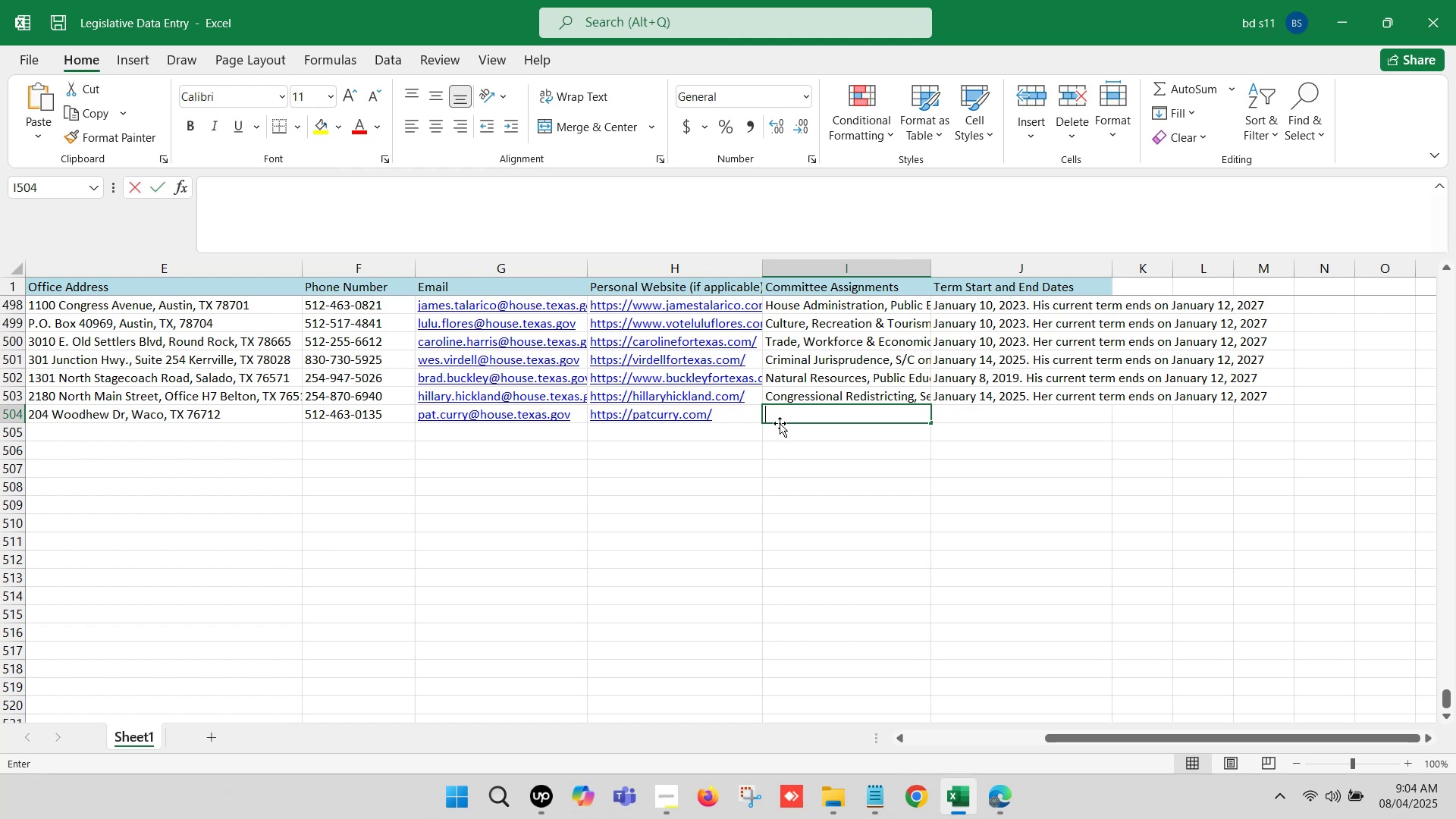 
key(Control+ControlLeft)
 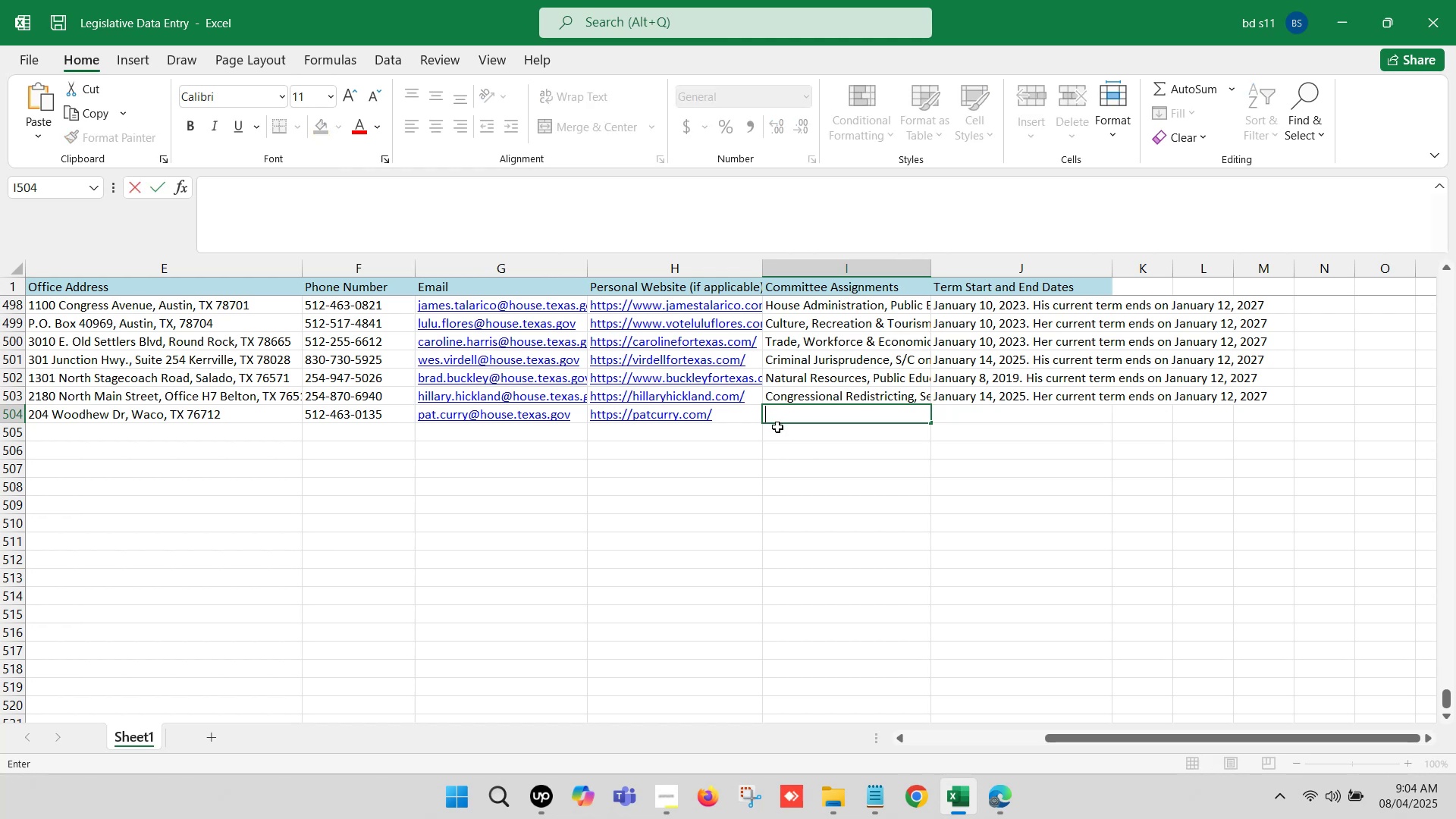 
key(Control+V)
 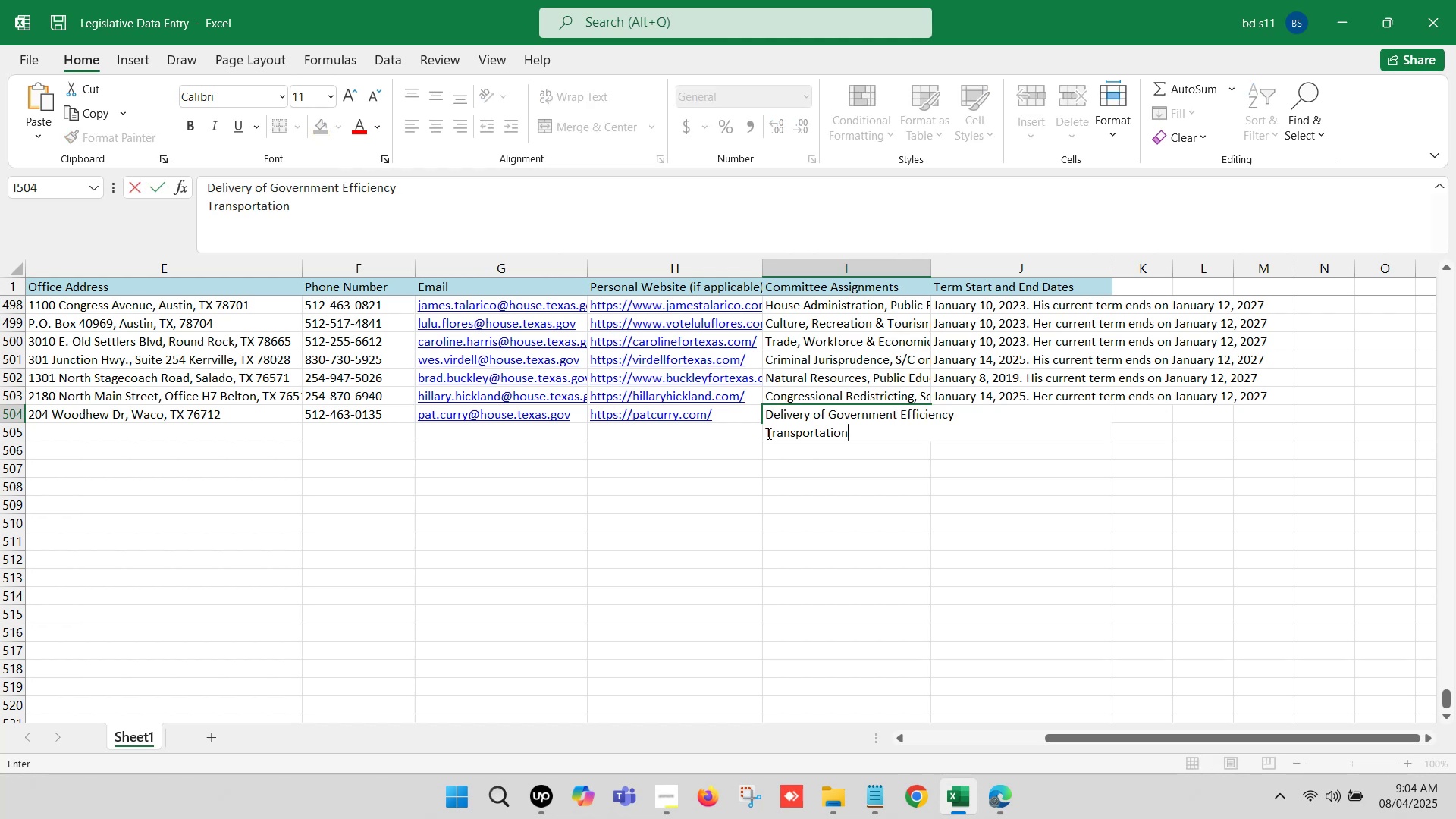 
left_click([766, 428])
 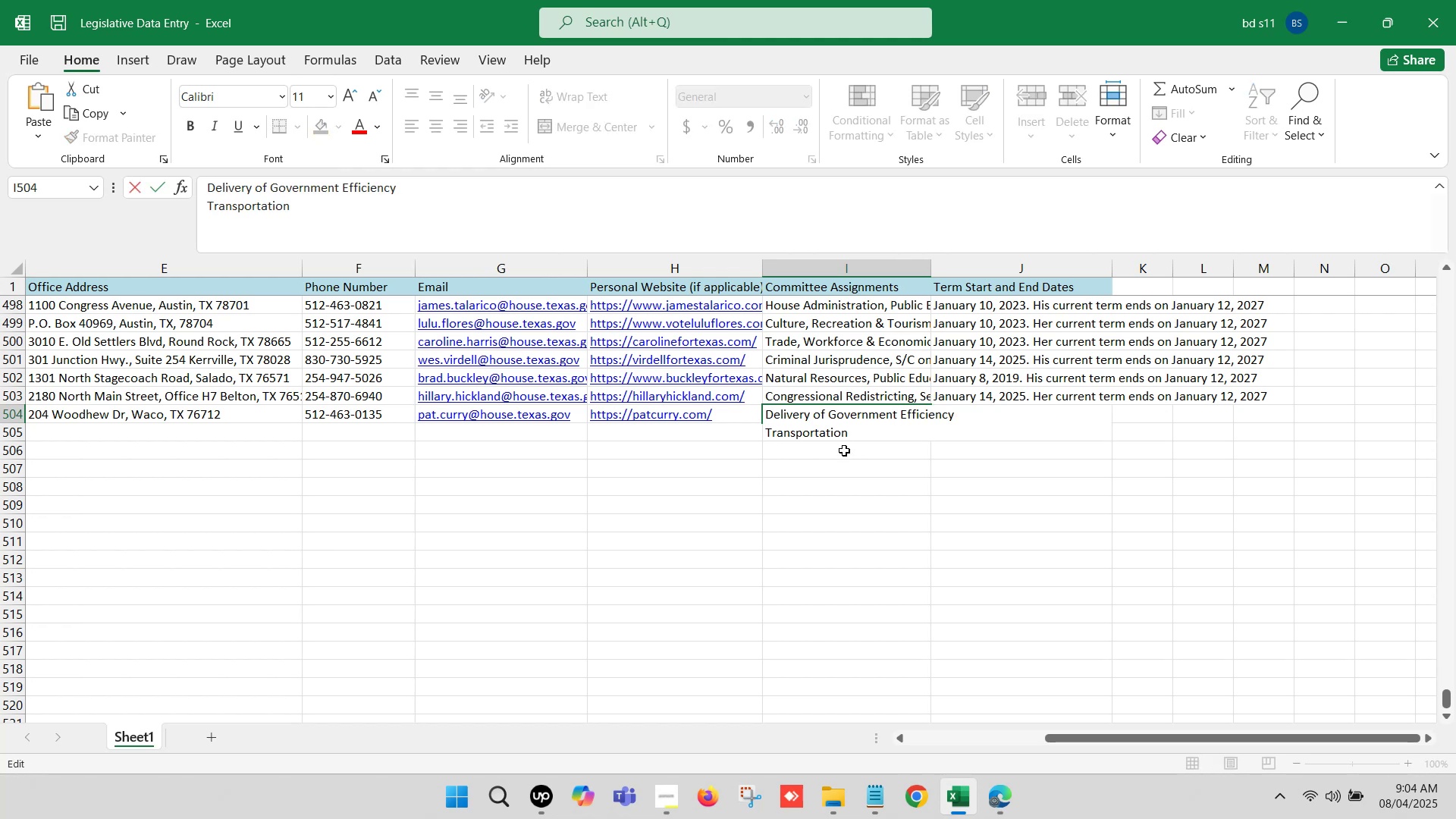 
key(Backspace)
 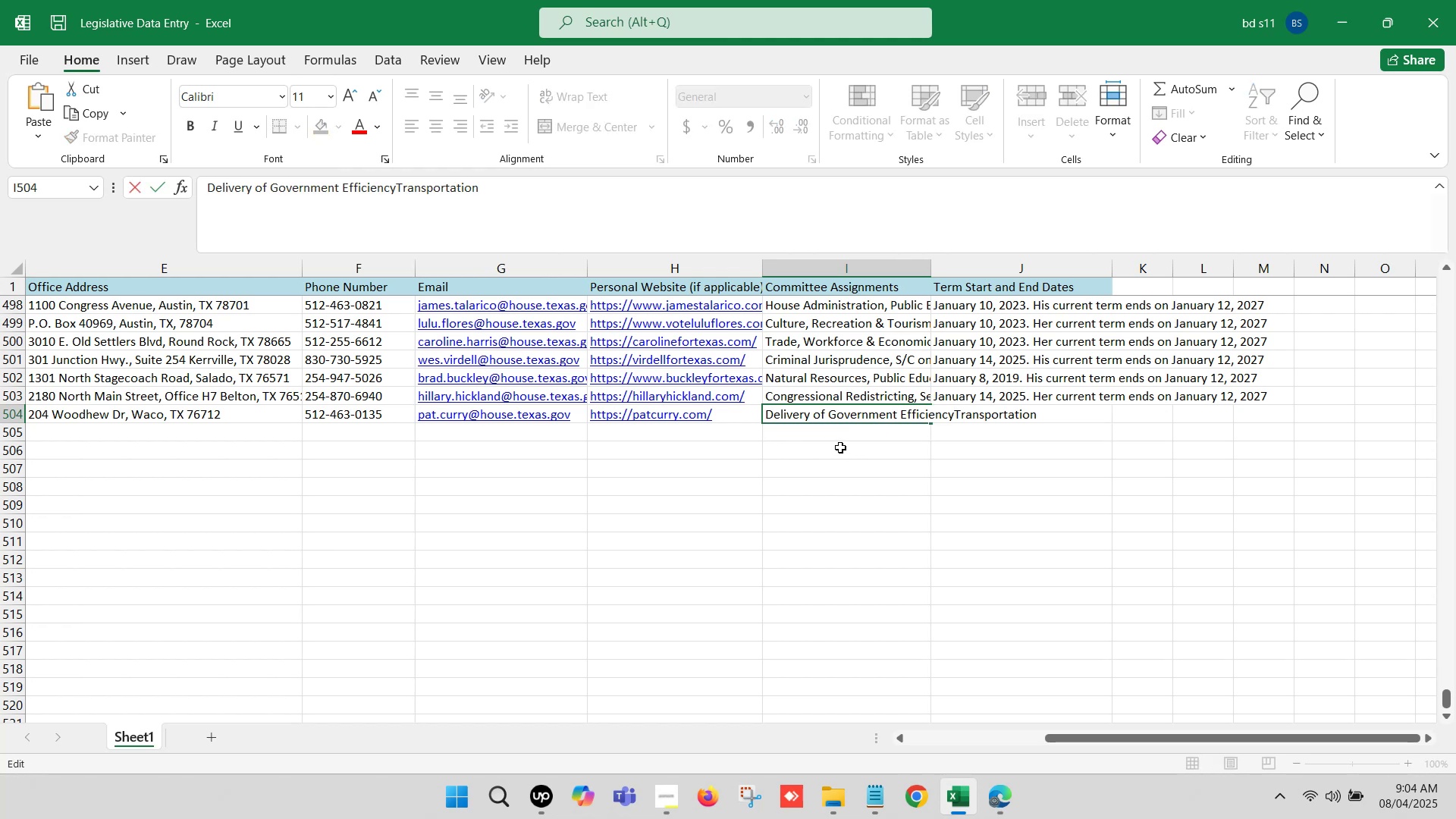 
key(Comma)
 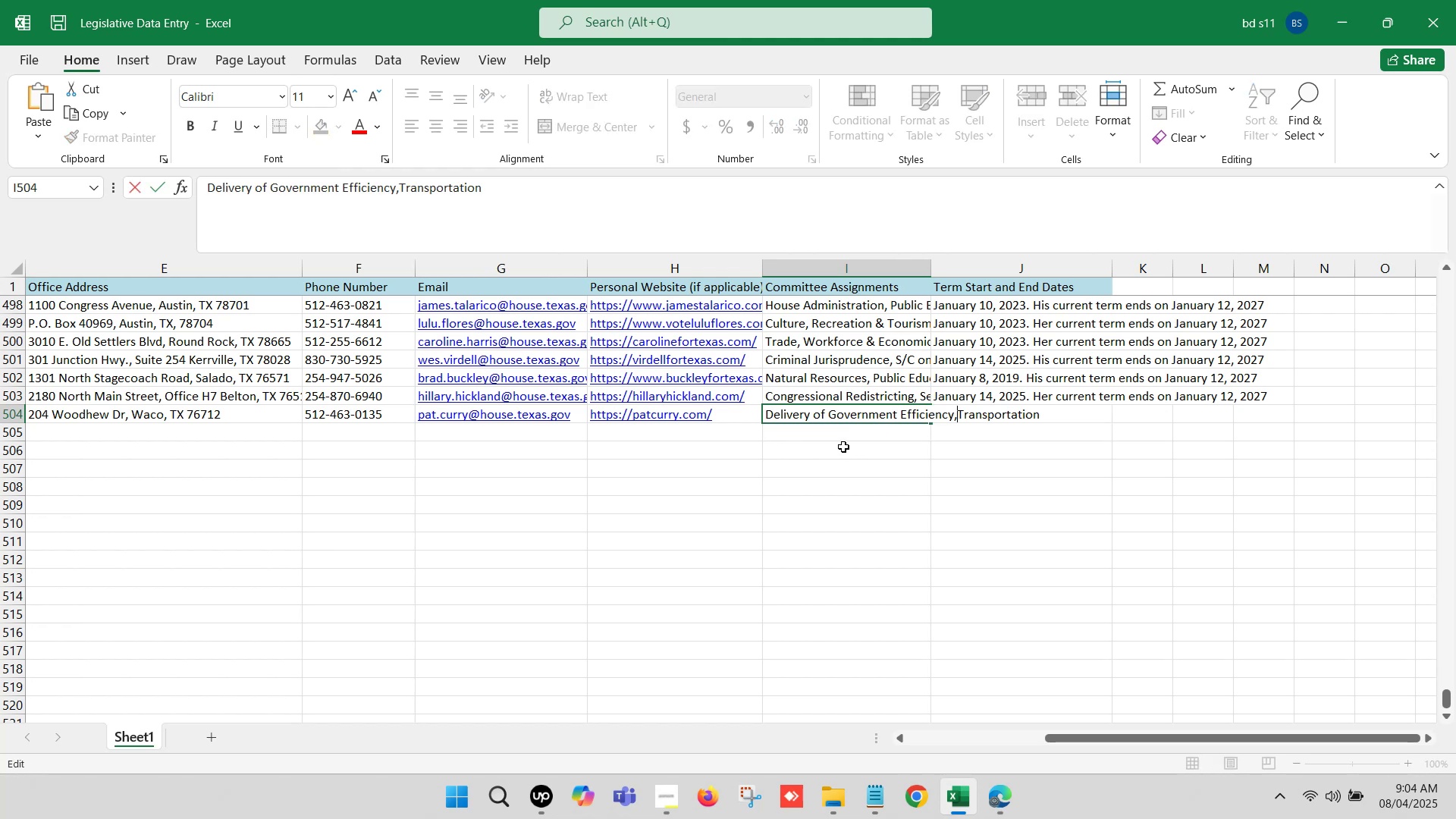 
key(Space)
 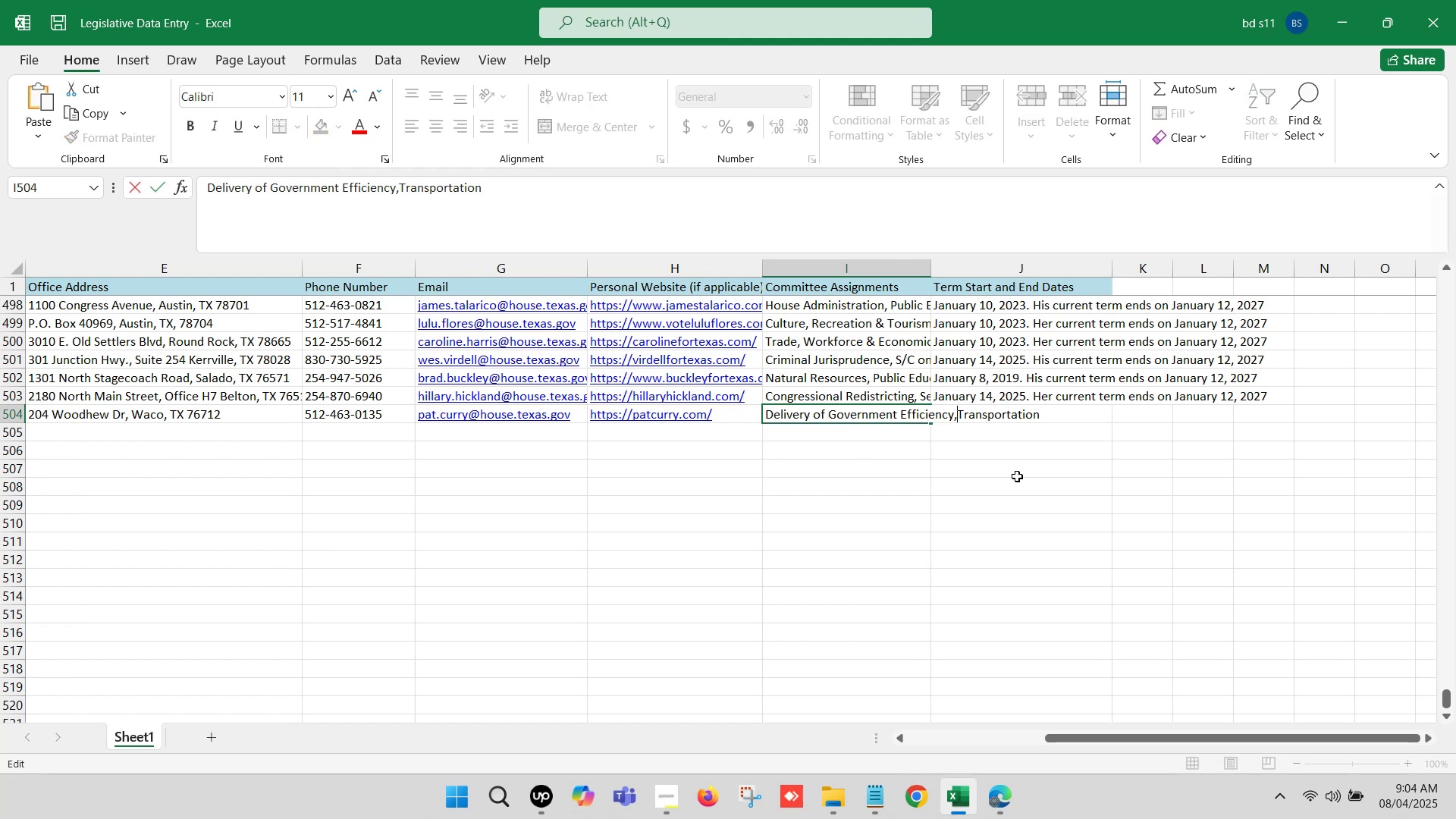 
left_click([999, 485])
 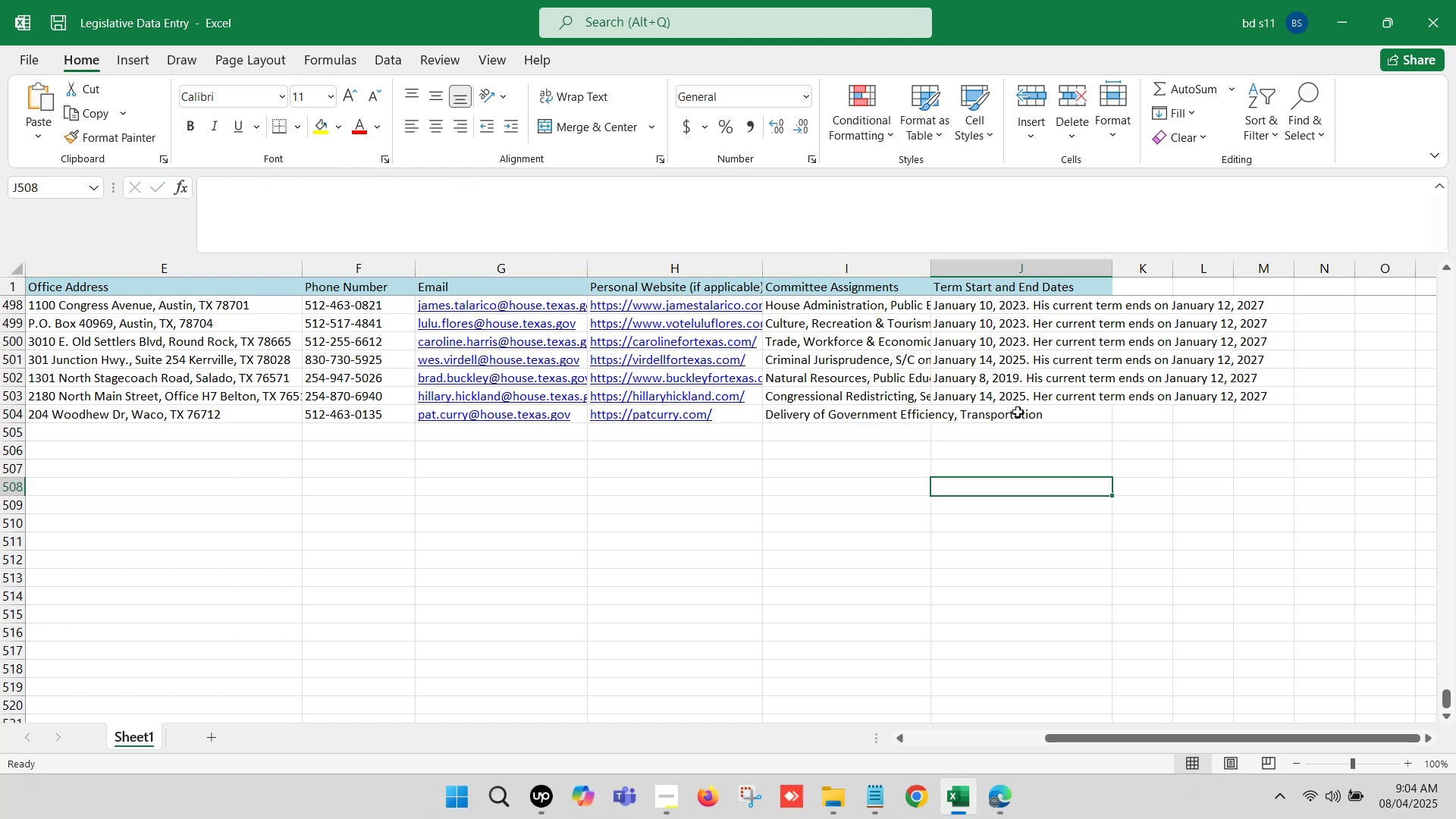 
left_click([1018, 412])
 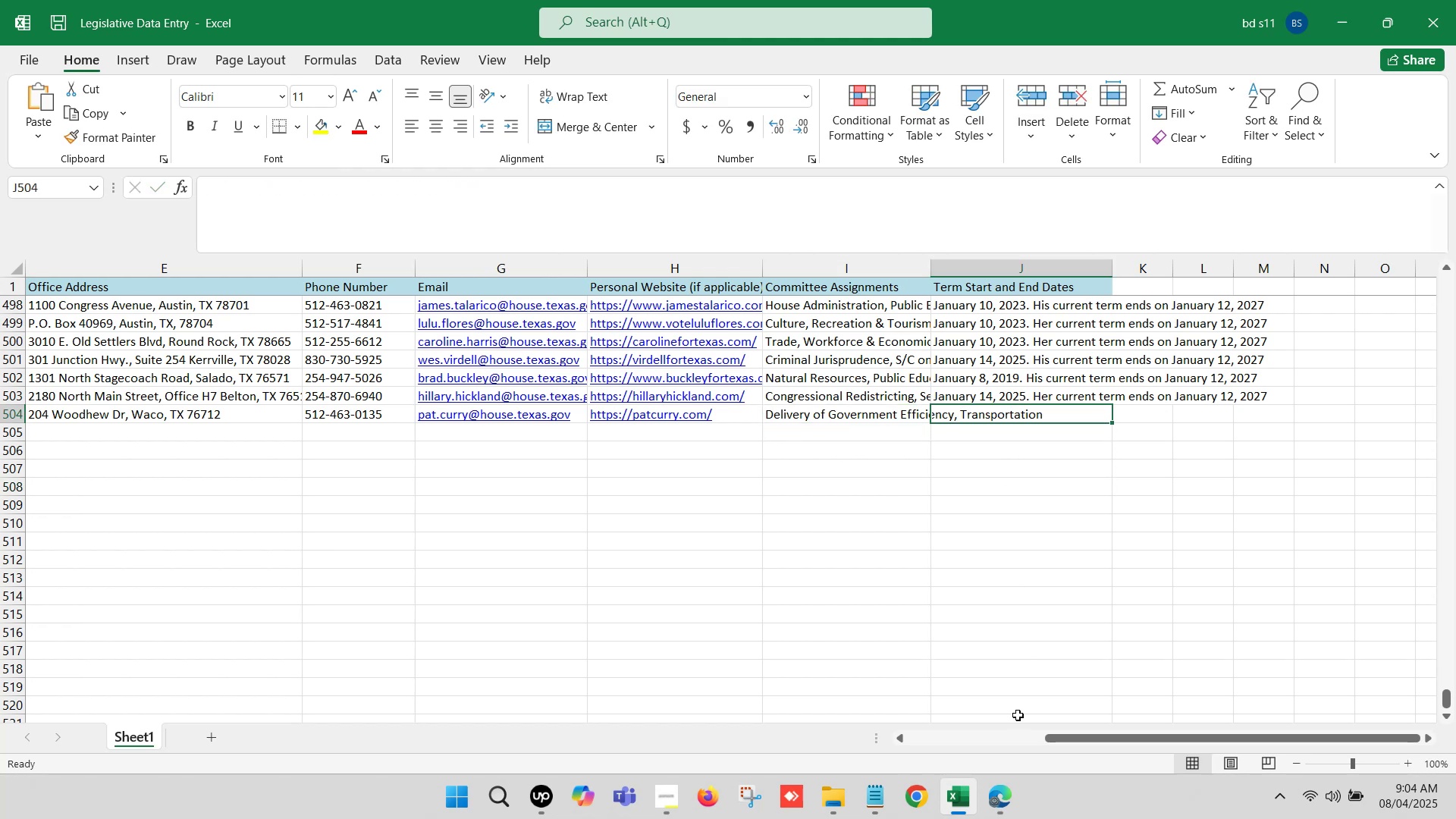 
left_click([995, 806])
 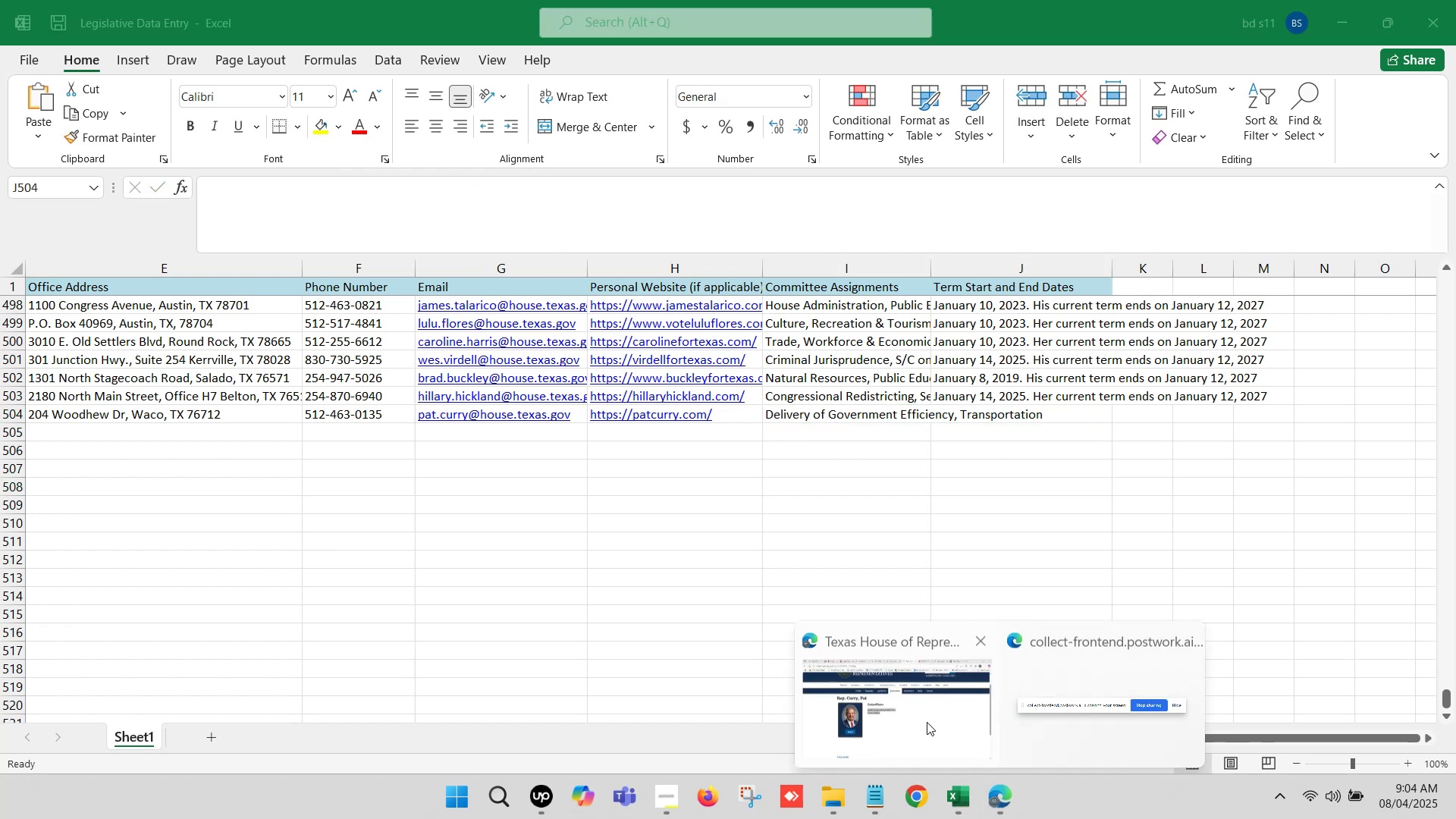 
left_click([924, 717])
 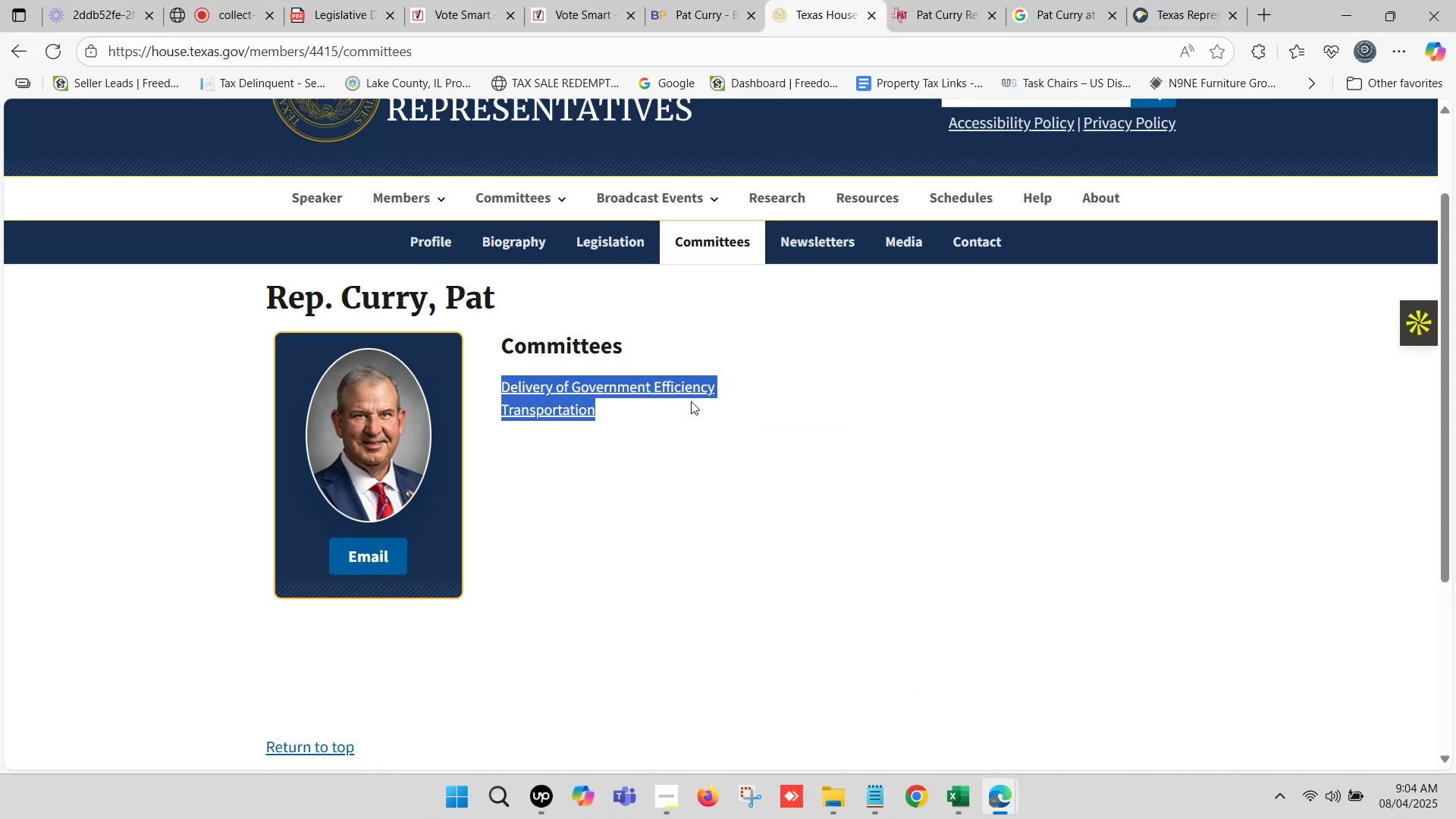 
scroll: coordinate [810, 291], scroll_direction: down, amount: 1.0
 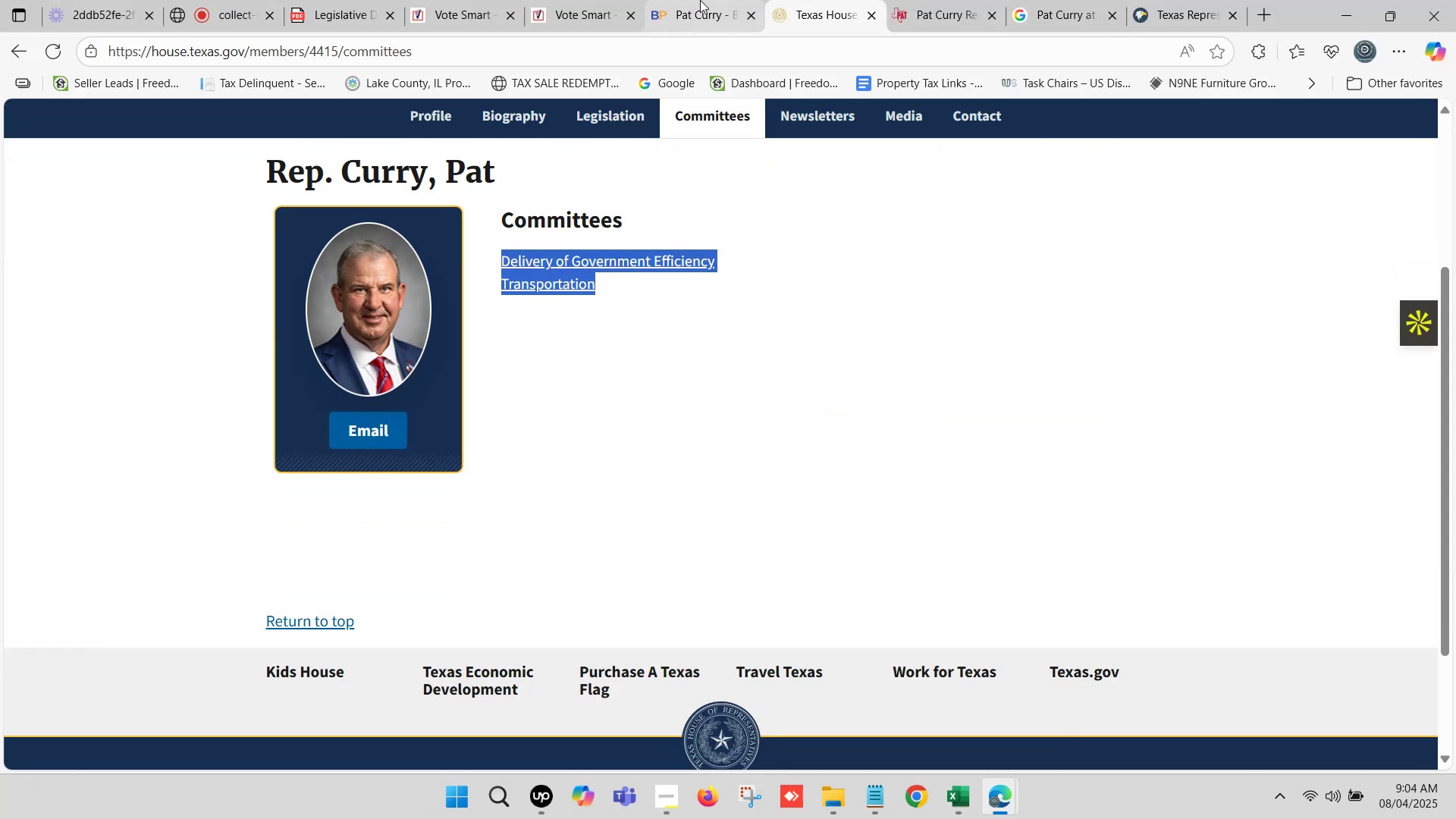 
left_click([700, 0])
 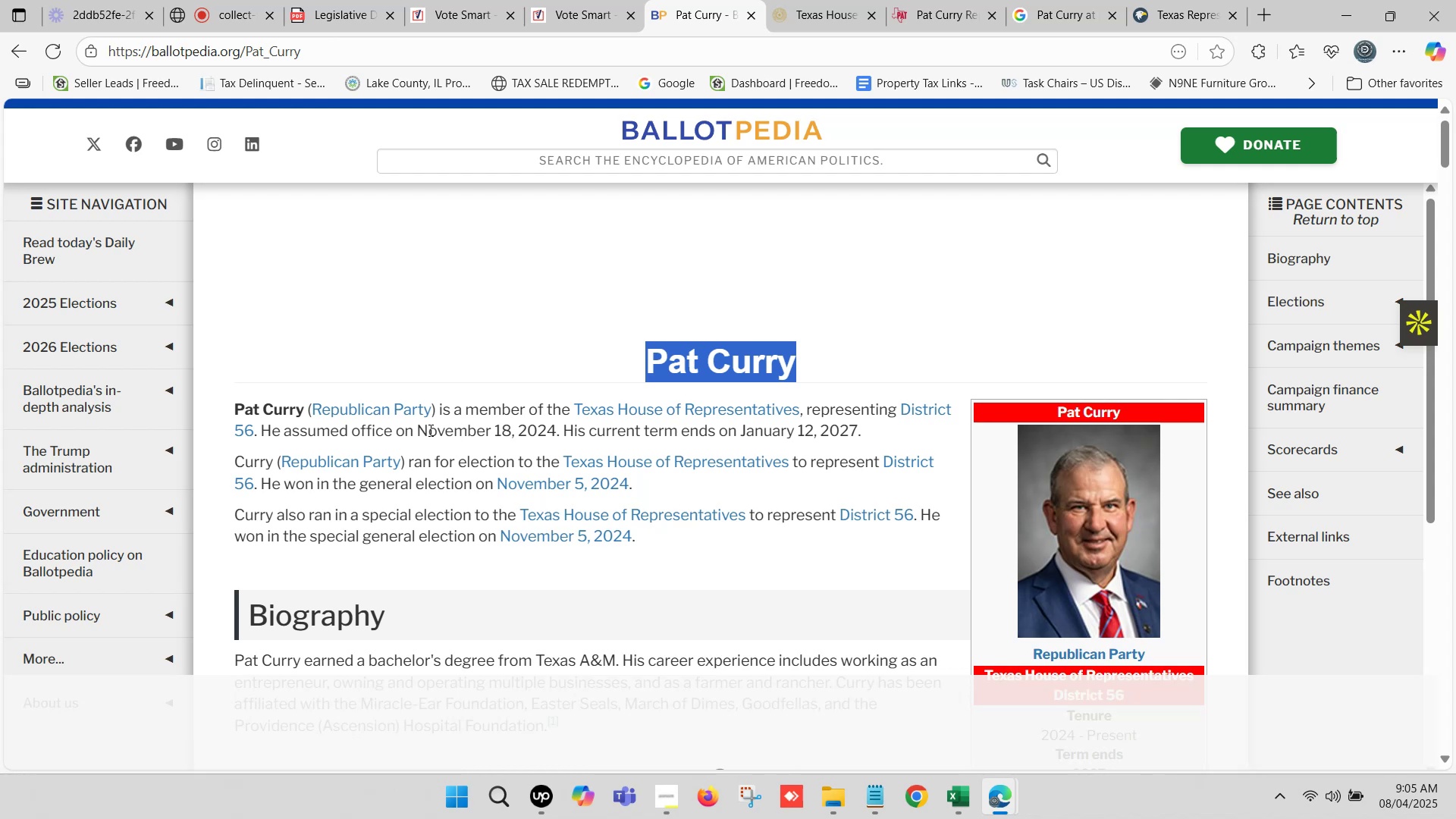 
left_click_drag(start_coordinate=[419, 427], to_coordinate=[855, 426])
 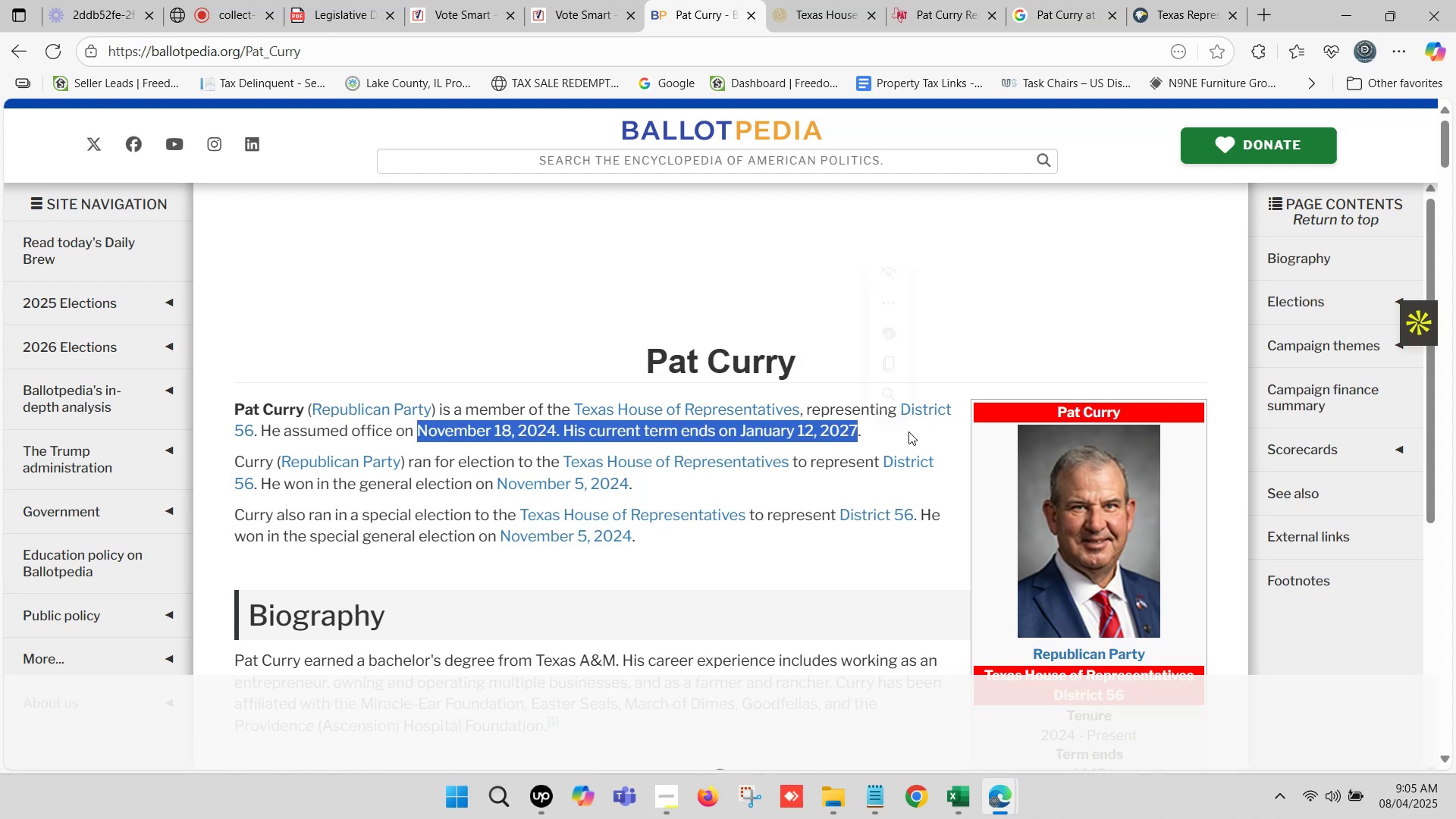 
key(Control+C)
 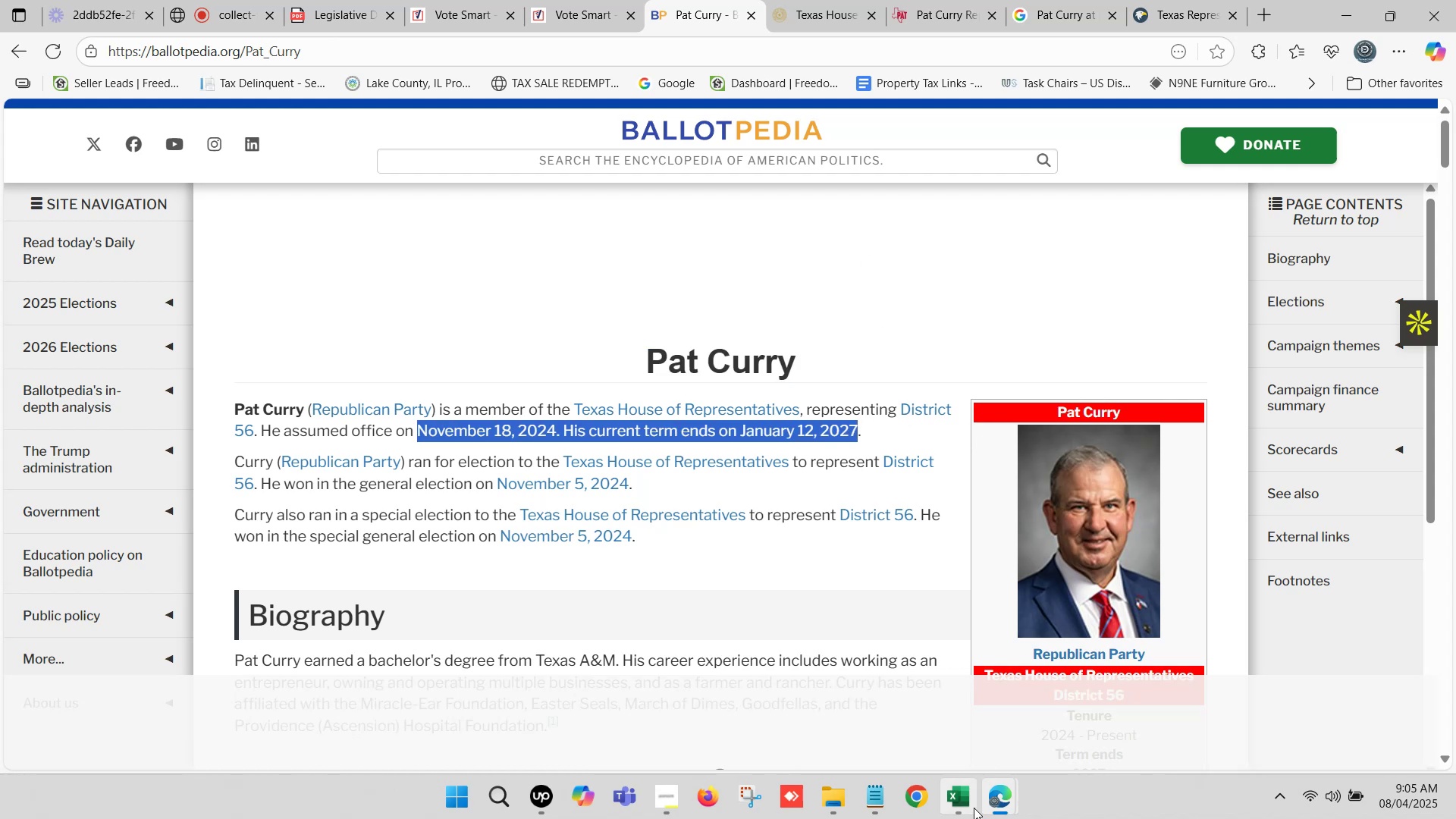 
left_click([971, 808])
 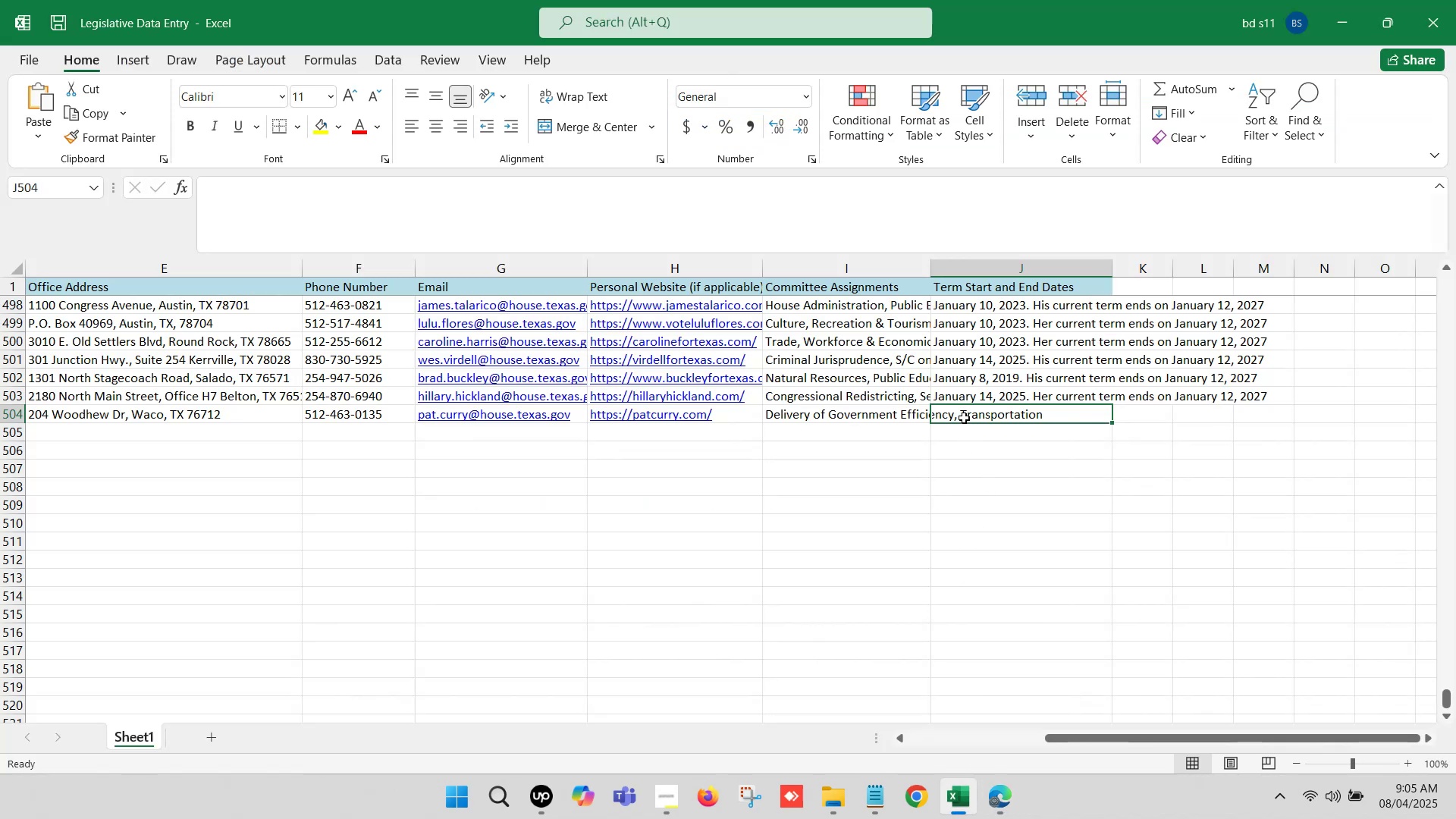 
double_click([964, 416])
 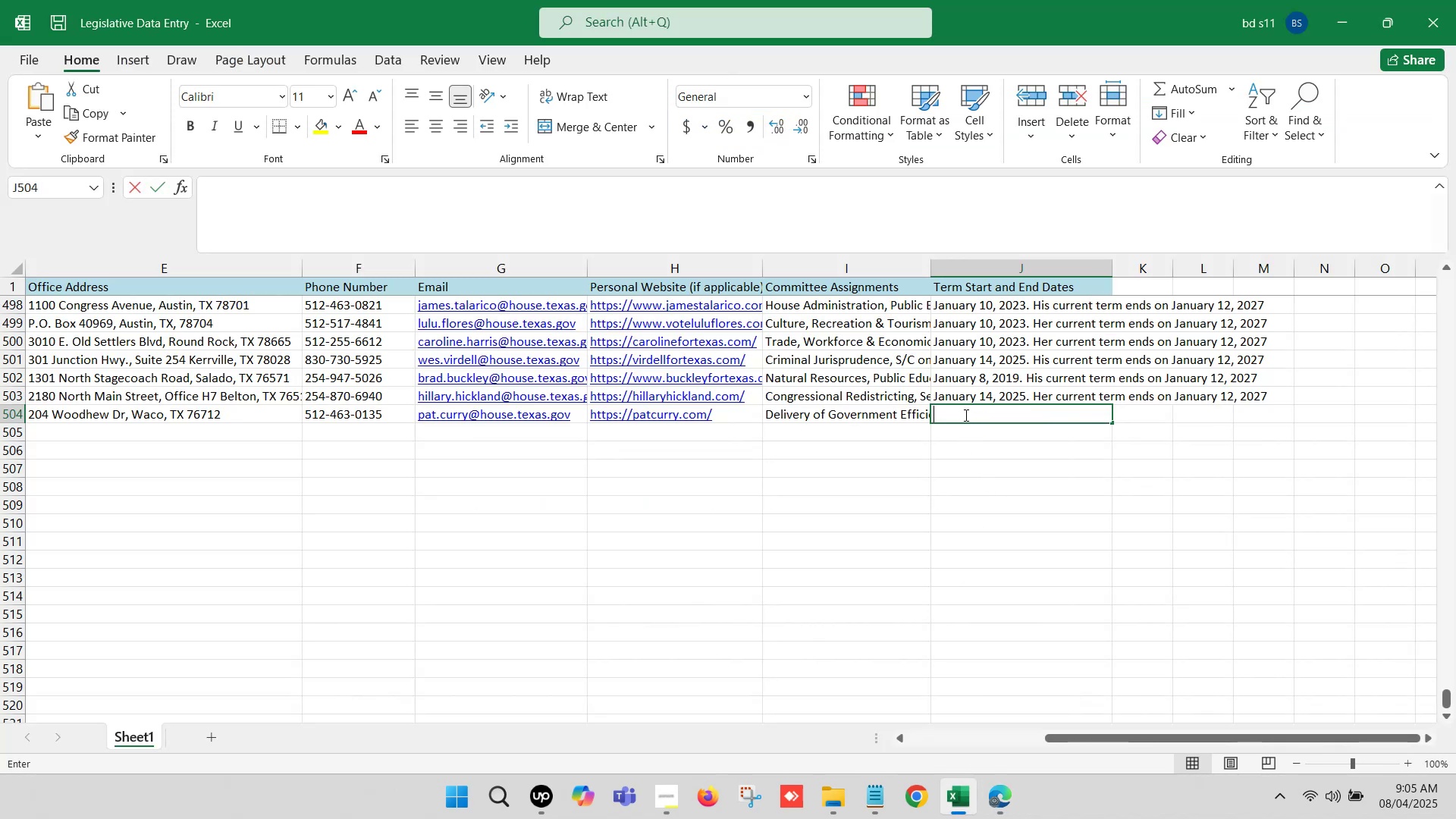 
key(Control+ControlLeft)
 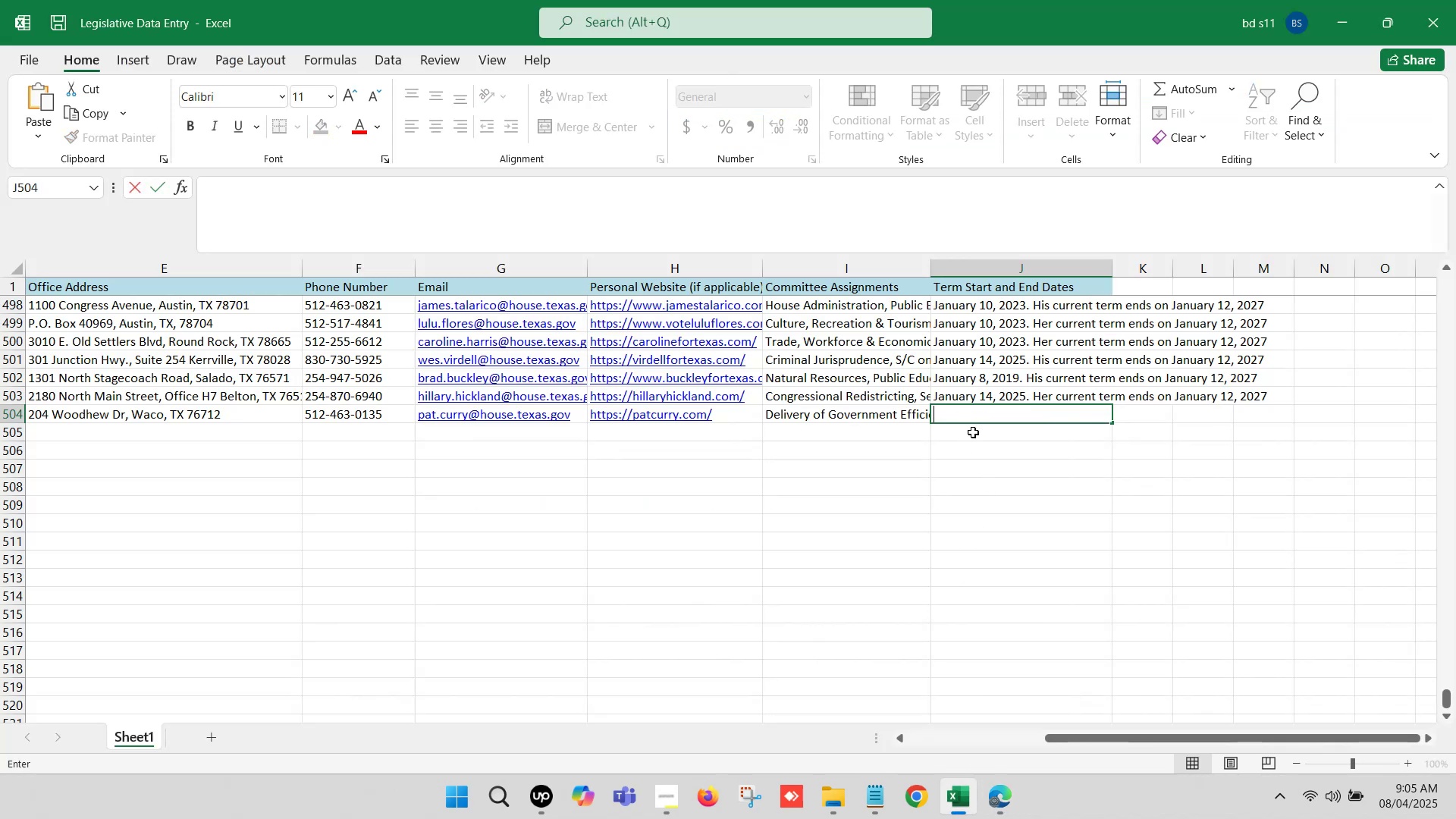 
key(Control+V)
 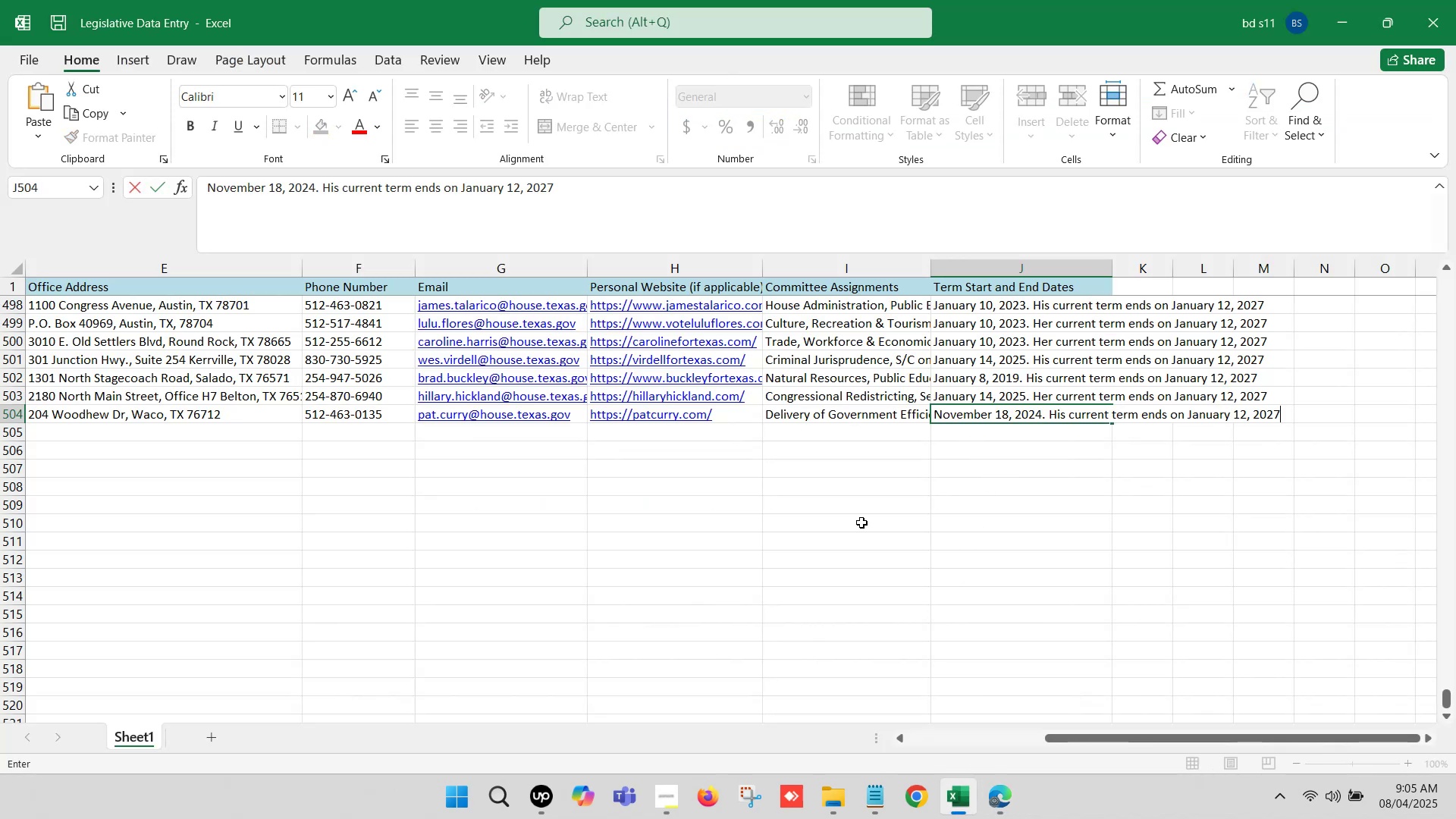 
left_click([861, 522])
 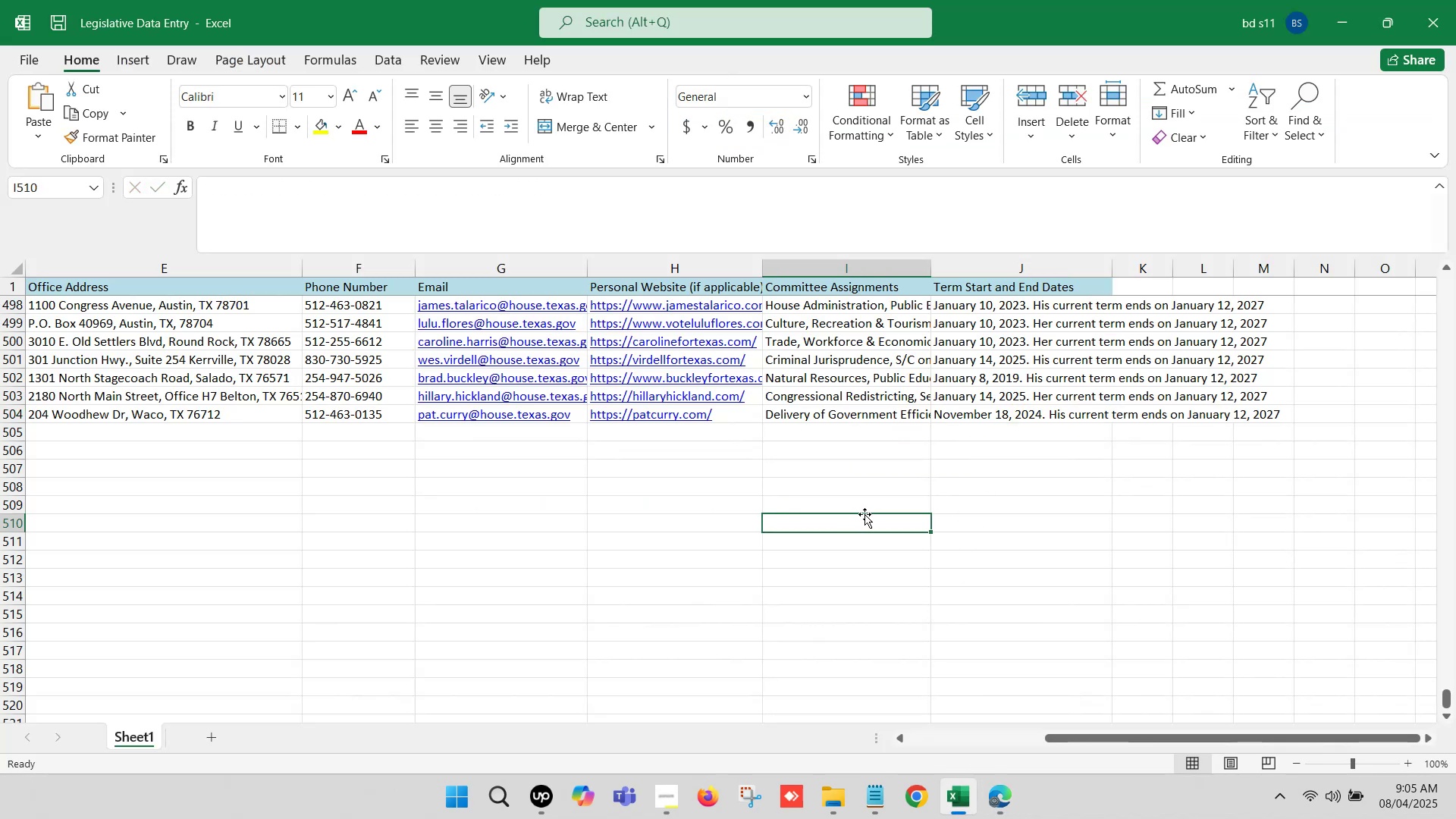 
key(Control+S)
 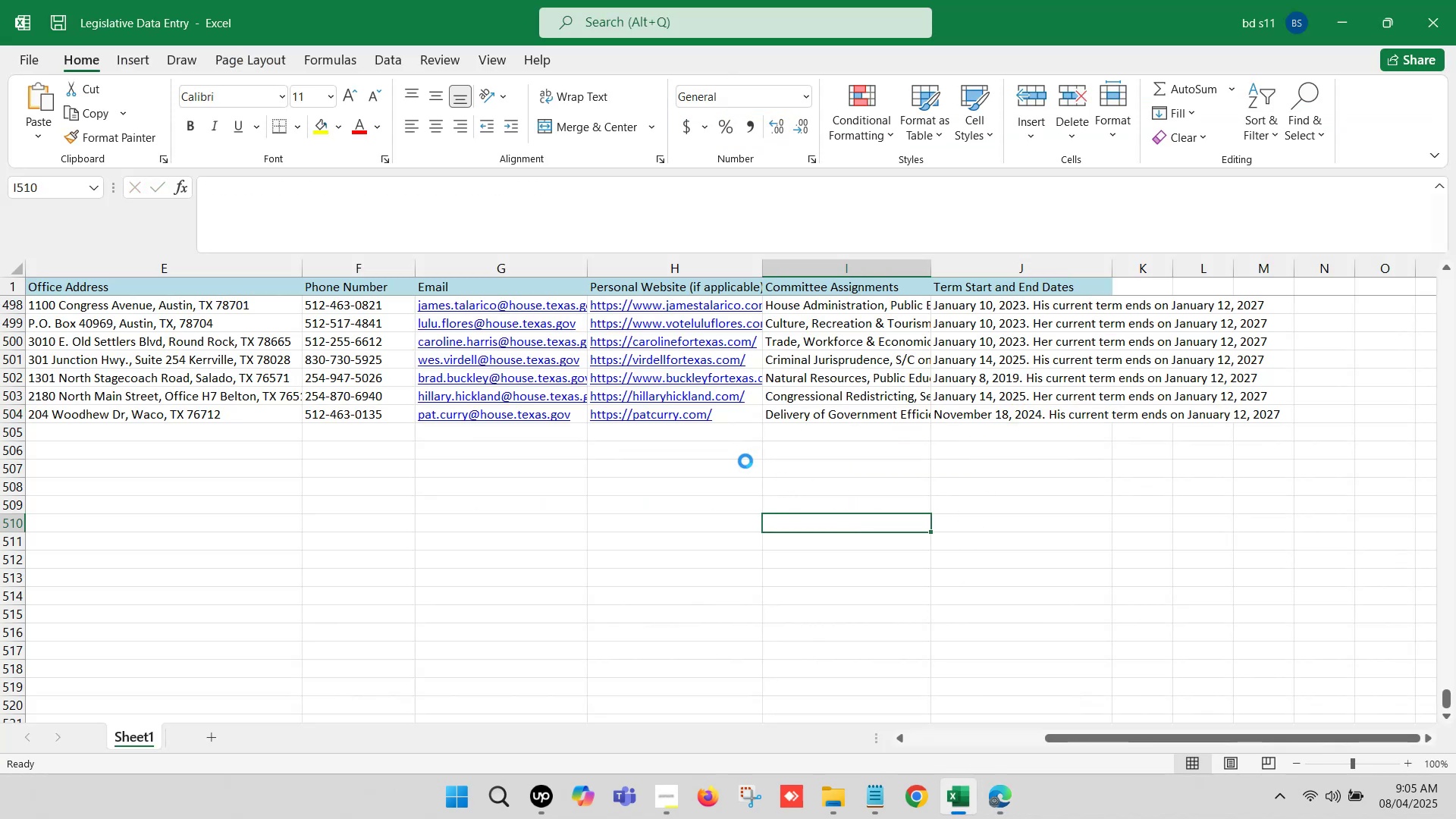 
left_click([738, 457])
 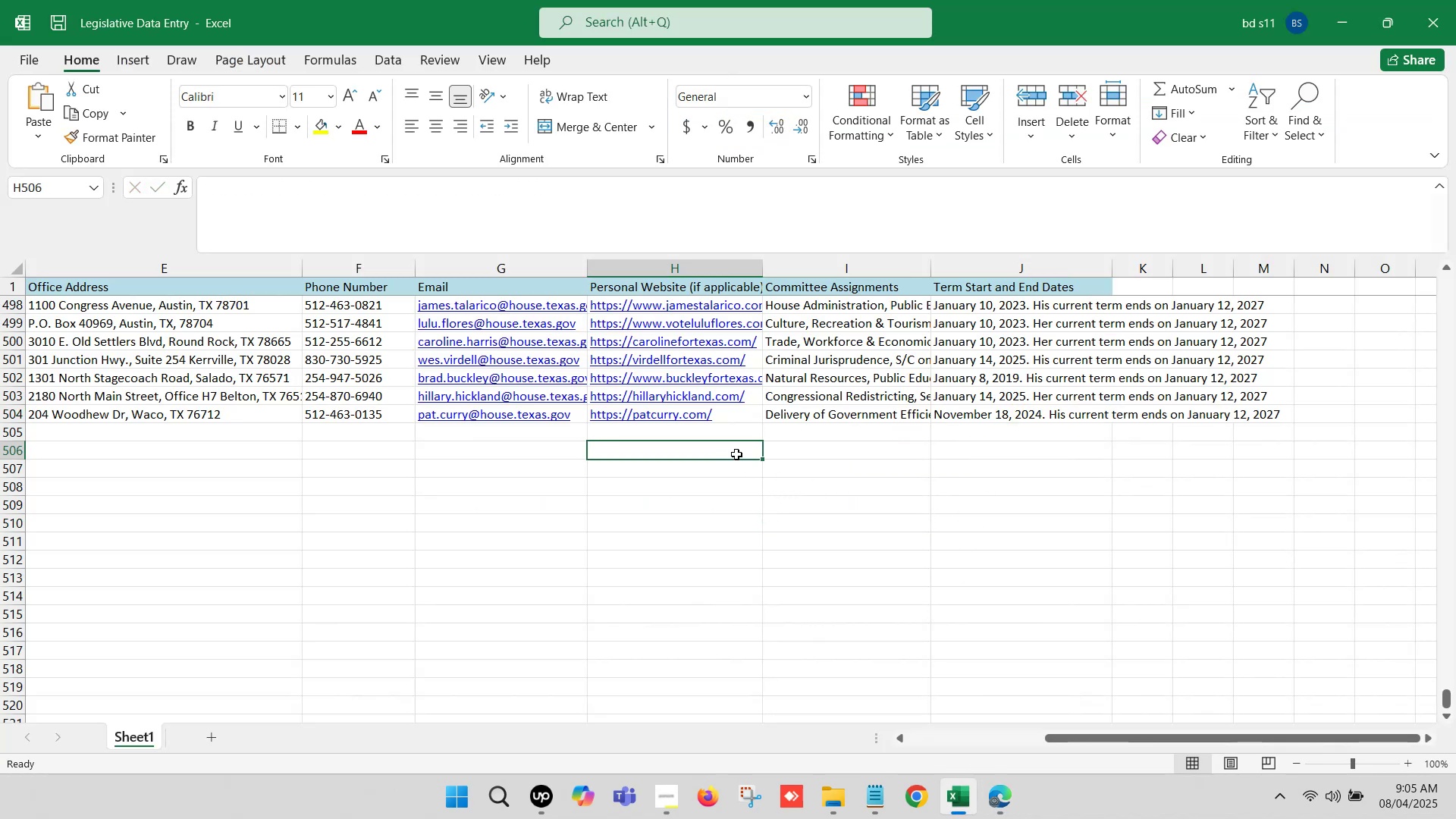 
hold_key(key=ArrowLeft, duration=1.19)
 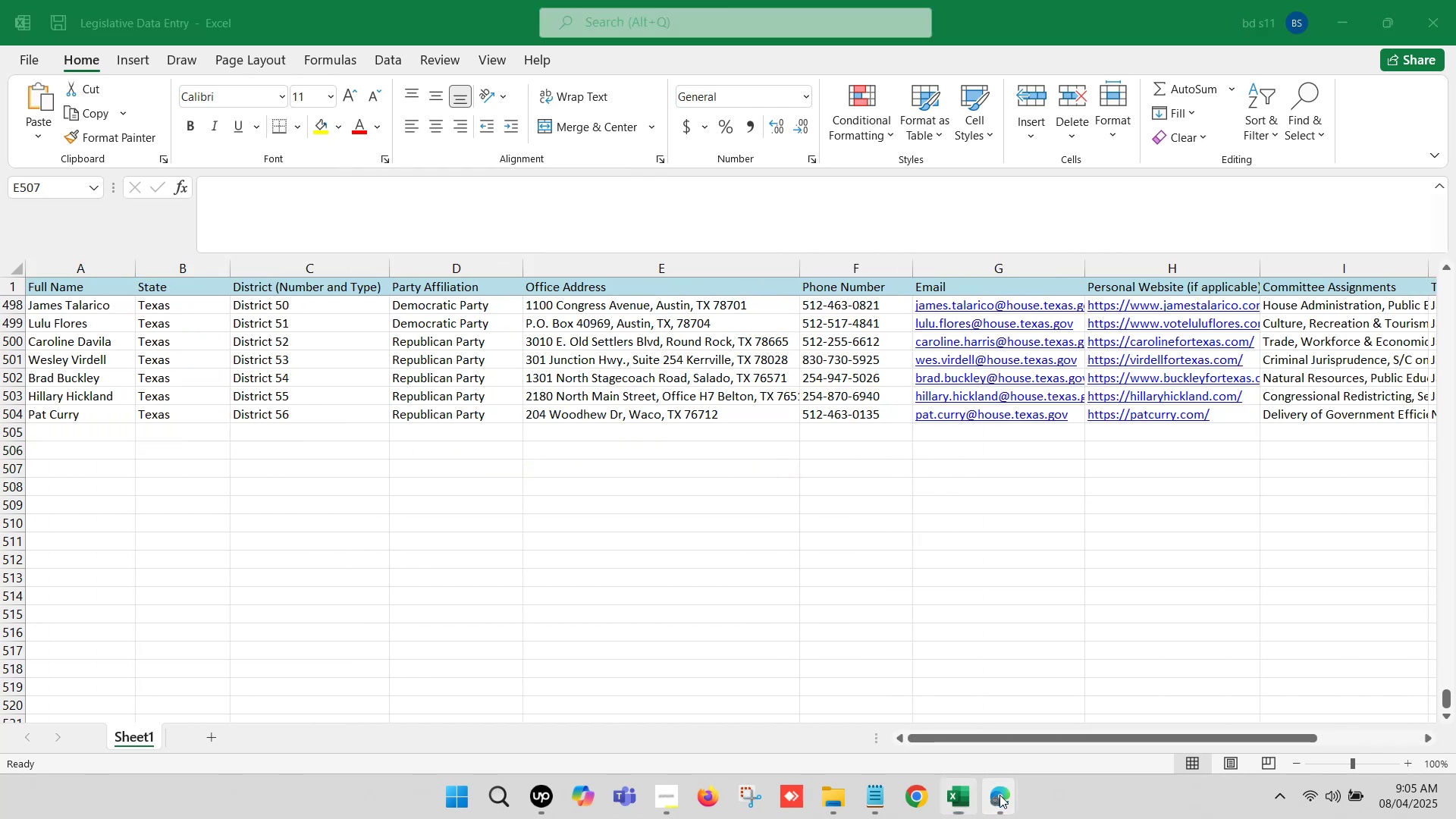 
left_click([898, 718])
 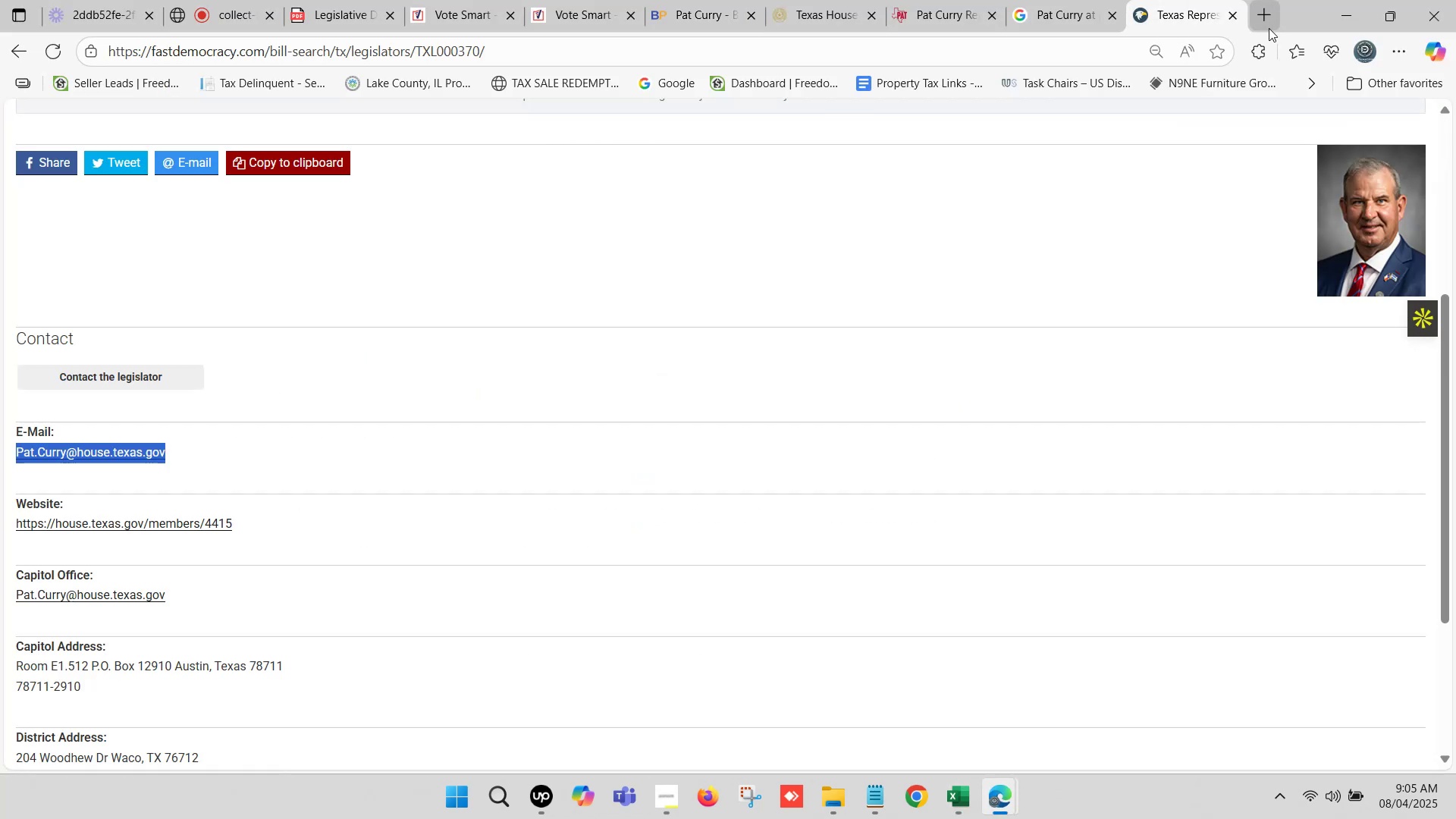 
left_click([1231, 15])
 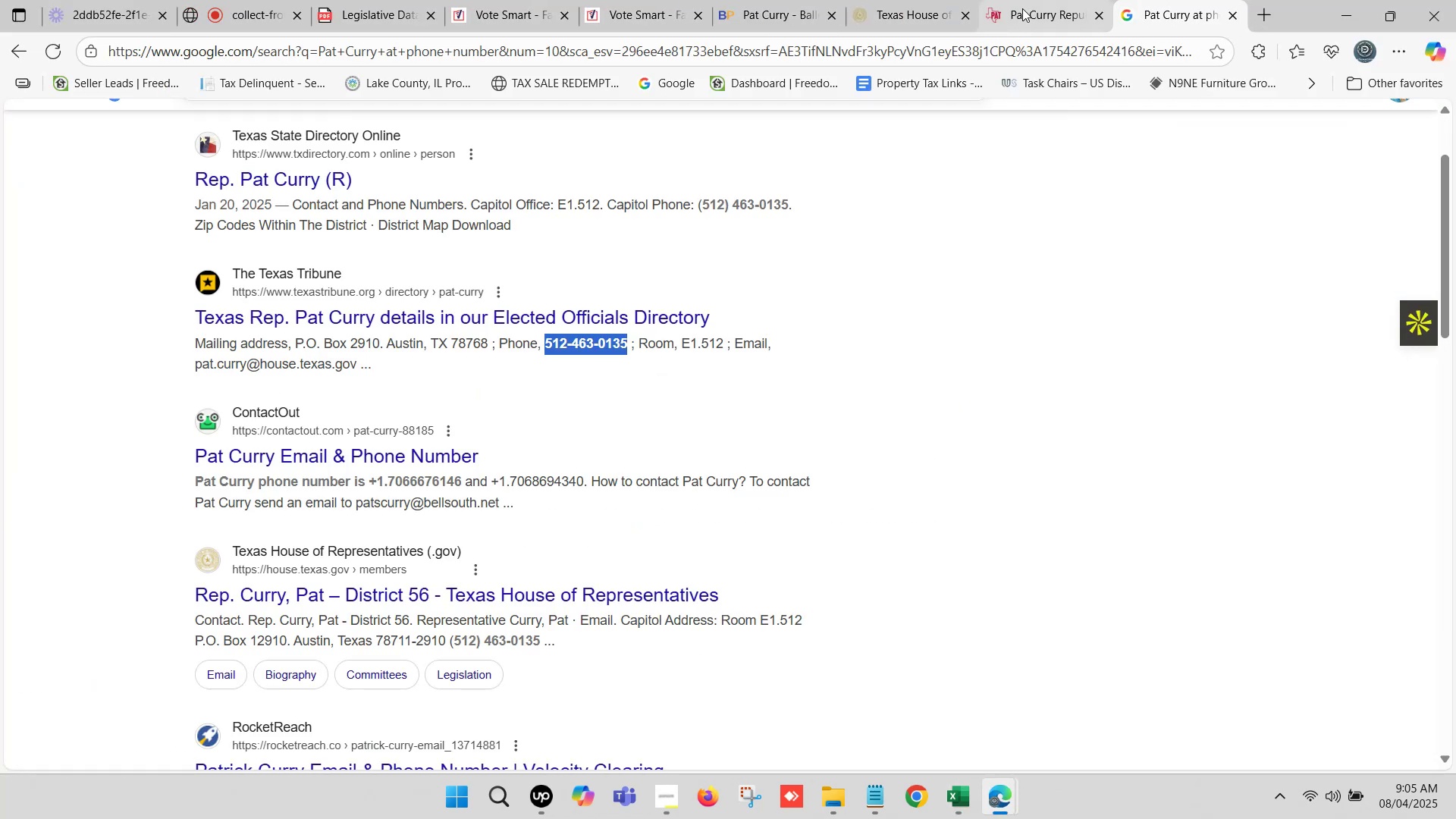 
left_click([1022, 8])
 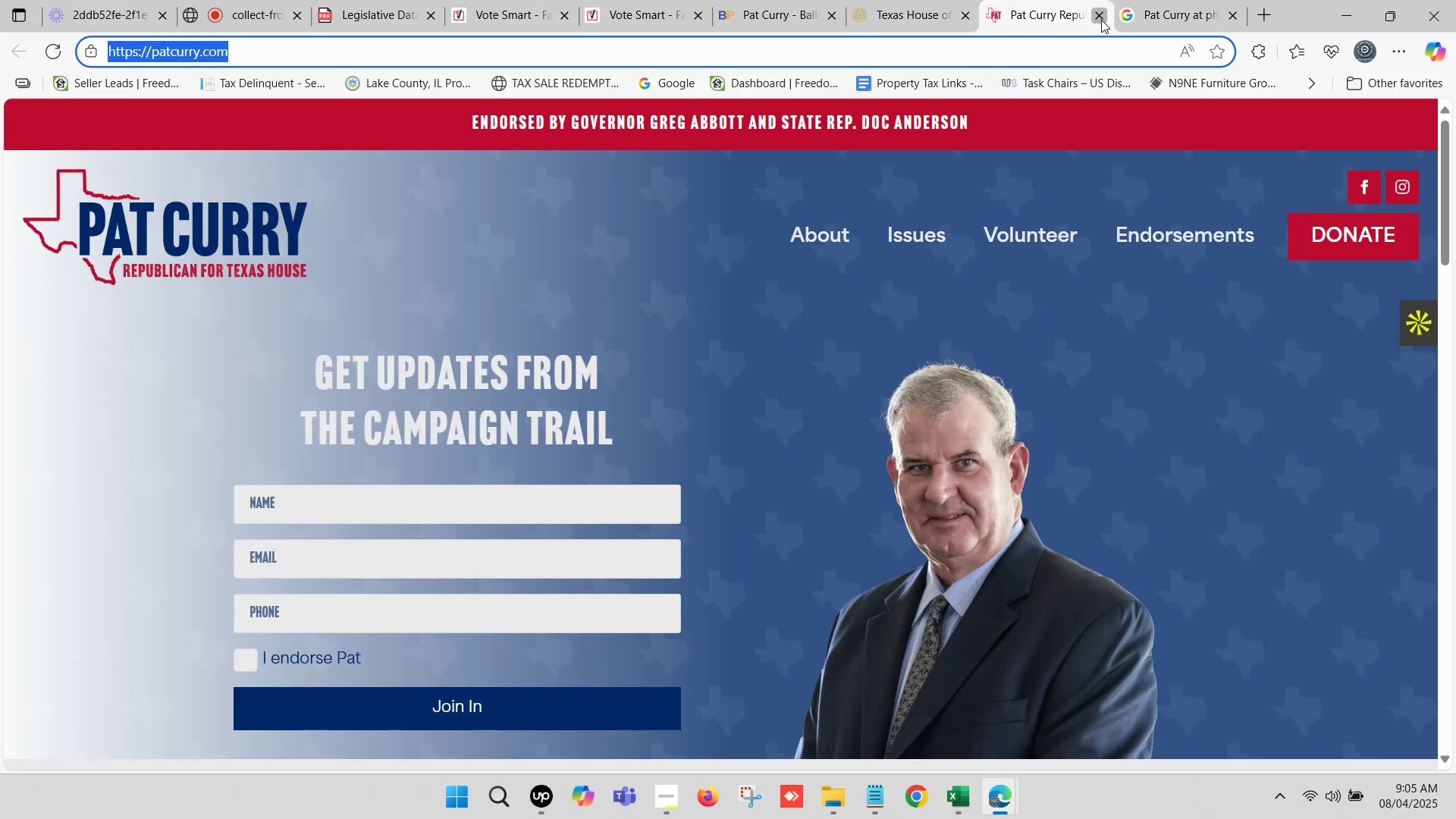 
left_click([1101, 20])
 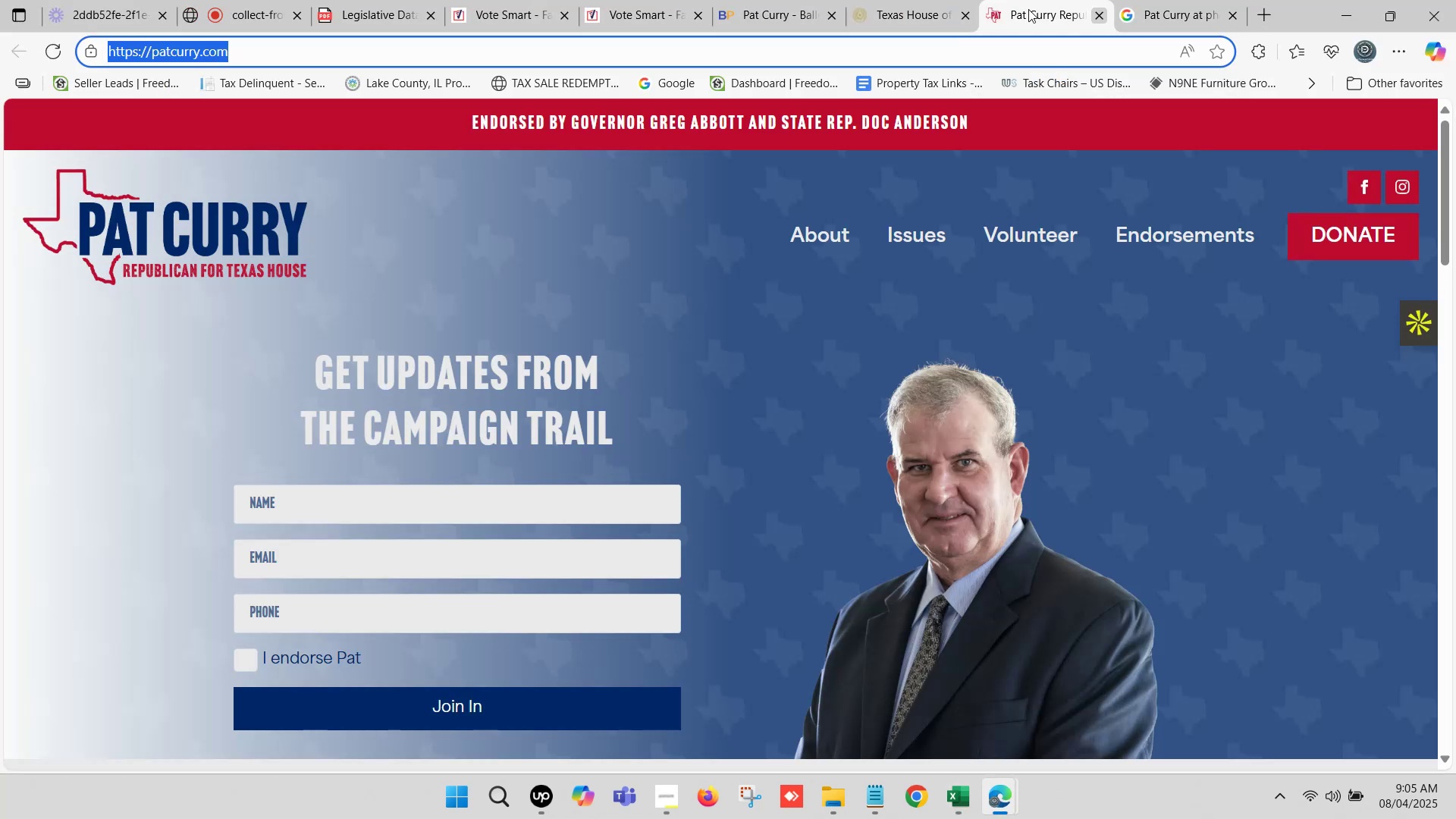 
left_click([912, 0])
 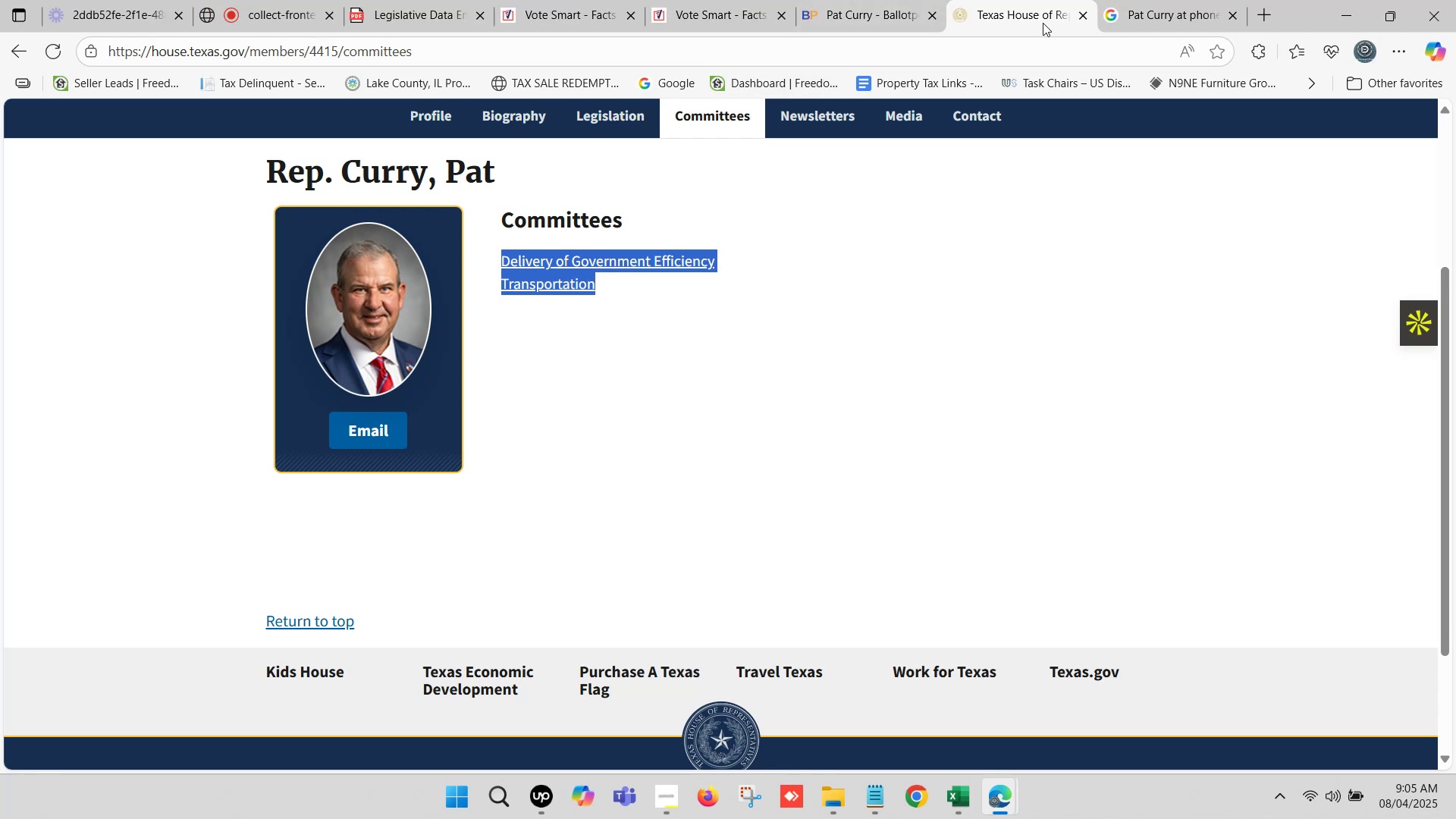 
left_click([1081, 17])
 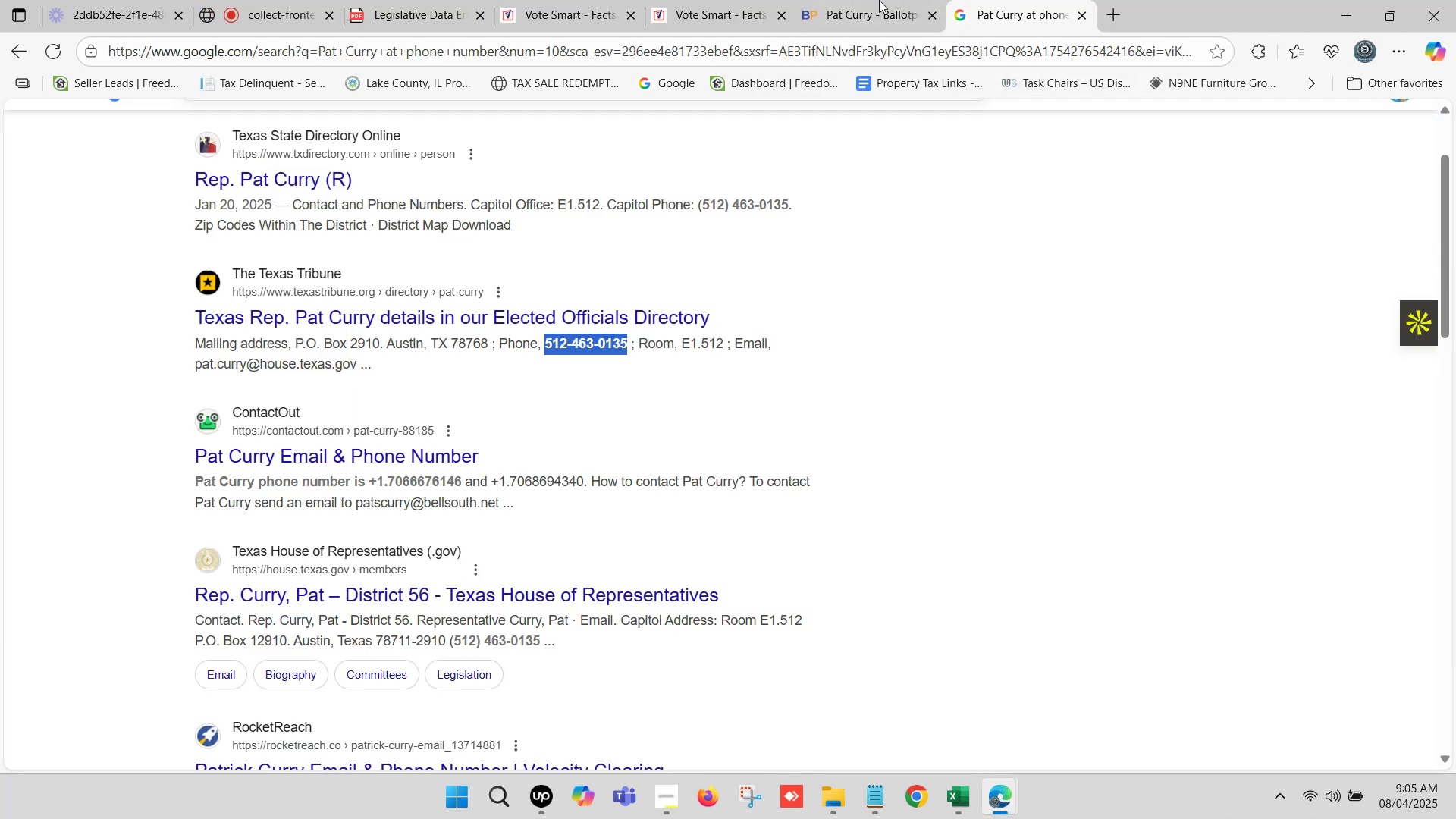 
left_click([868, 0])
 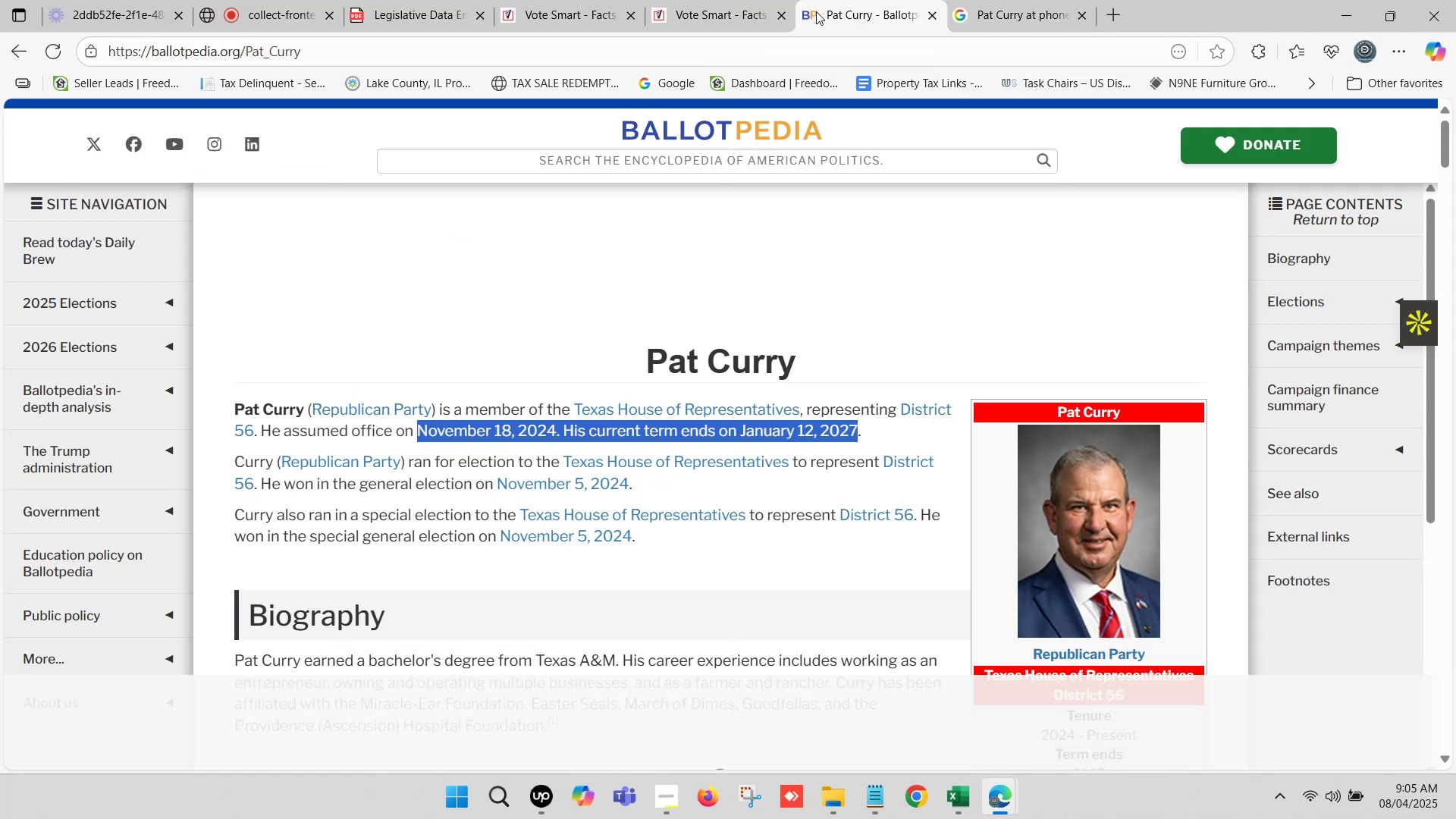 
left_click([694, 0])
 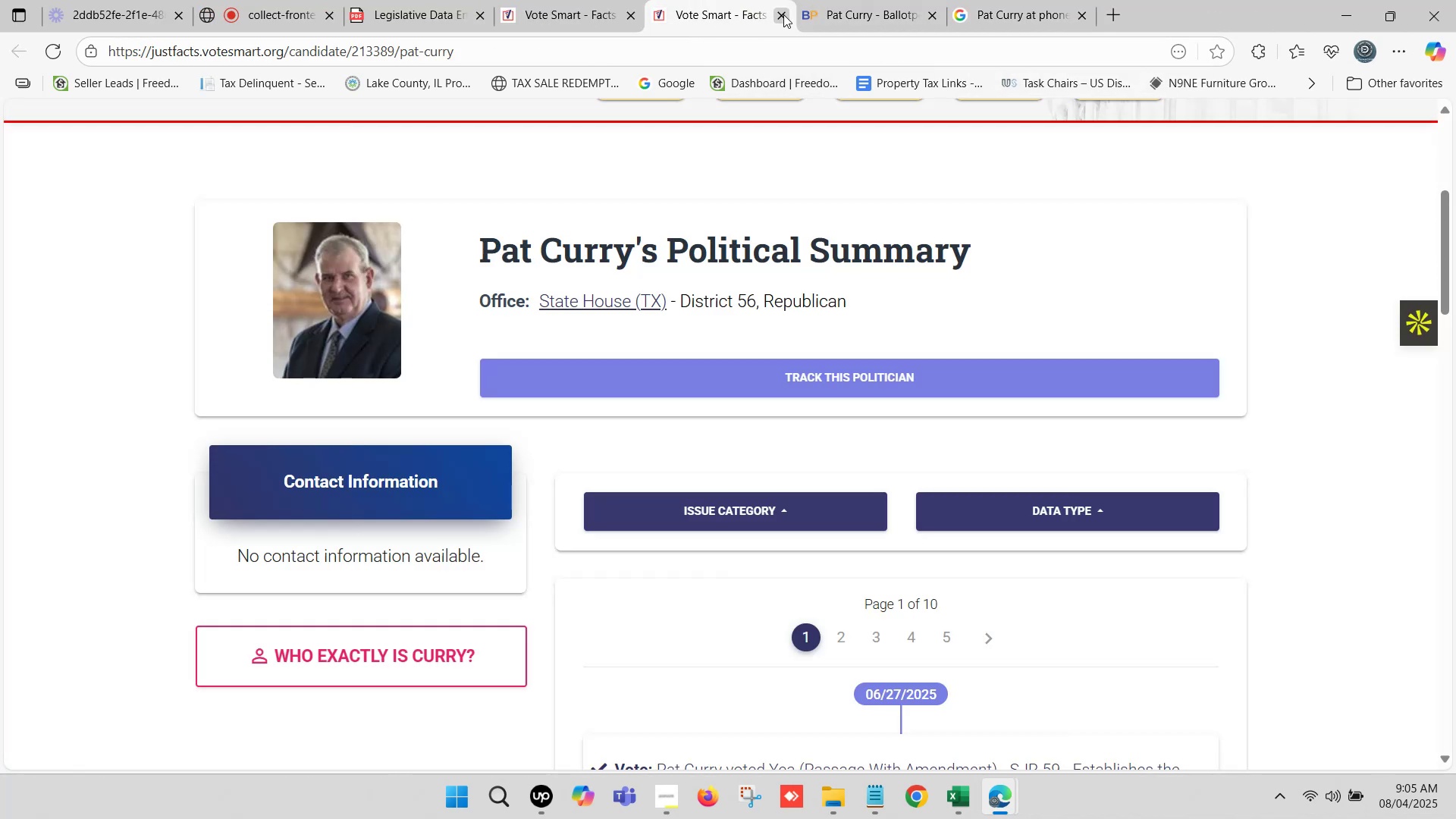 
left_click([783, 14])
 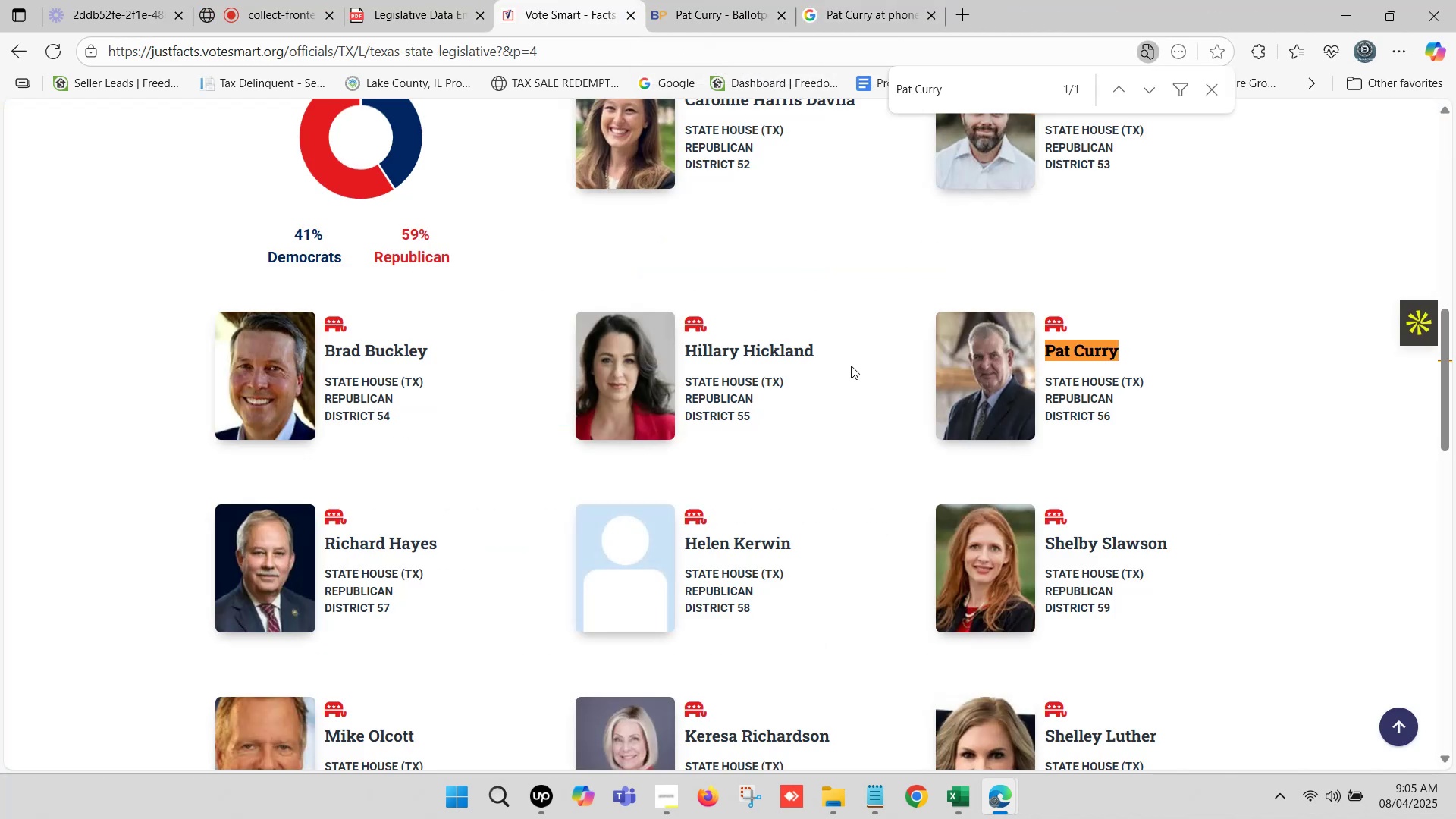 
scroll: coordinate [464, 410], scroll_direction: down, amount: 1.0
 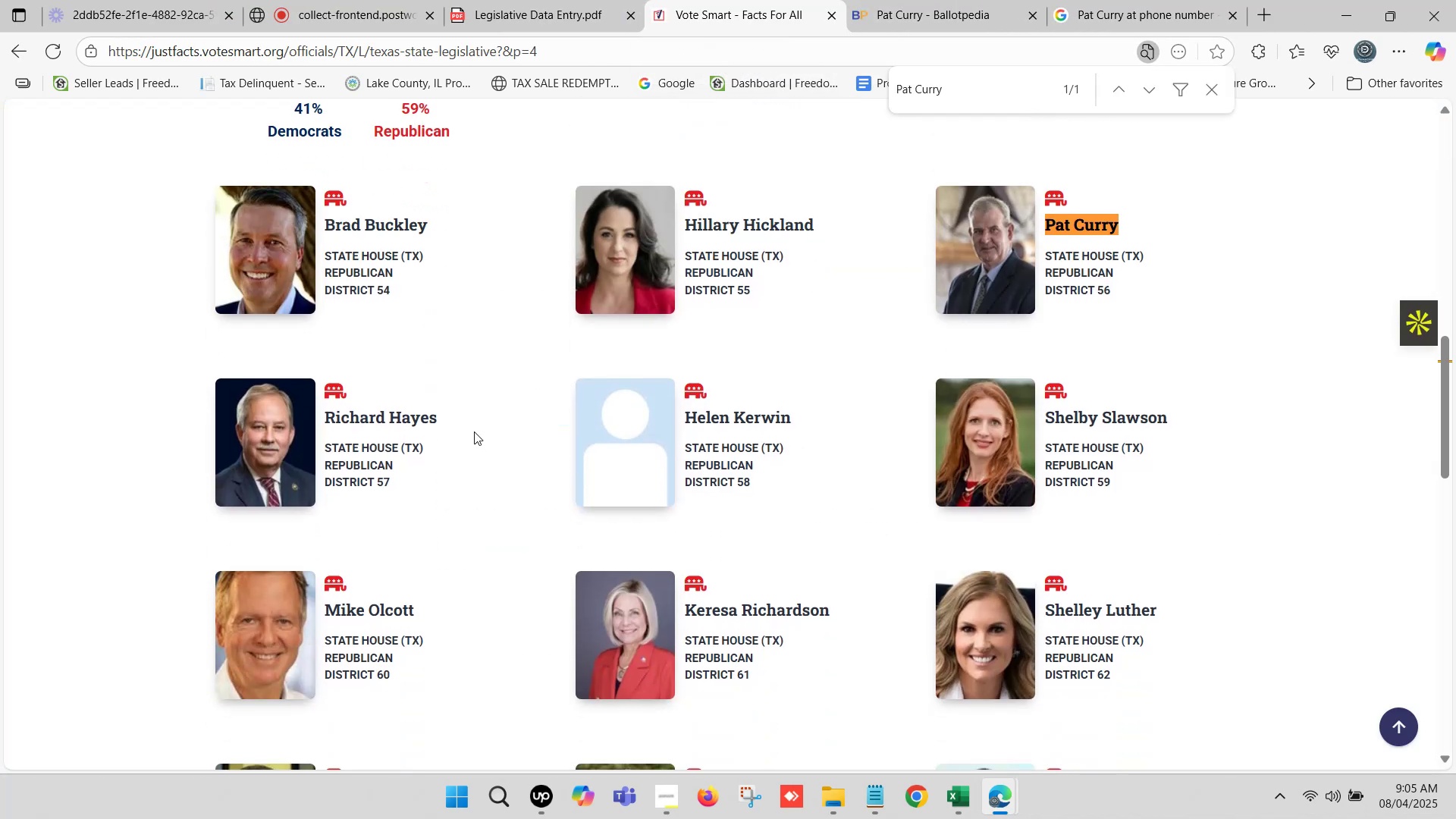 
left_click_drag(start_coordinate=[465, 425], to_coordinate=[323, 419])
 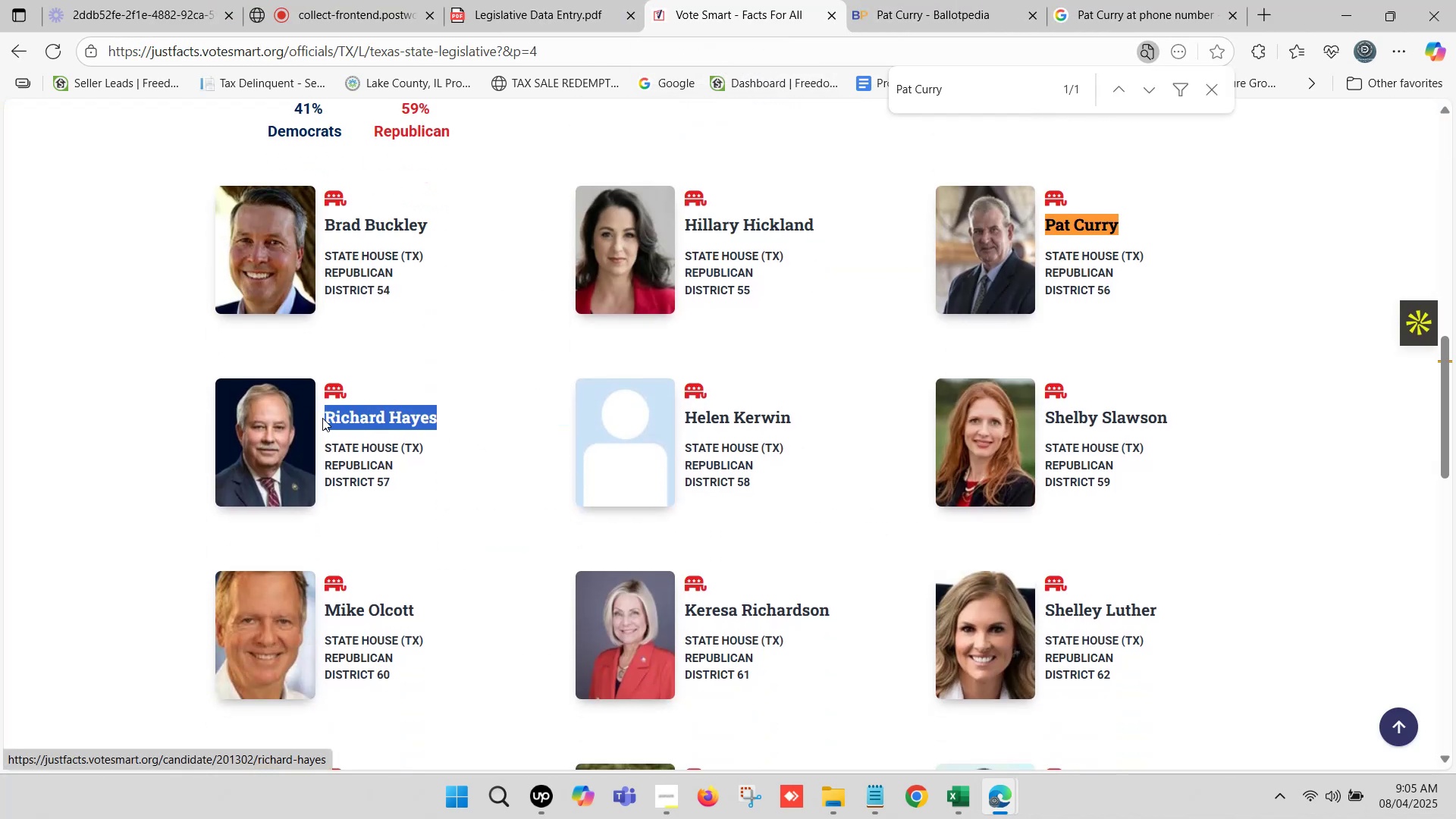 
key(Control+C)
 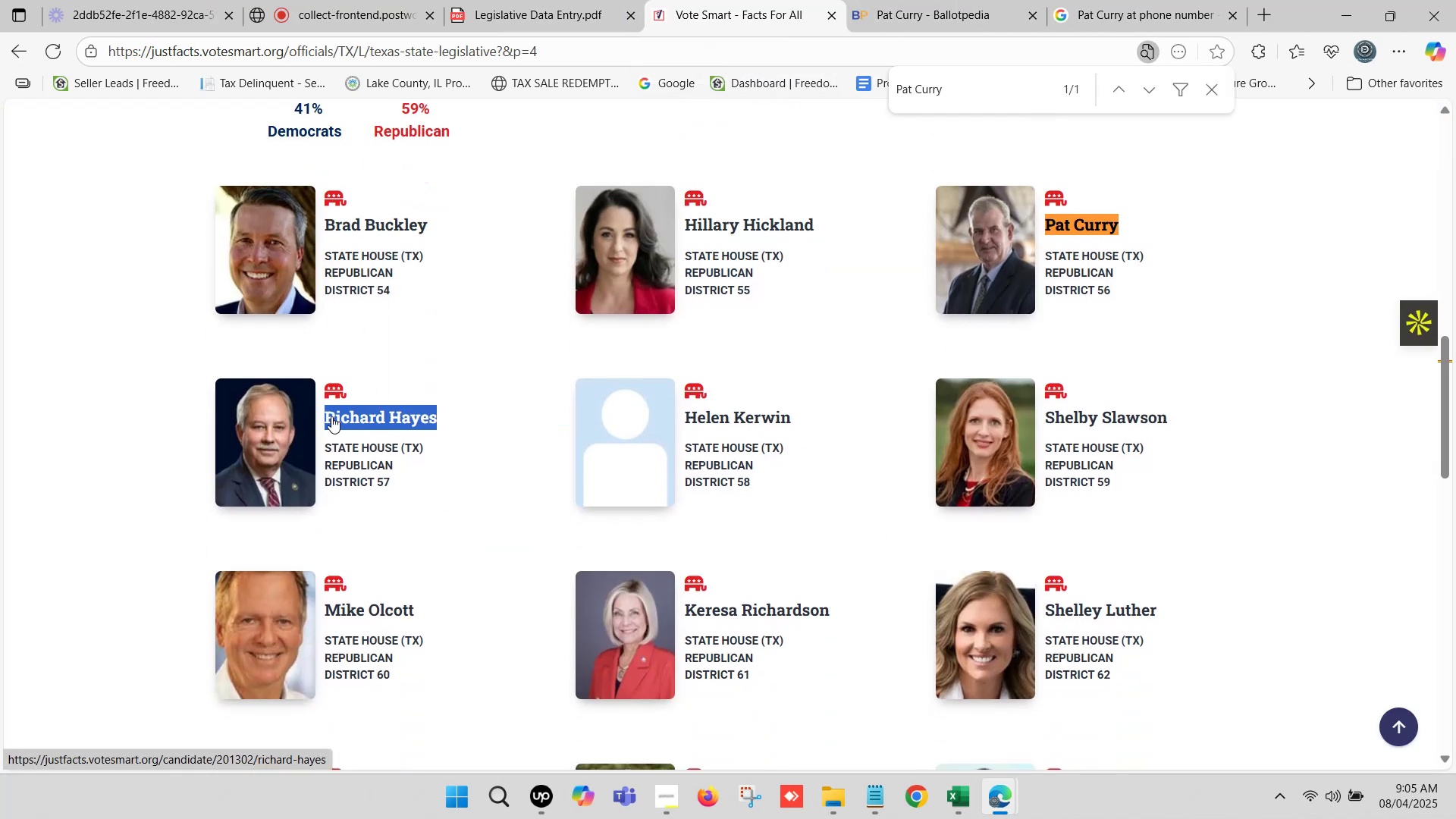 
key(Control+F)
 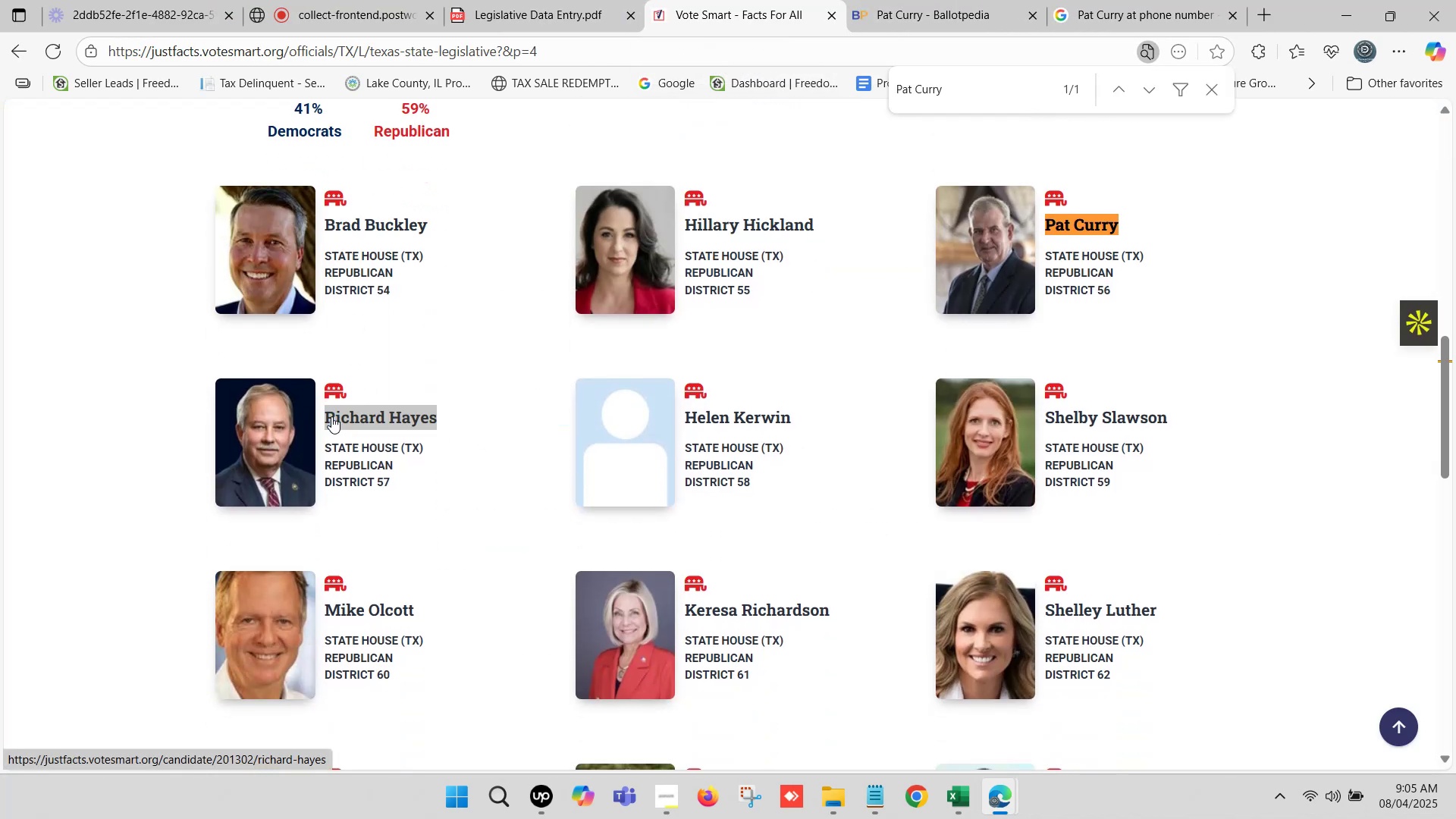 
key(Control+V)
 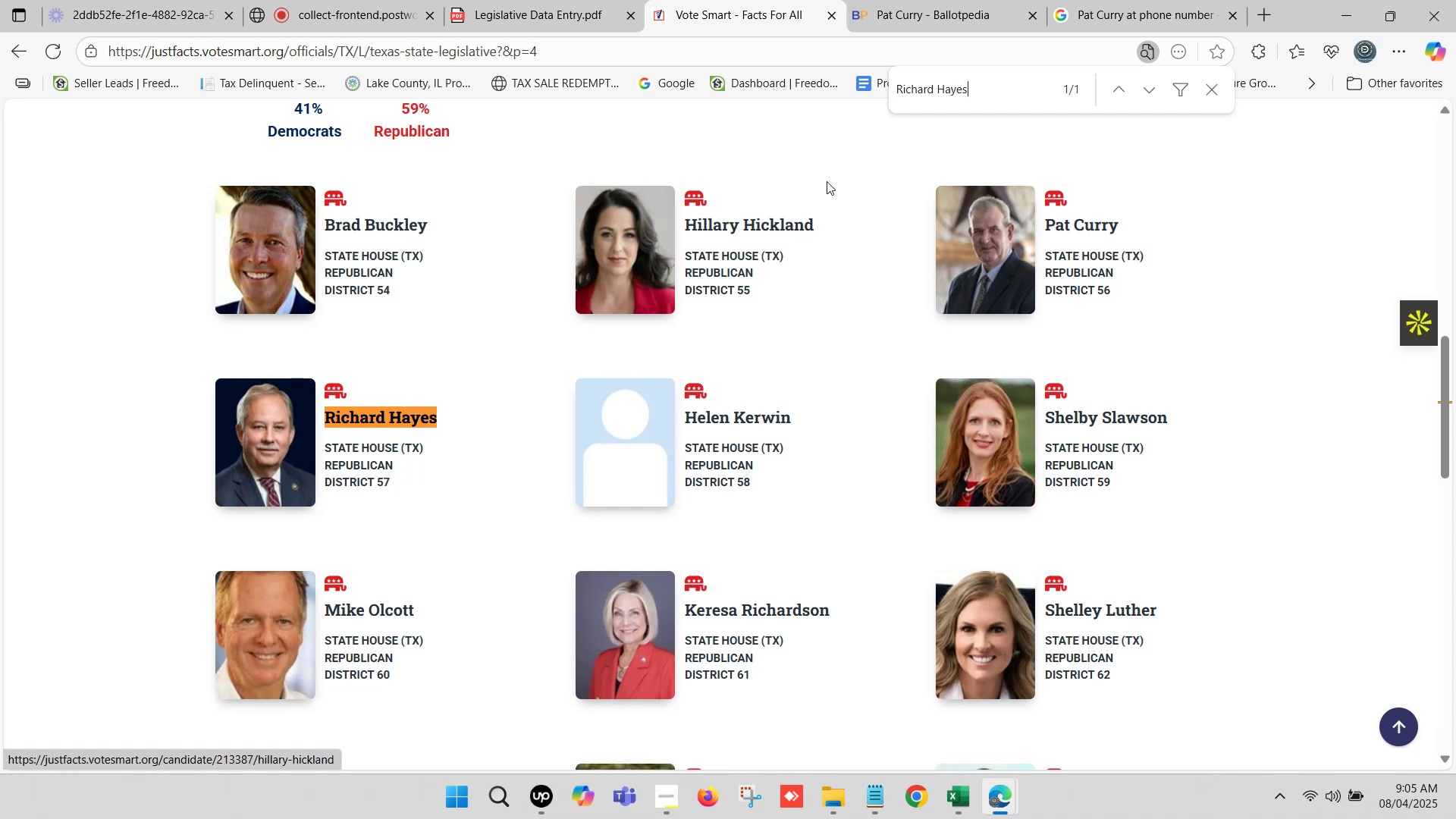 
left_click([949, 1])
 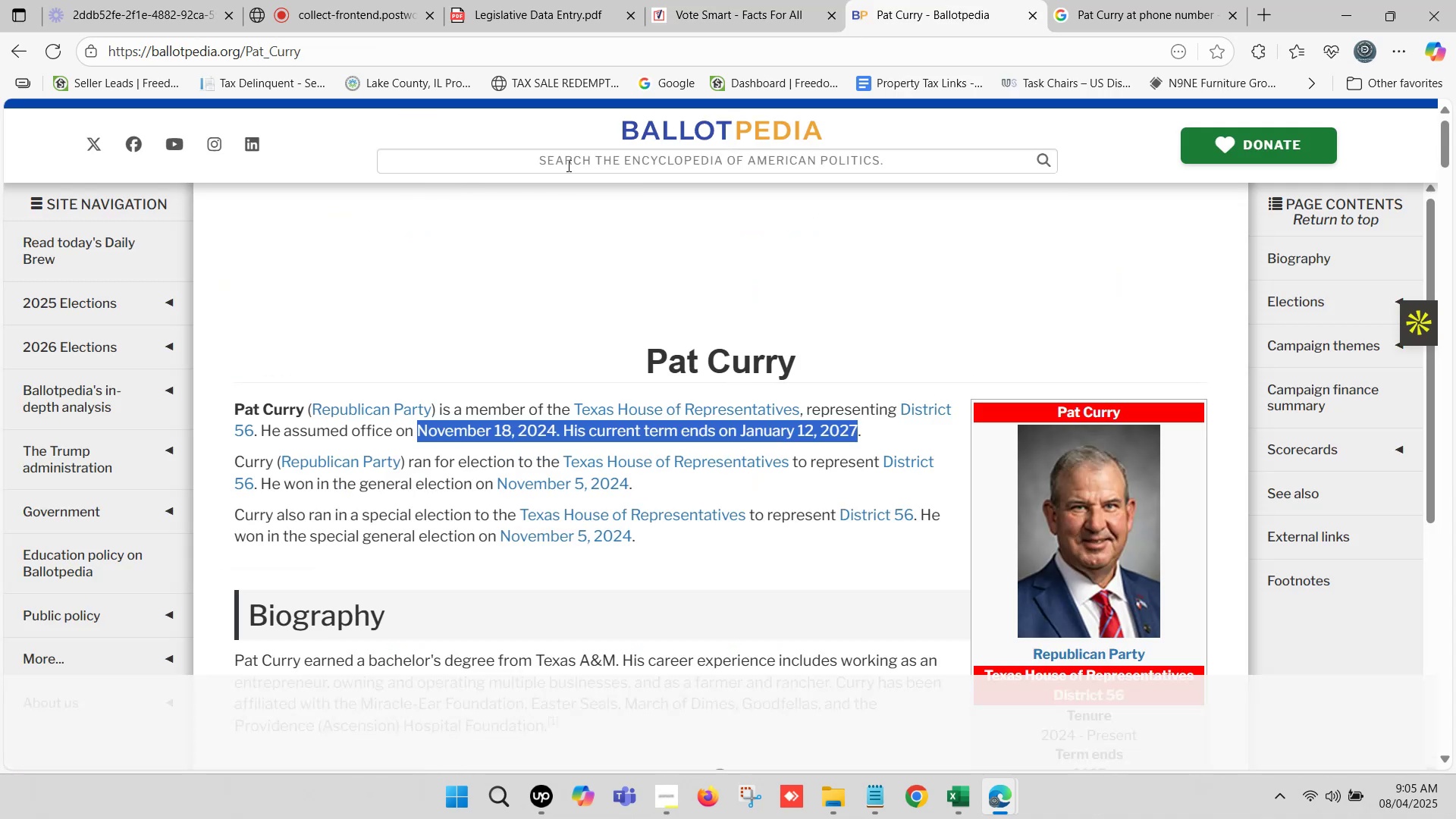 
left_click([570, 157])
 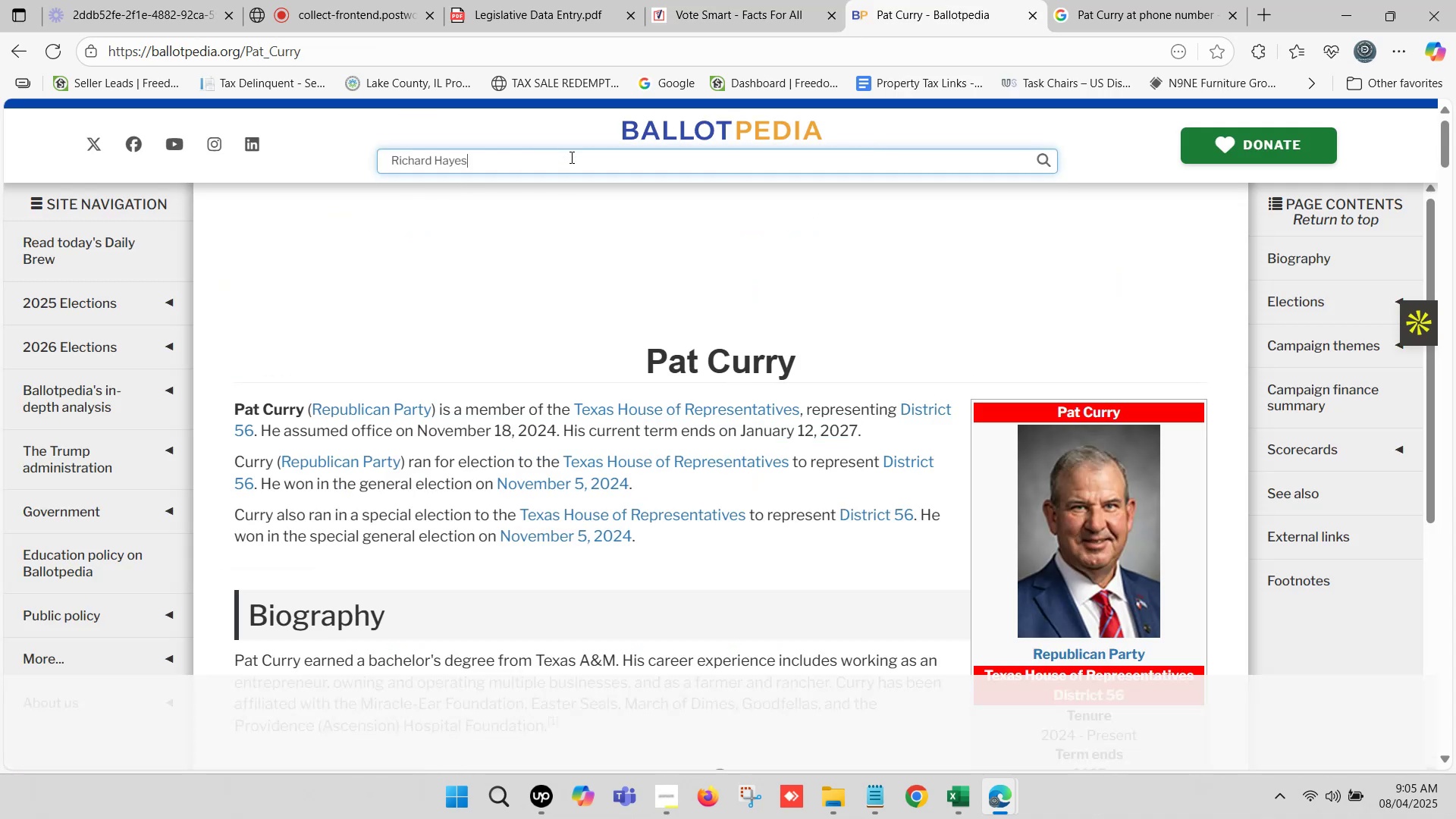 
key(Control+V)
 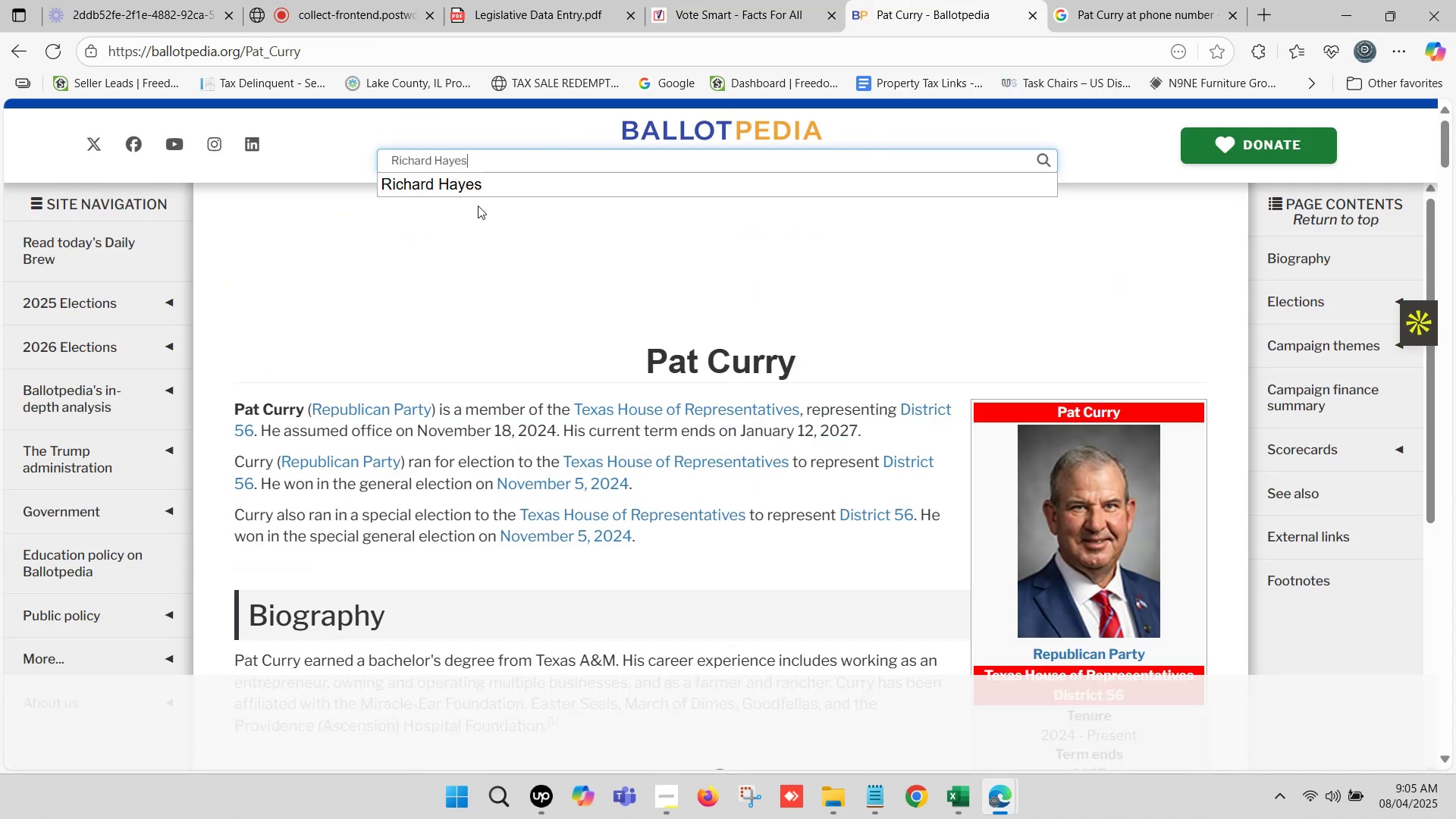 
key(Control+ControlLeft)
 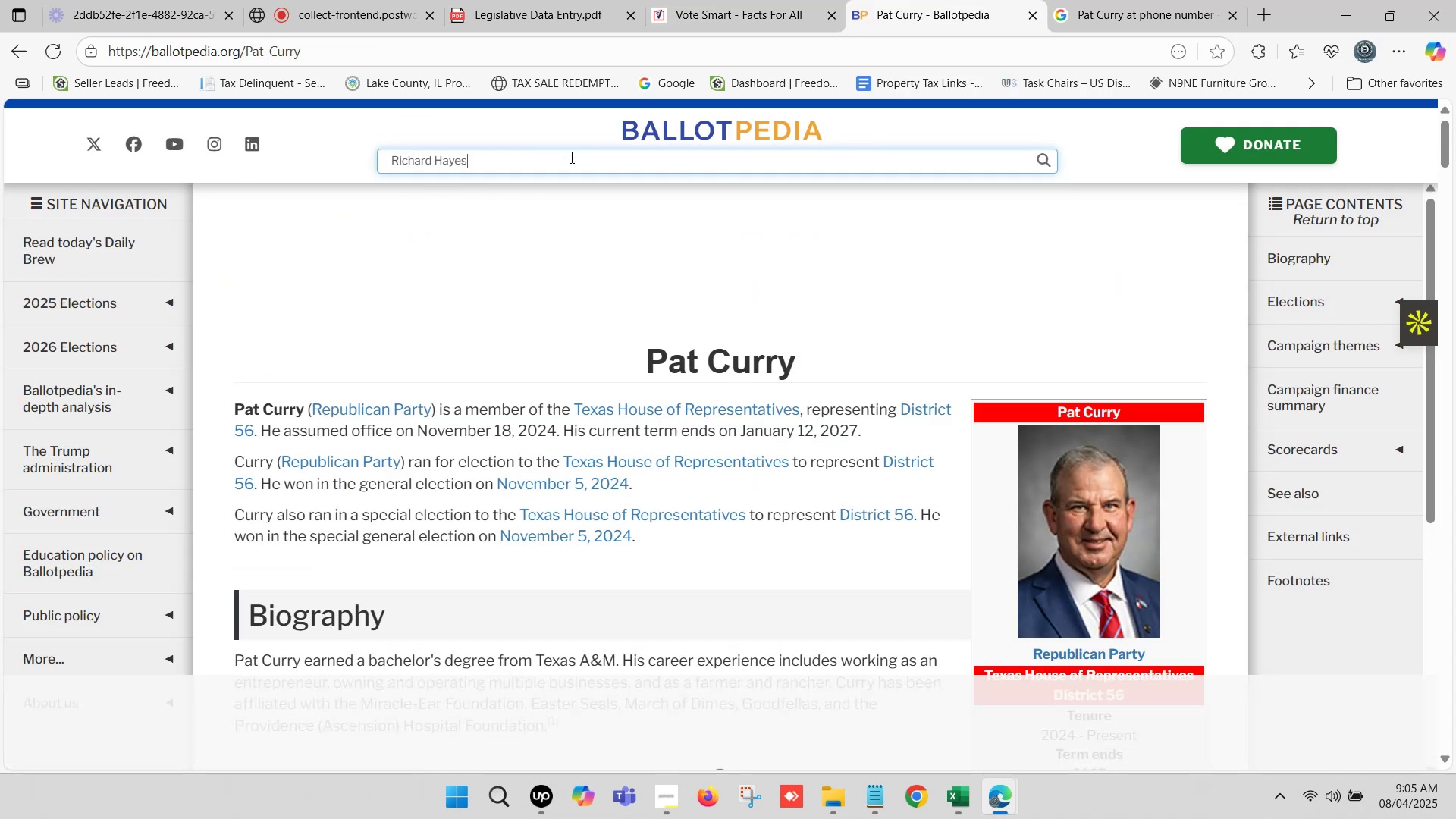 
left_click([474, 184])
 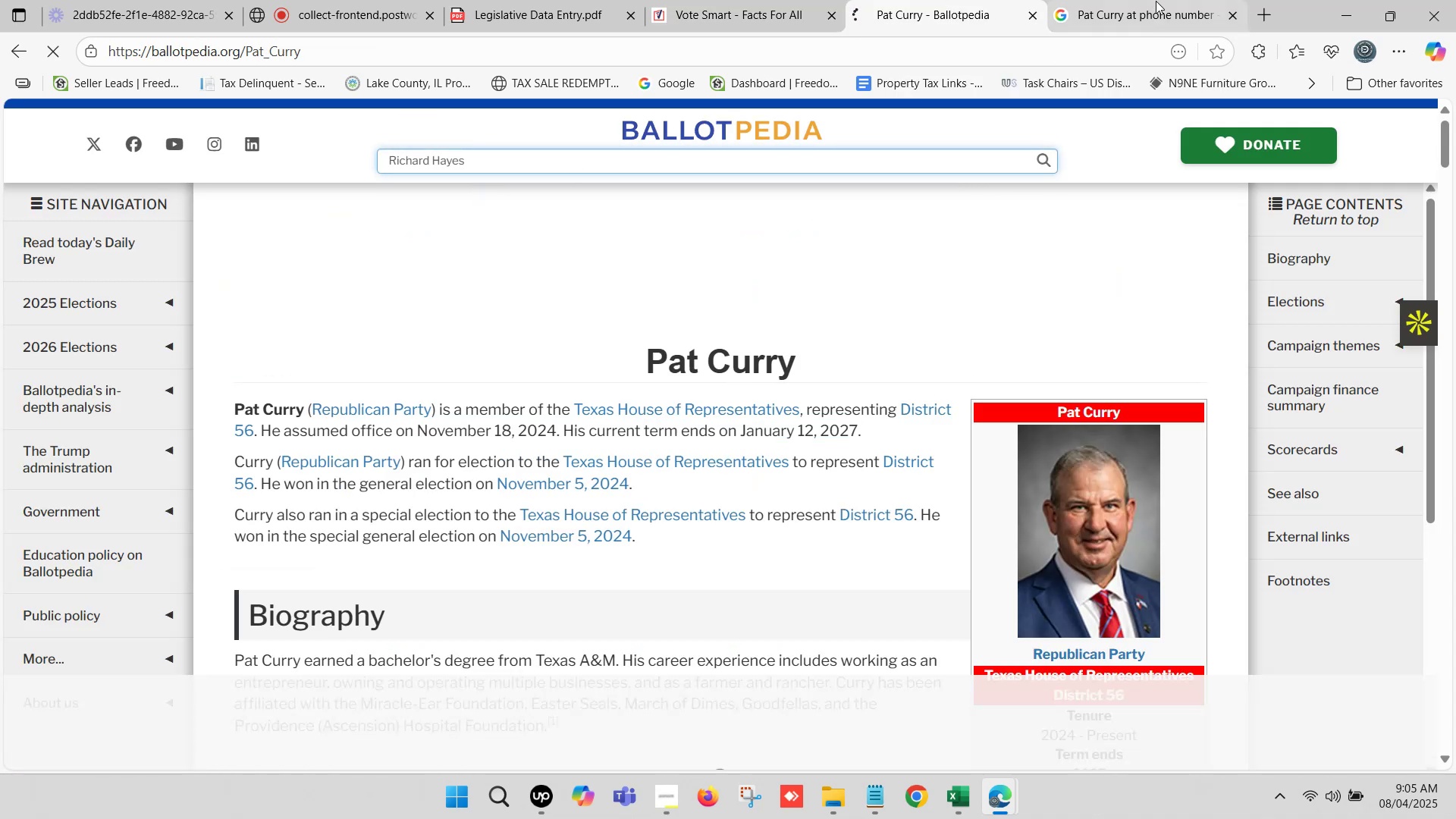 
left_click([1135, 0])
 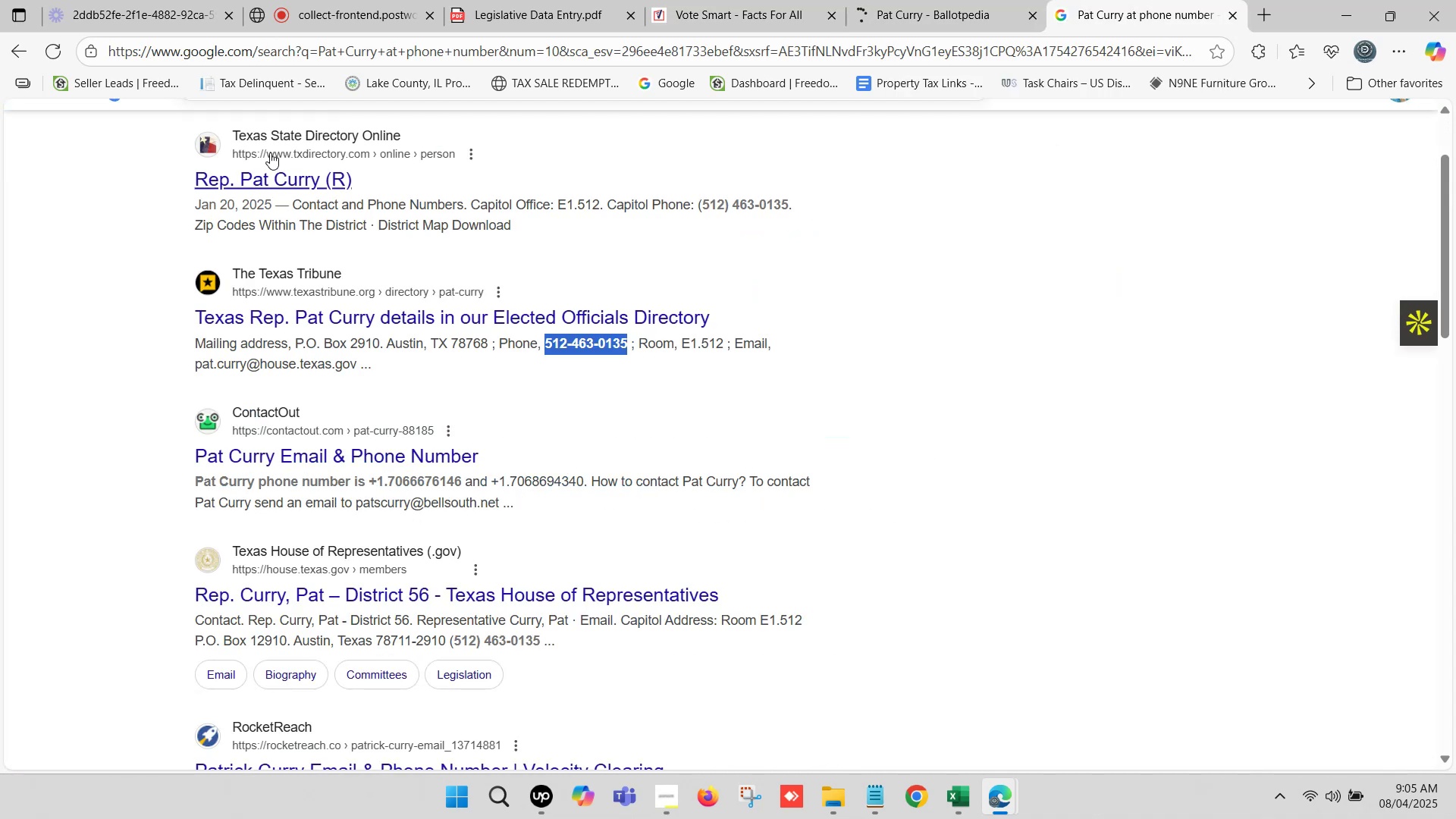 
scroll: coordinate [293, 142], scroll_direction: up, amount: 4.0
 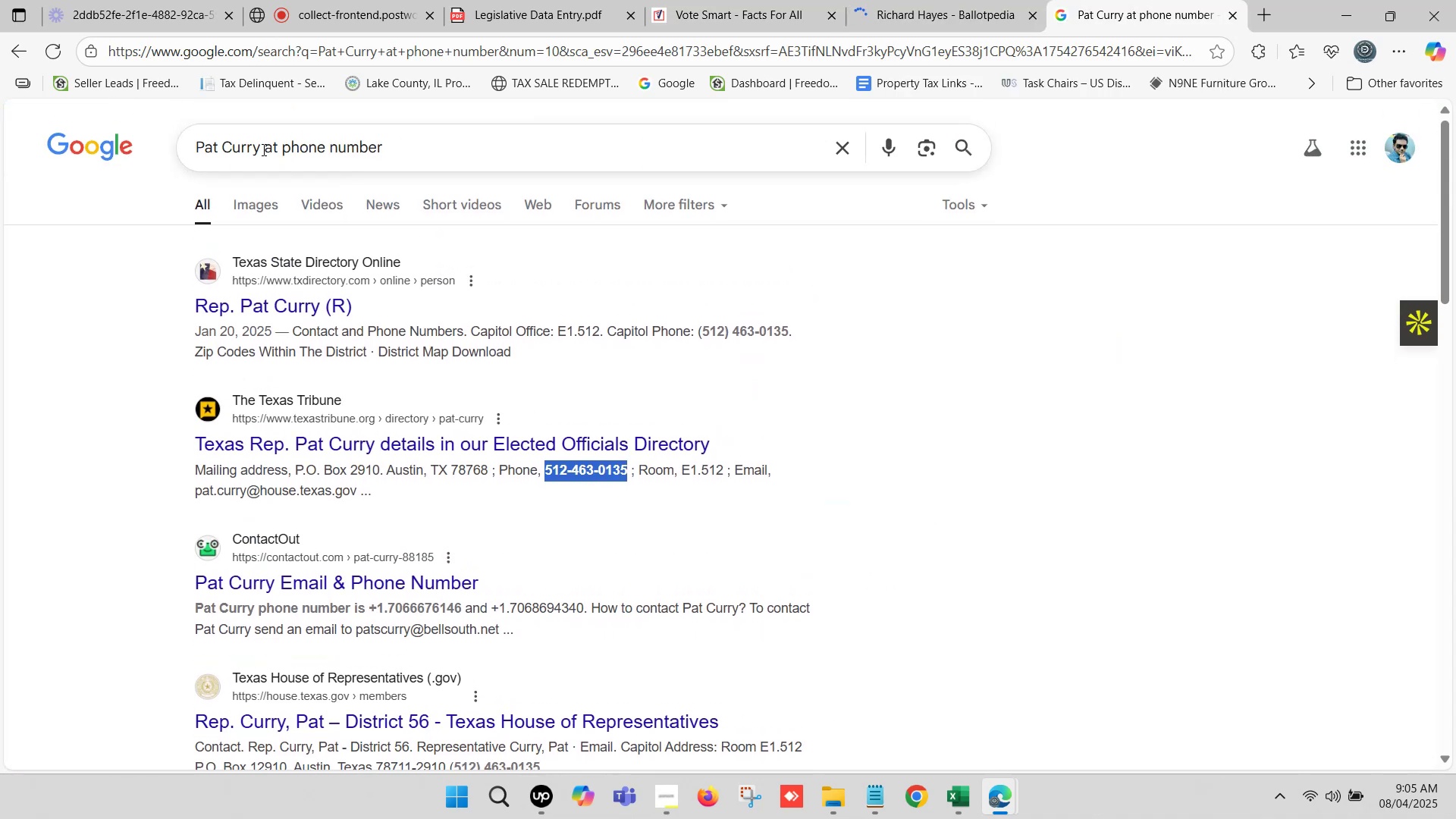 
left_click_drag(start_coordinate=[262, 148], to_coordinate=[156, 149])
 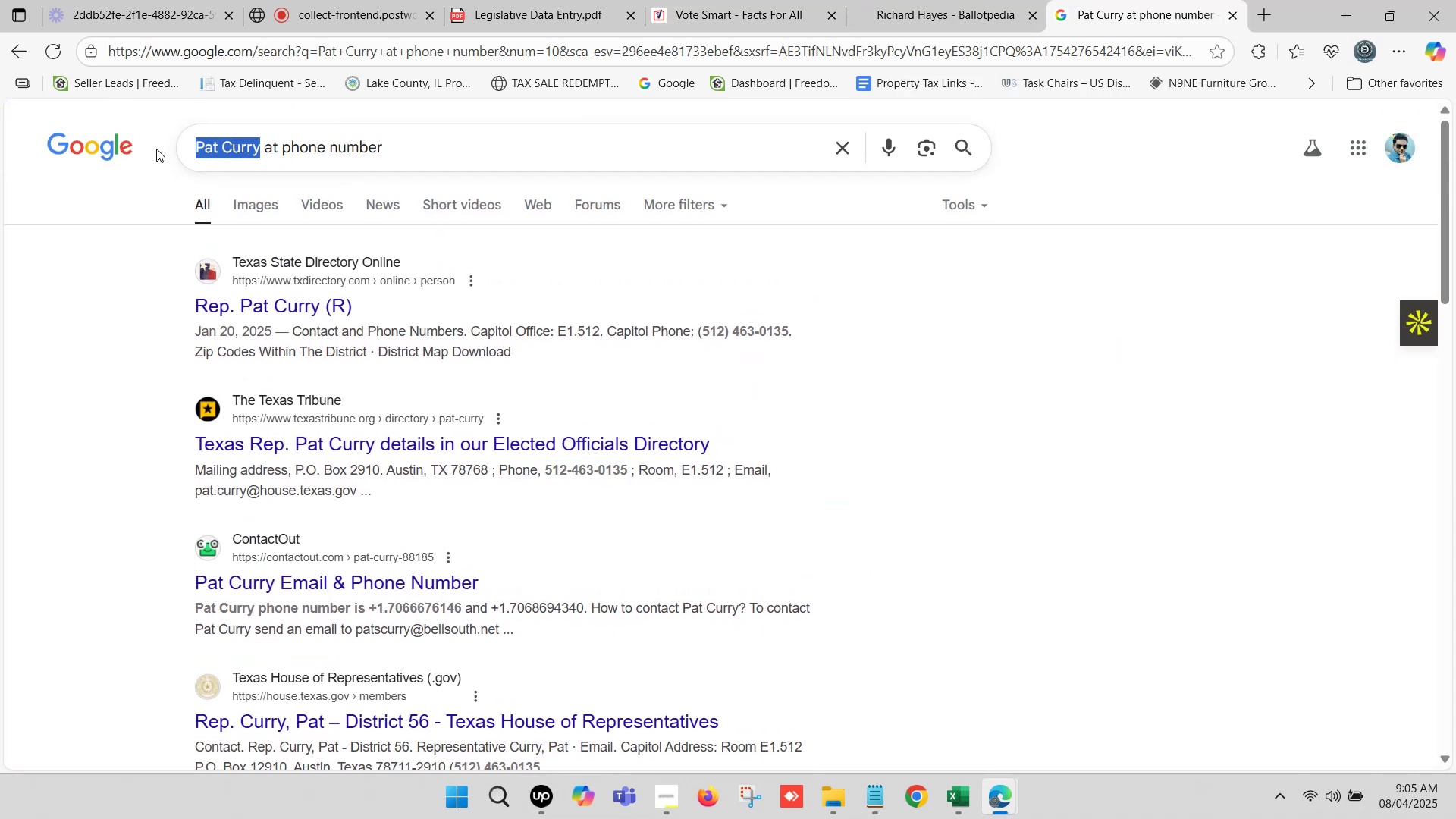 
key(Control+V)
 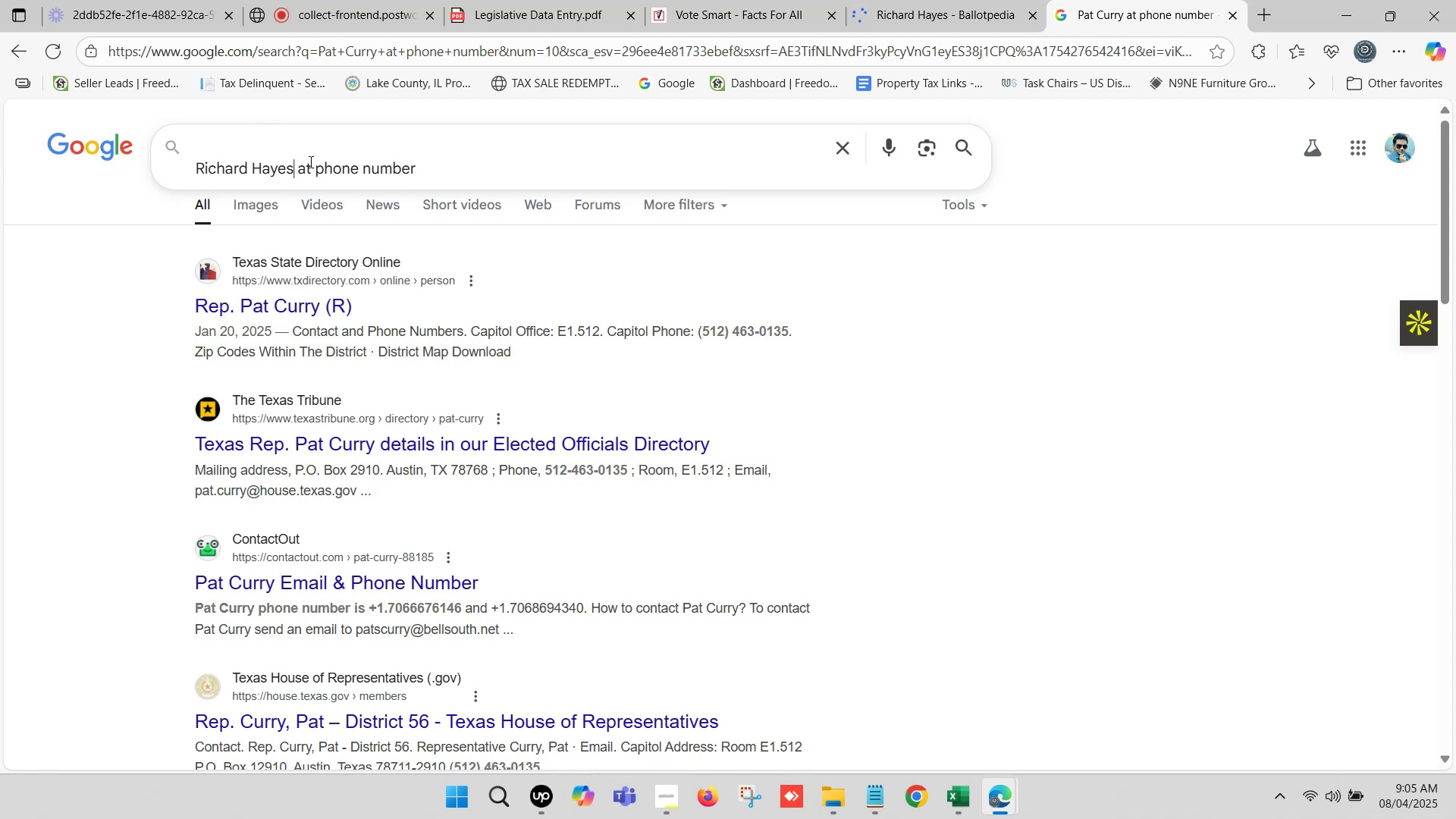 
left_click_drag(start_coordinate=[315, 162], to_coordinate=[581, 179])
 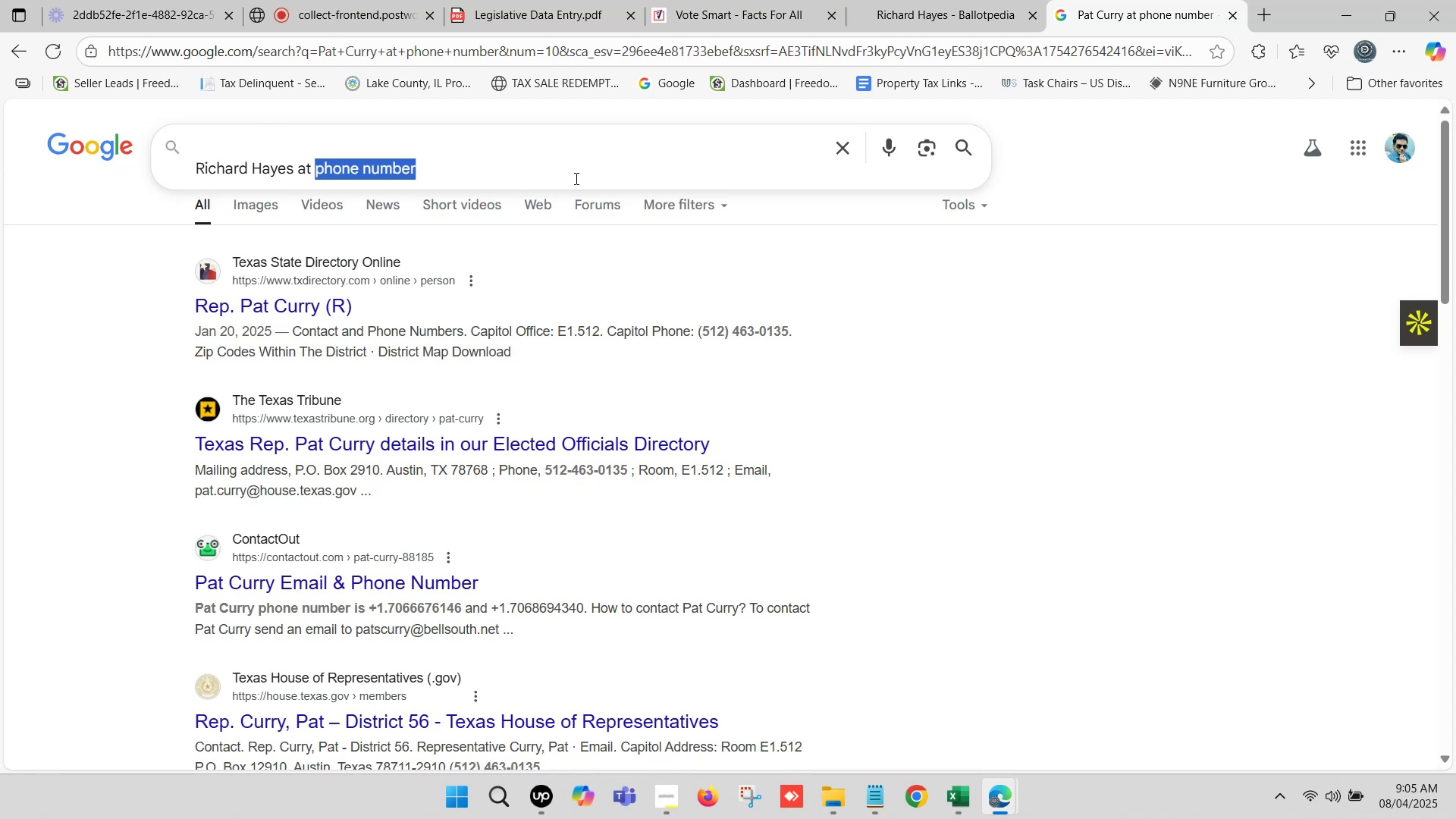 
type(fastdemocracy)
 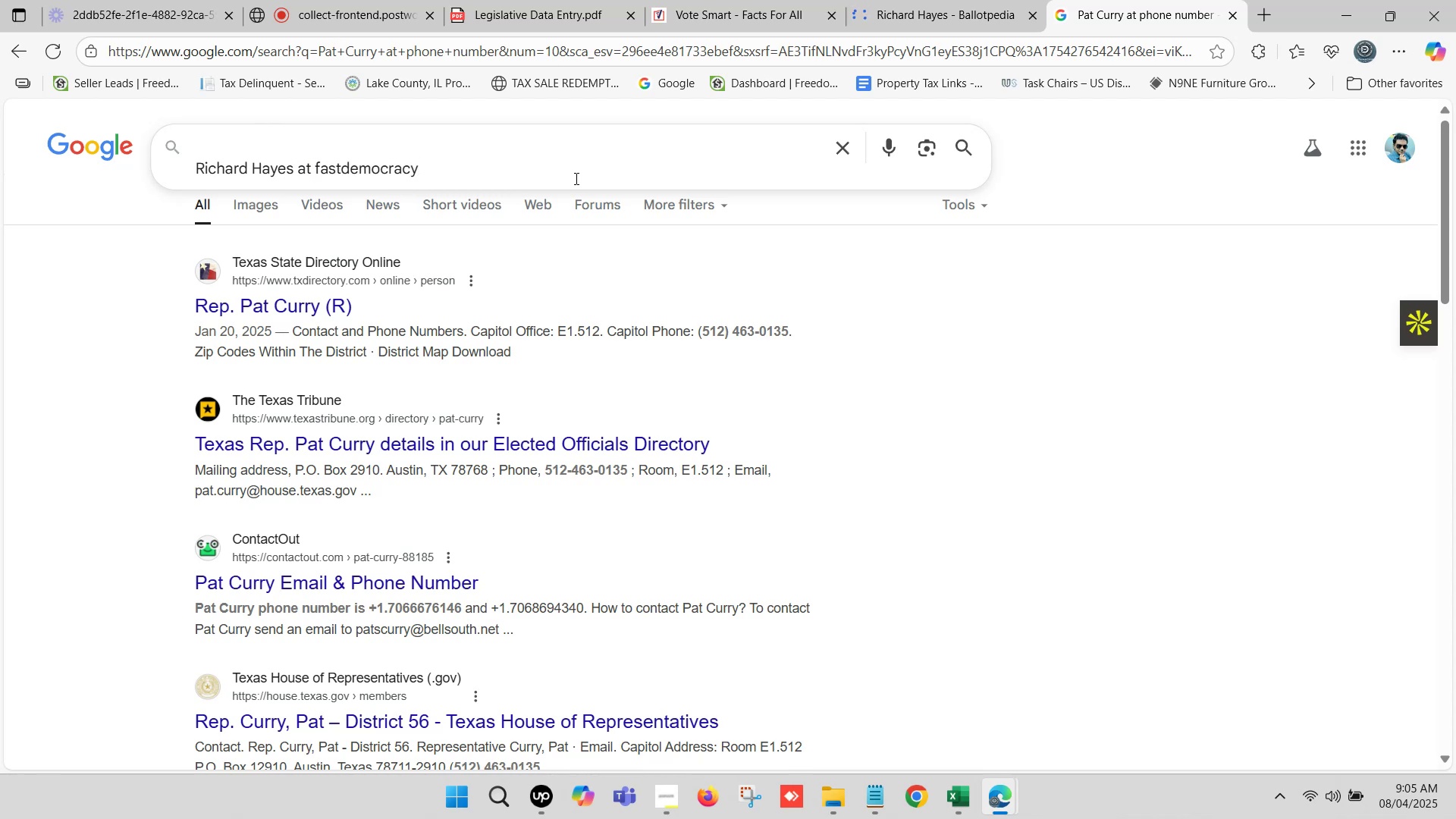 
key(Enter)
 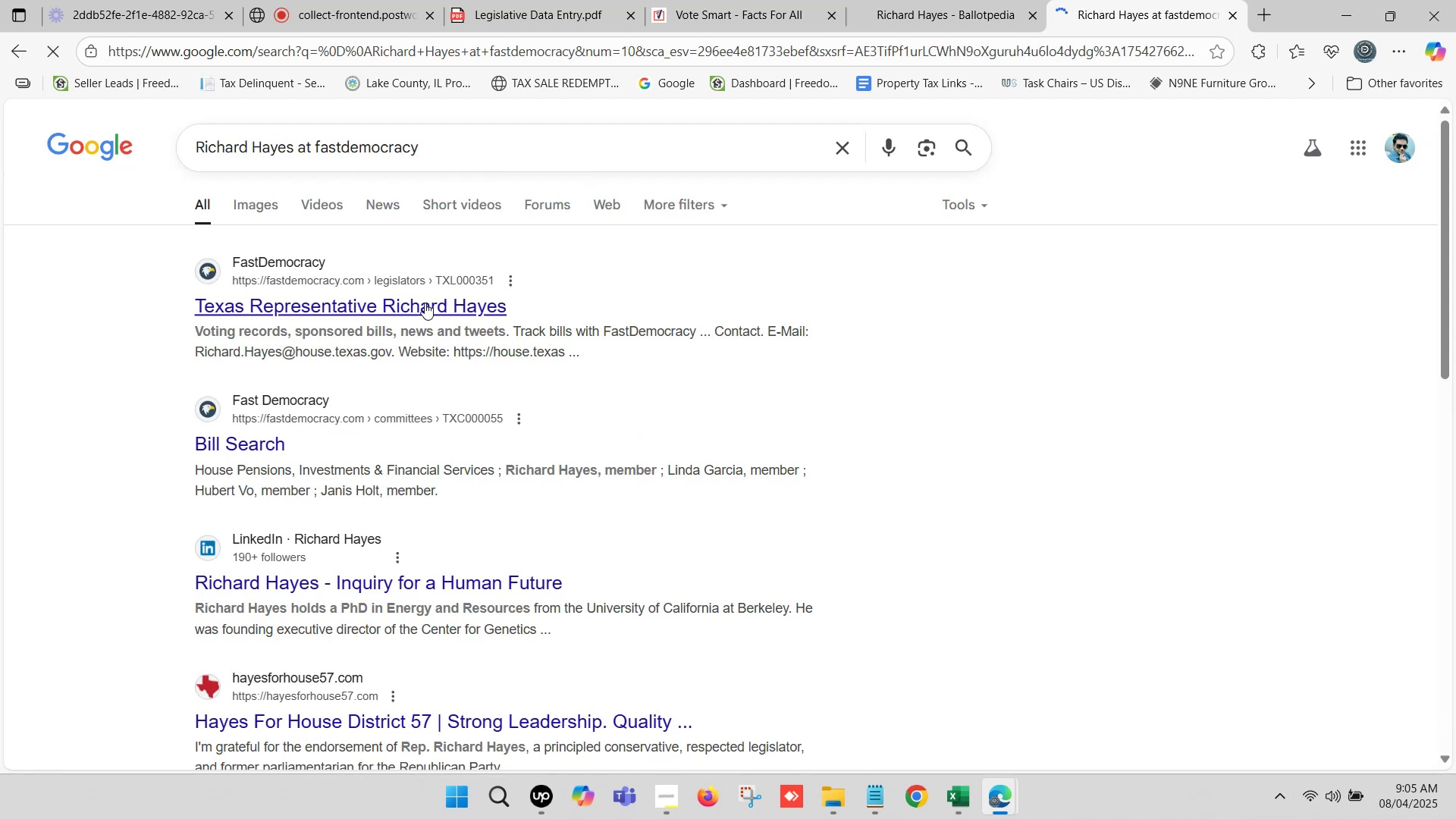 
right_click([423, 299])
 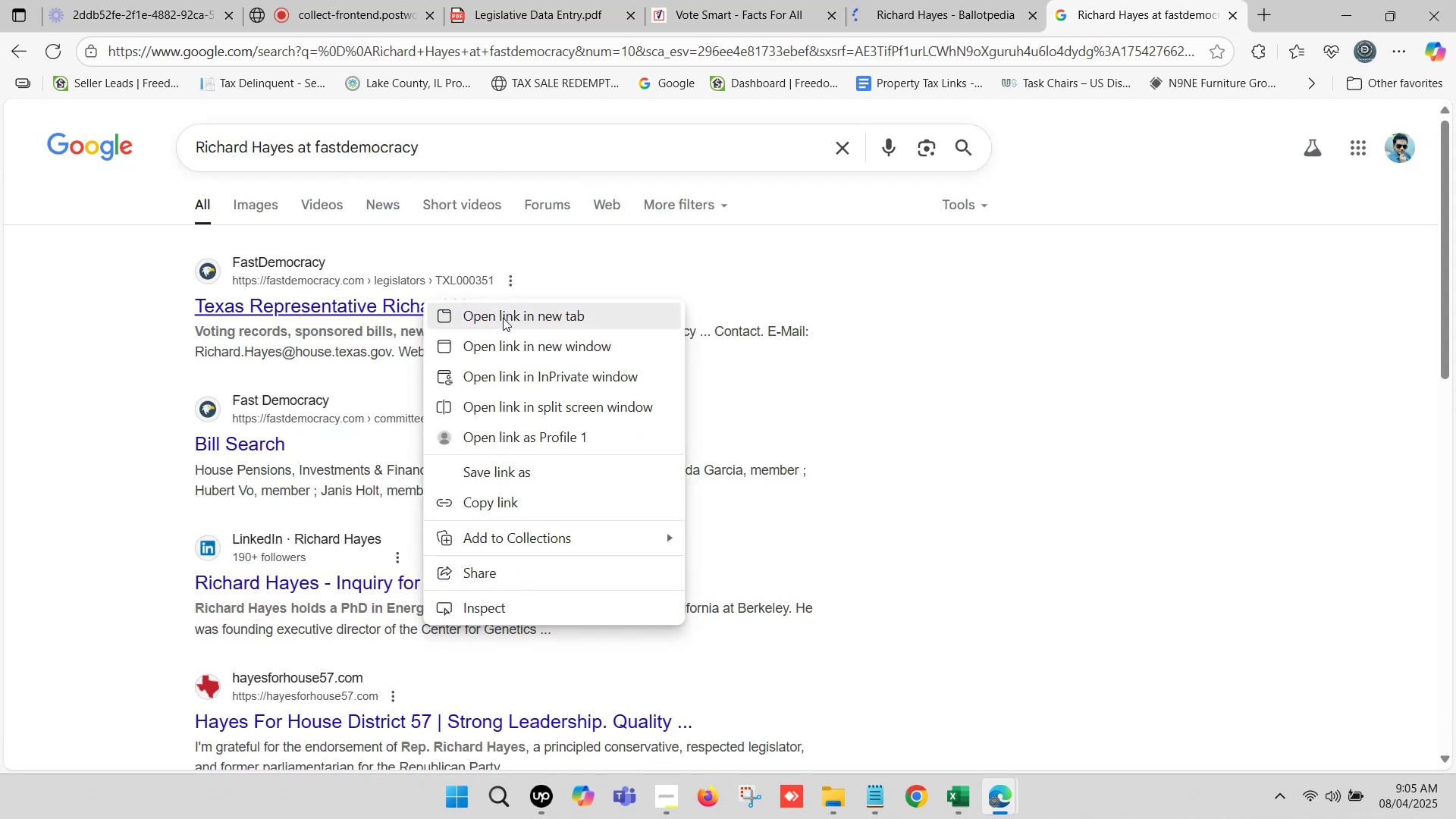 
left_click([503, 317])
 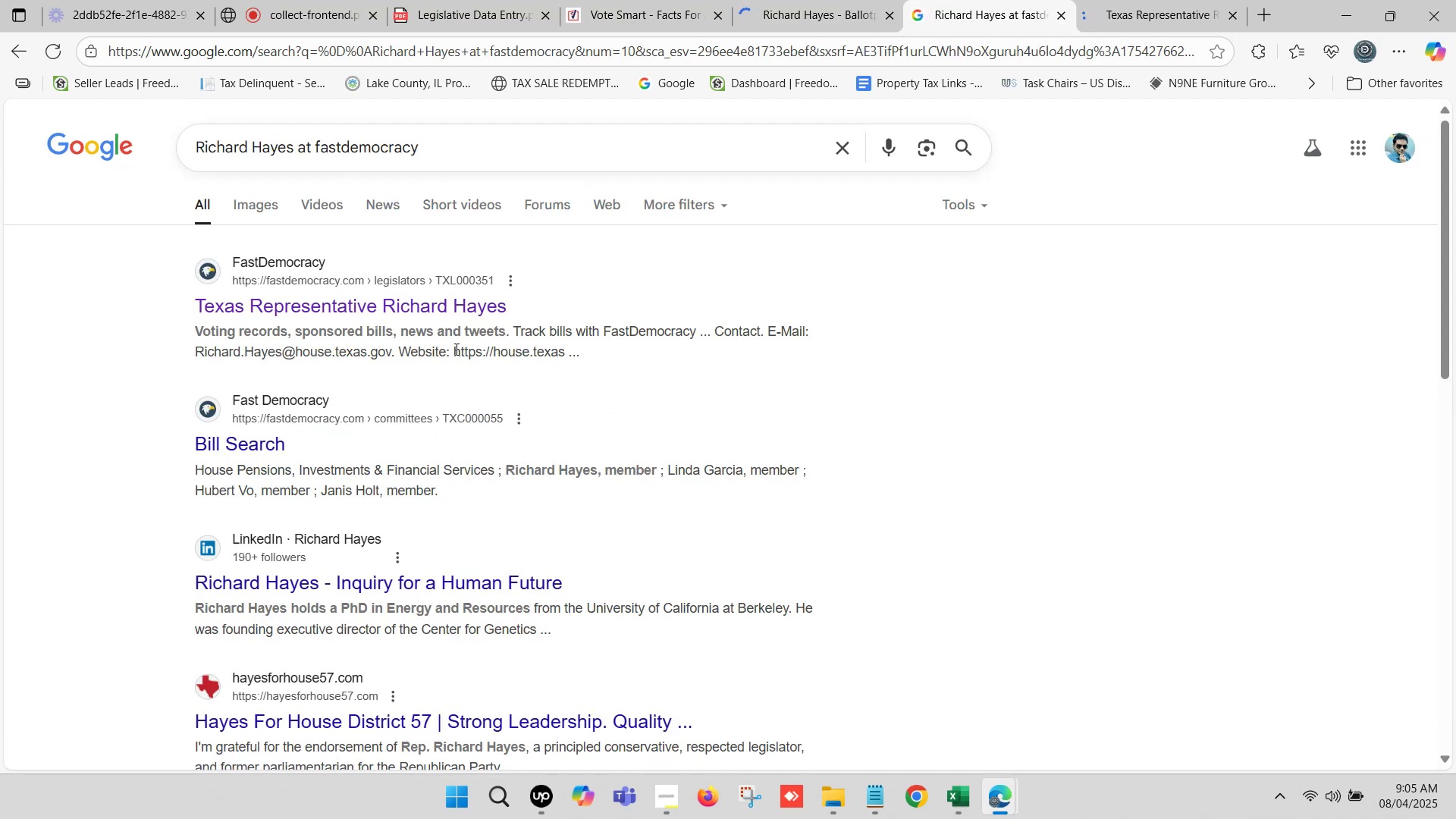 
wait(9.64)
 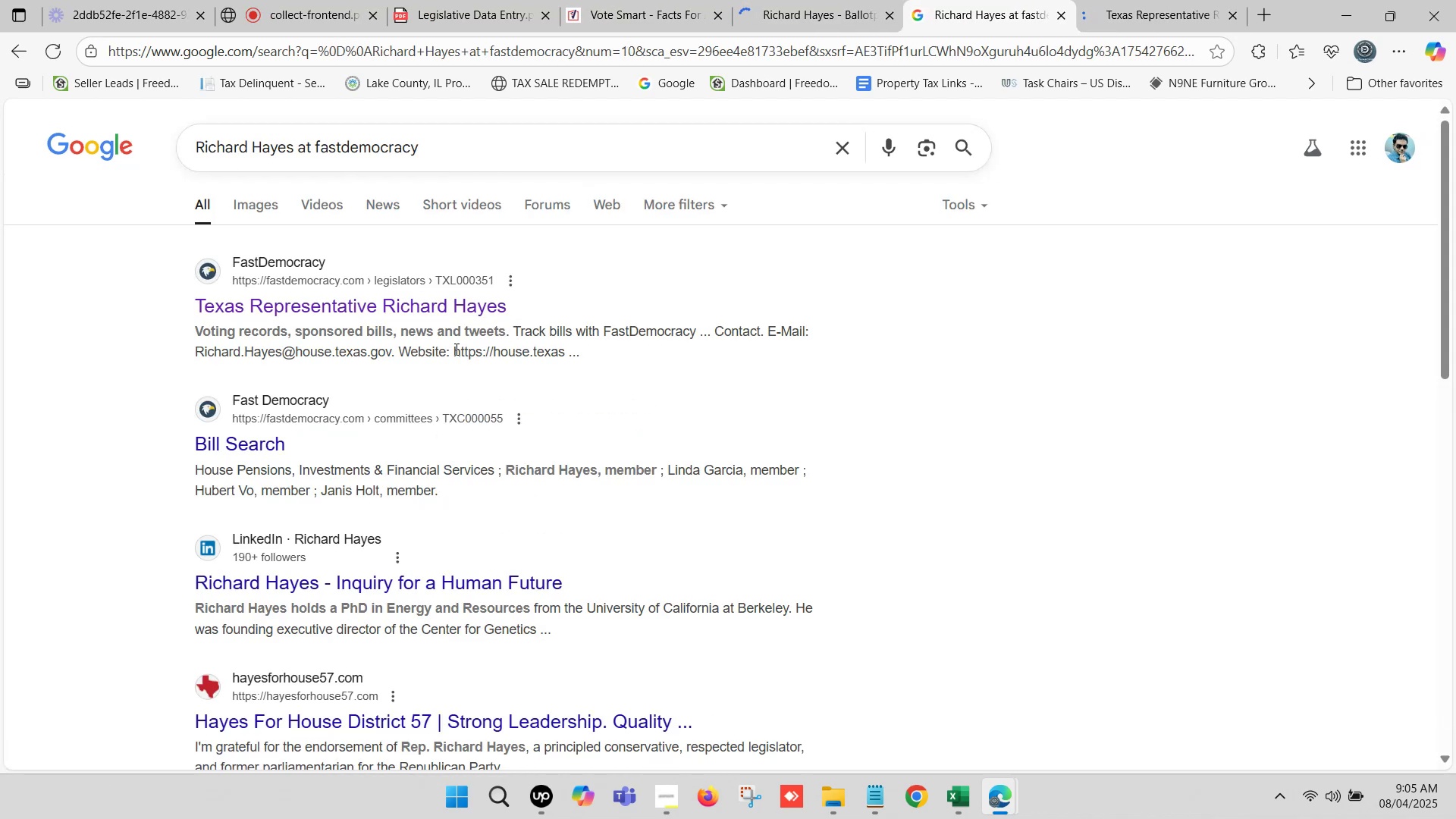 
left_click([816, 0])
 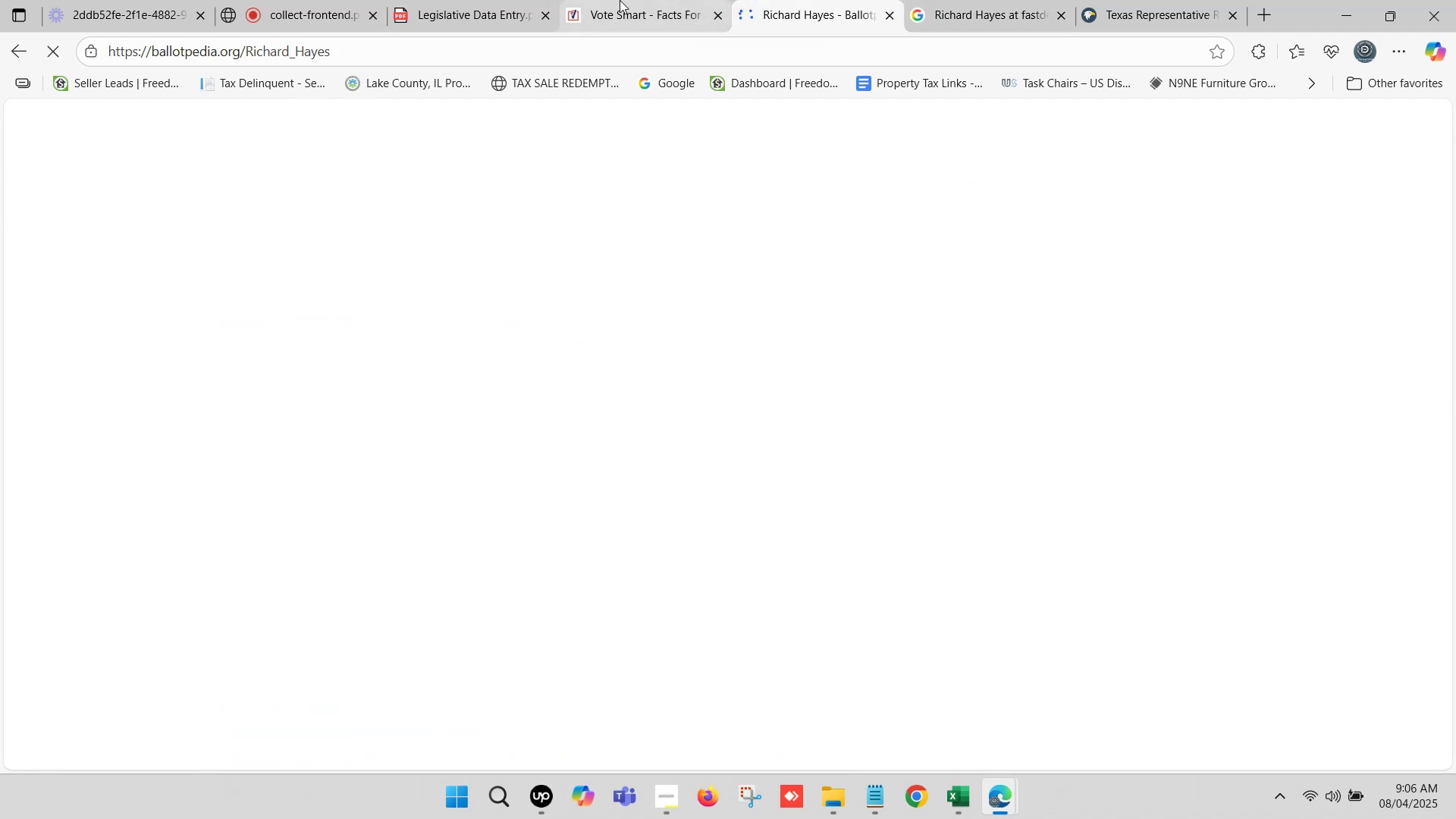 
left_click([620, 0])
 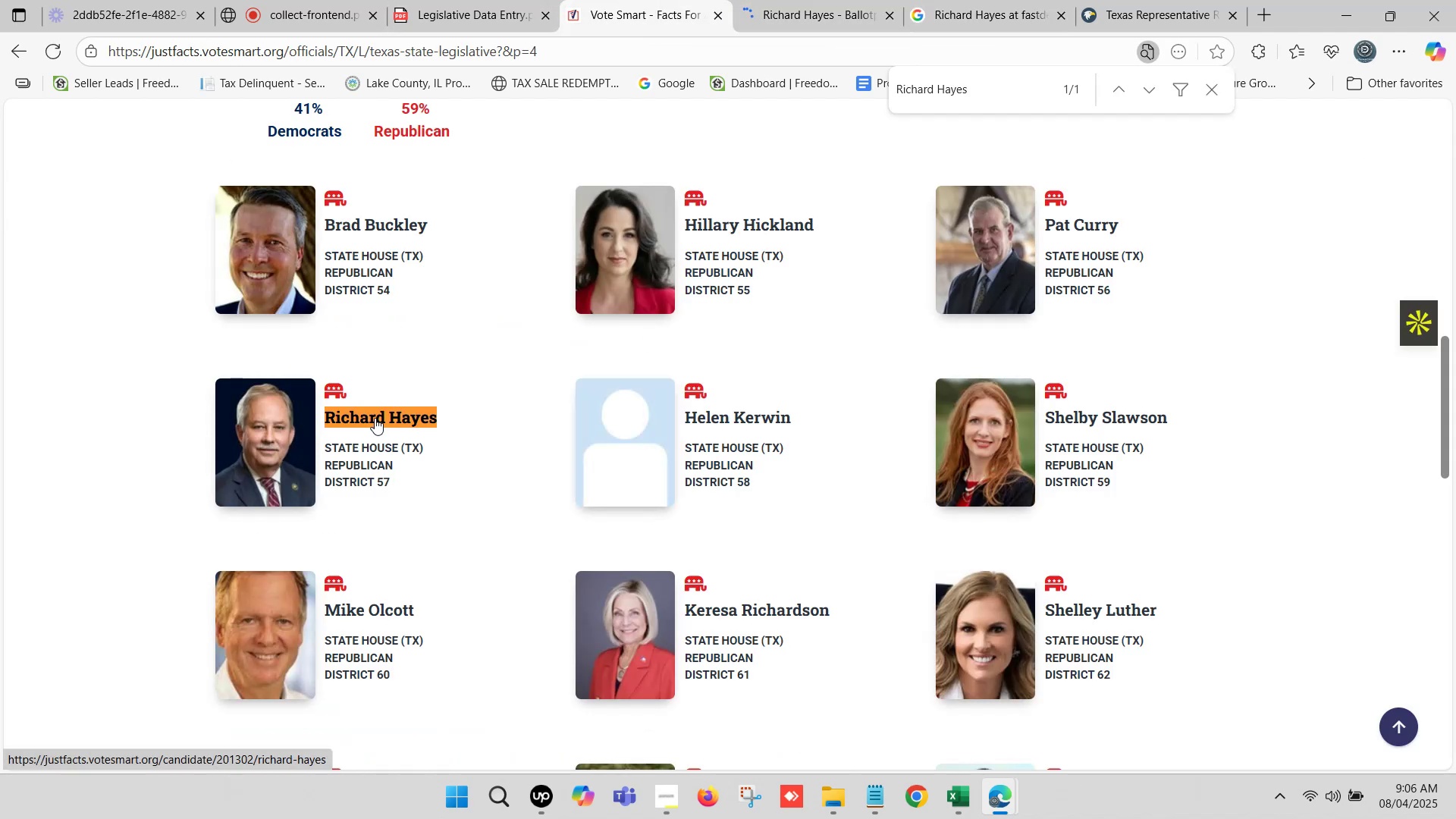 
right_click([378, 412])
 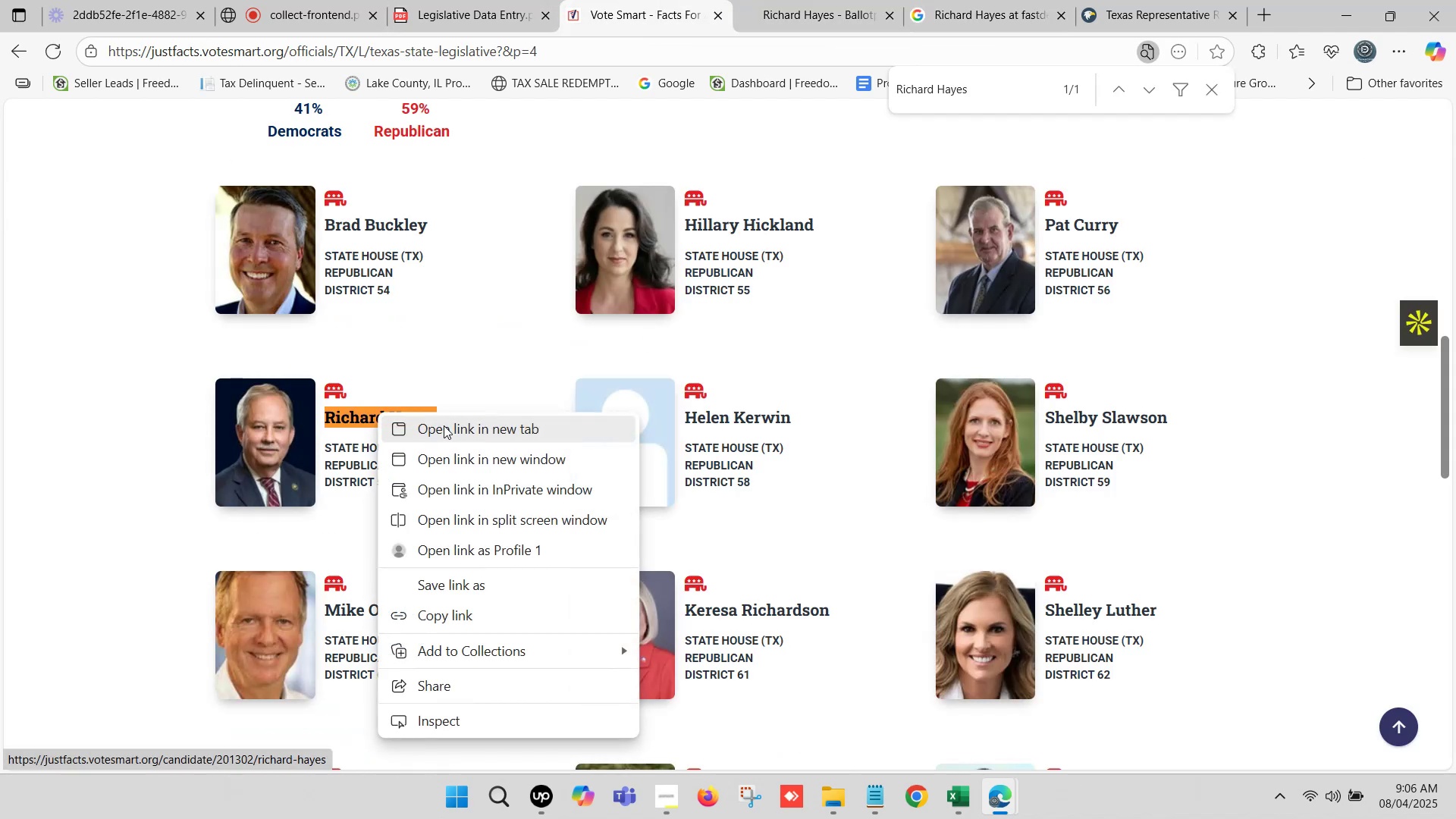 
left_click([444, 425])
 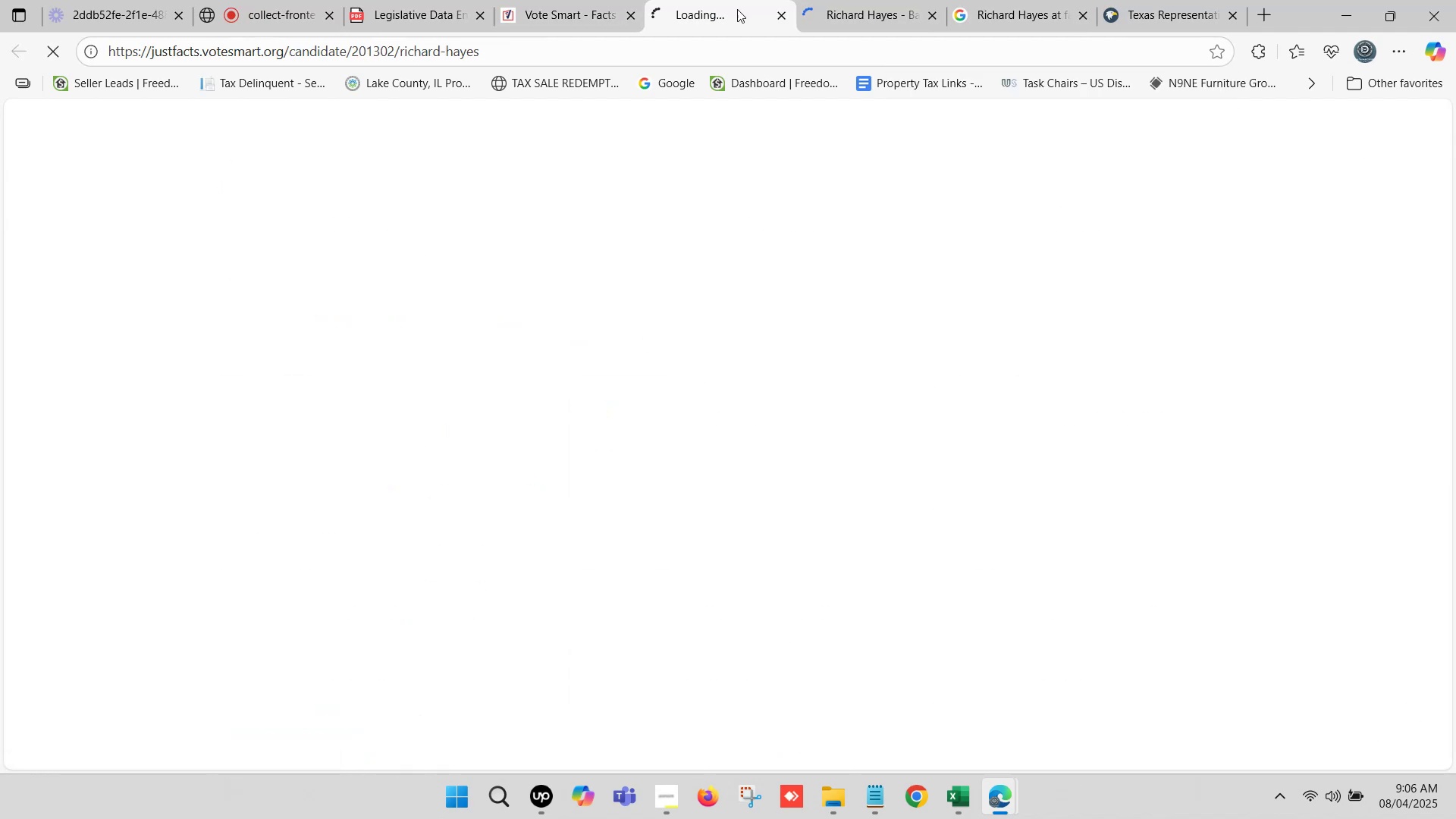 
double_click([912, 0])
 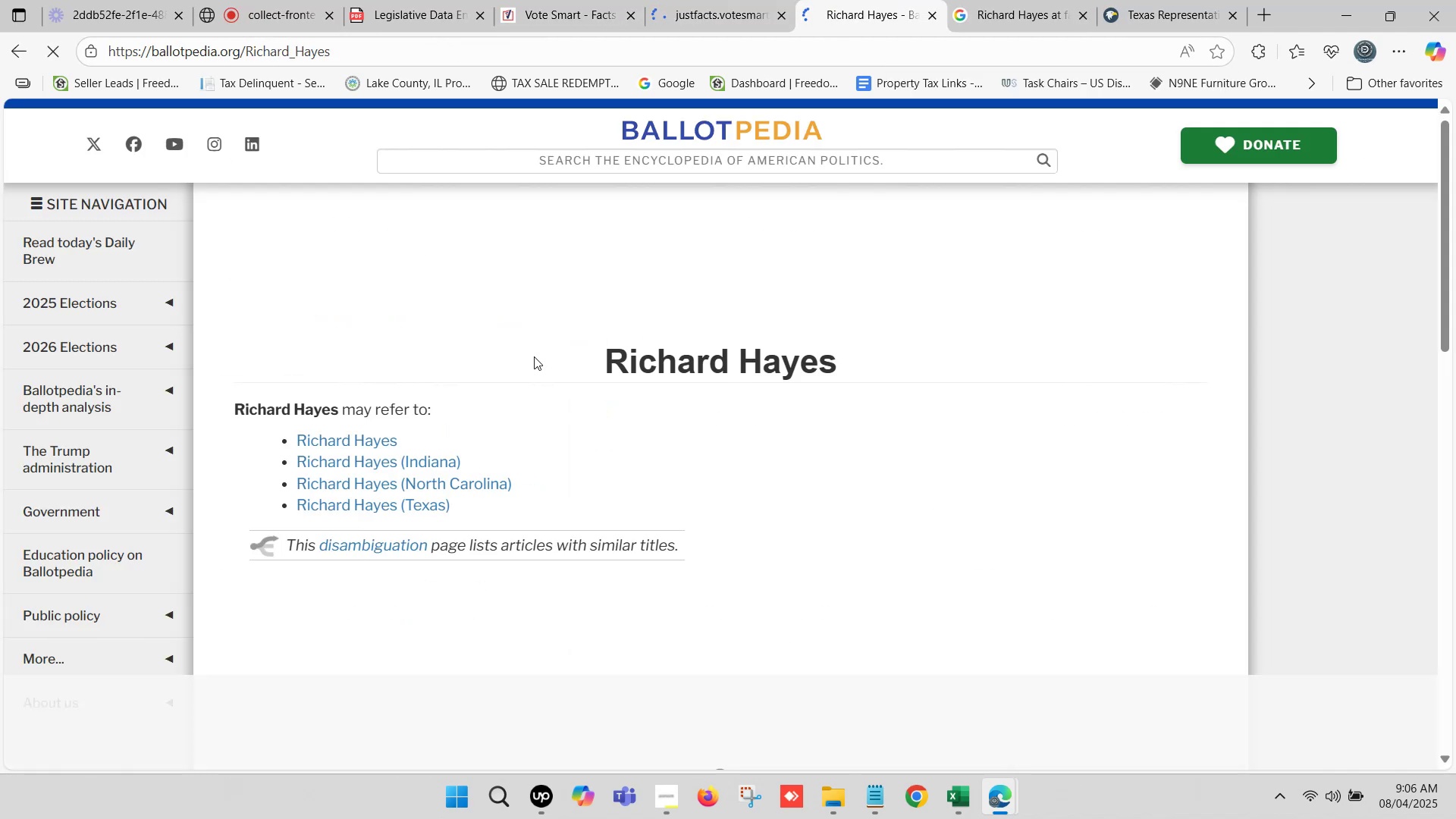 
scroll: coordinate [532, 360], scroll_direction: down, amount: 1.0
 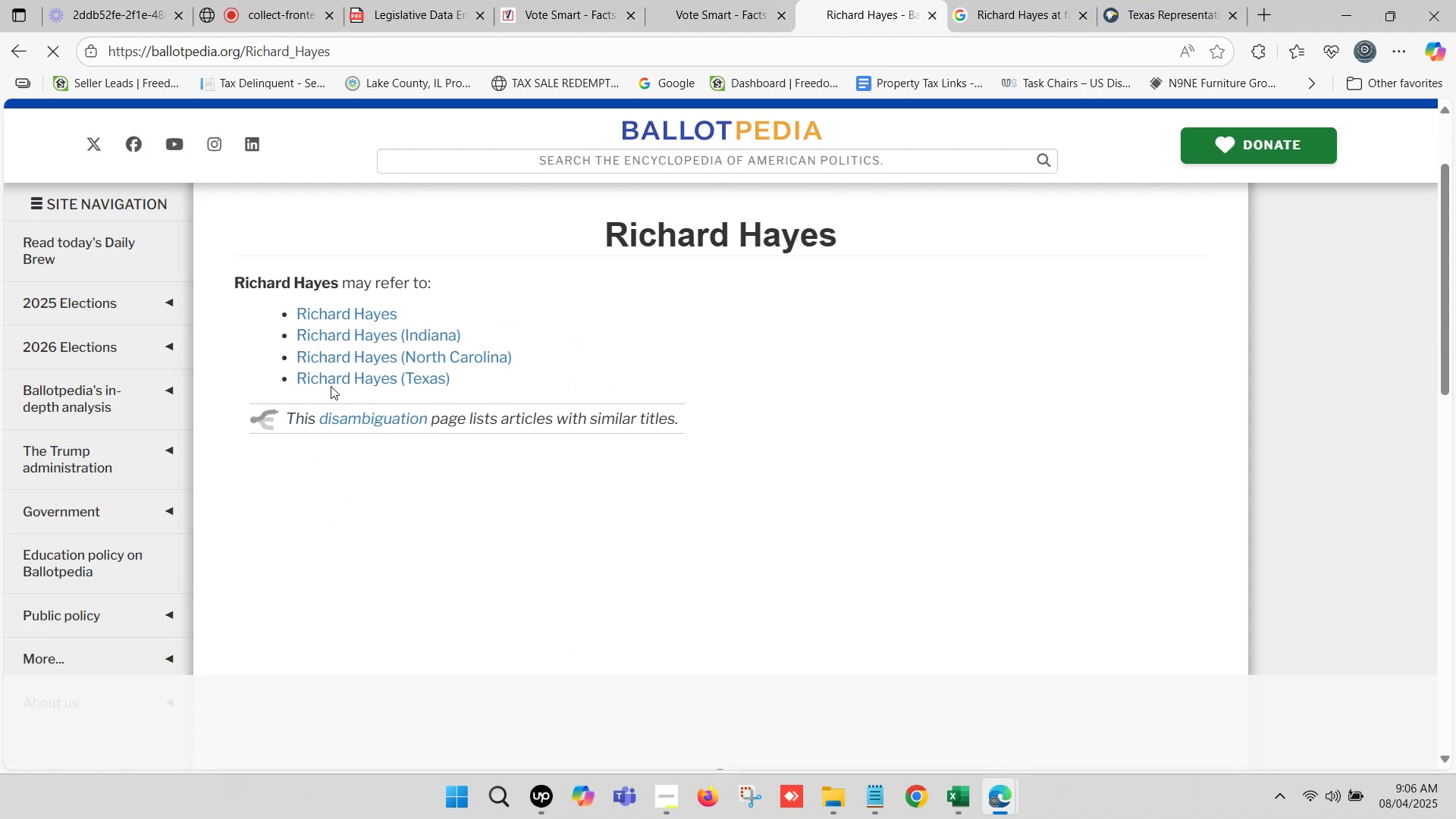 
left_click([332, 379])
 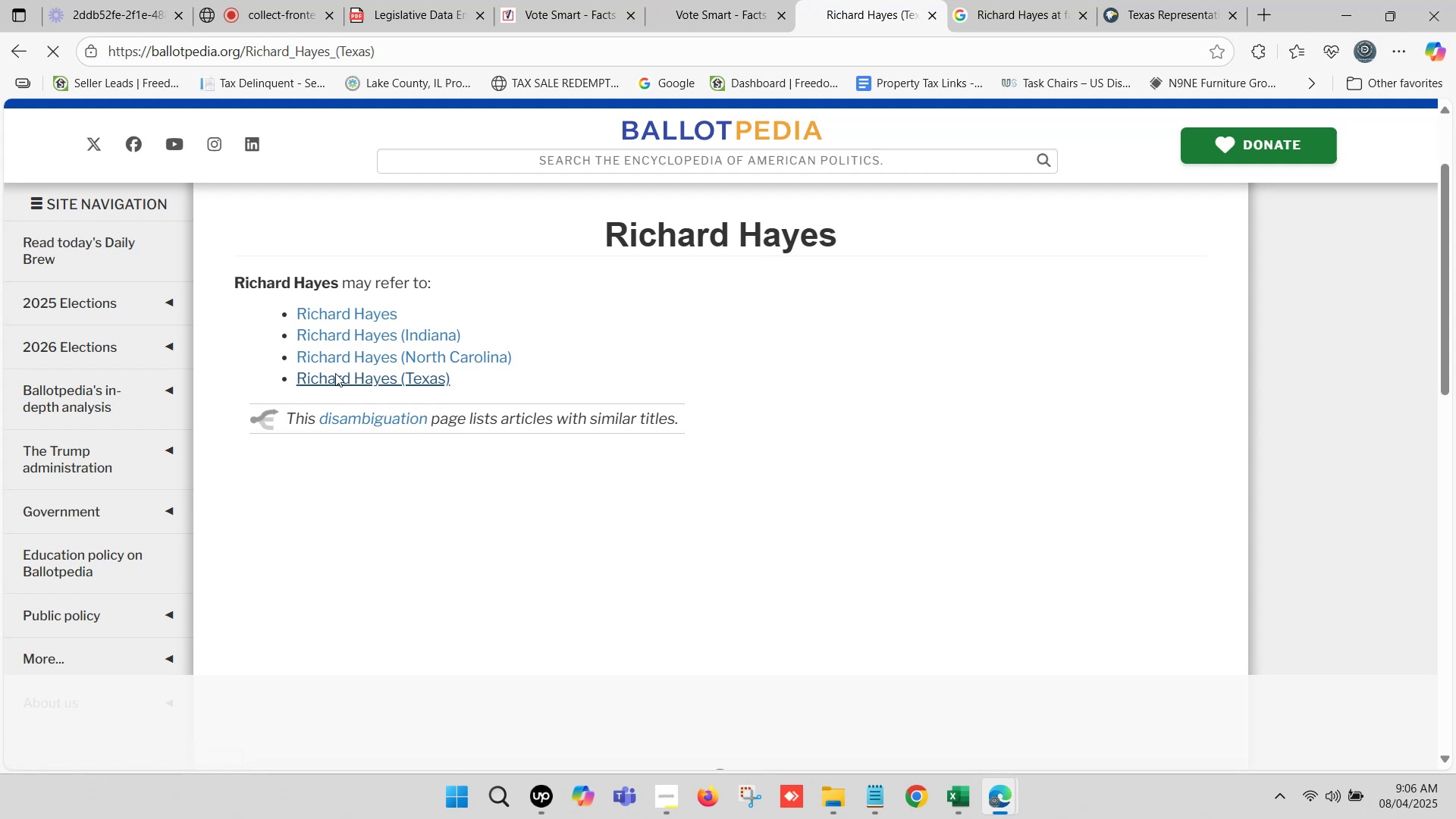 
wait(5.25)
 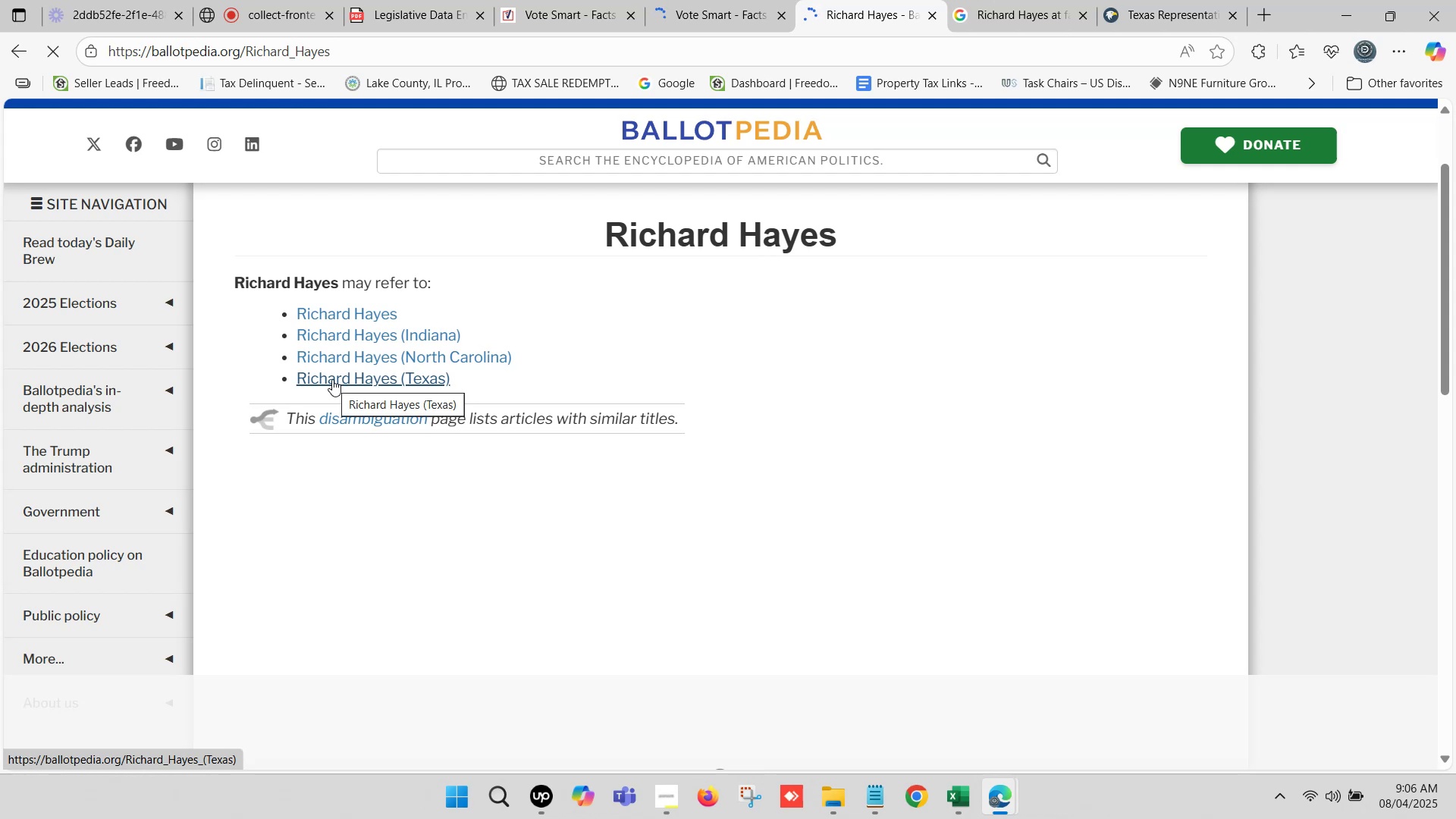 
scroll: coordinate [413, 347], scroll_direction: down, amount: 1.0
 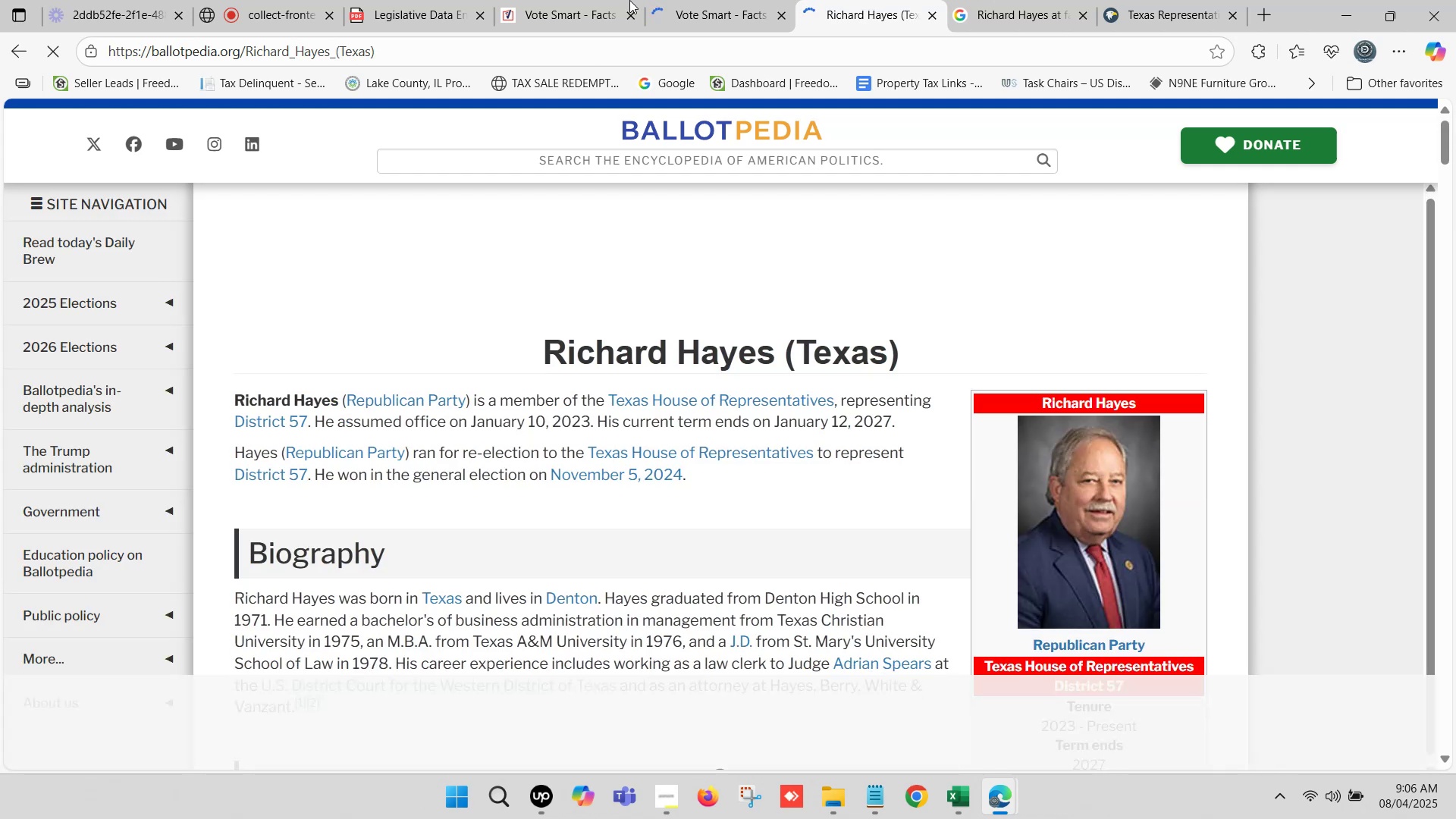 
left_click([730, 0])
 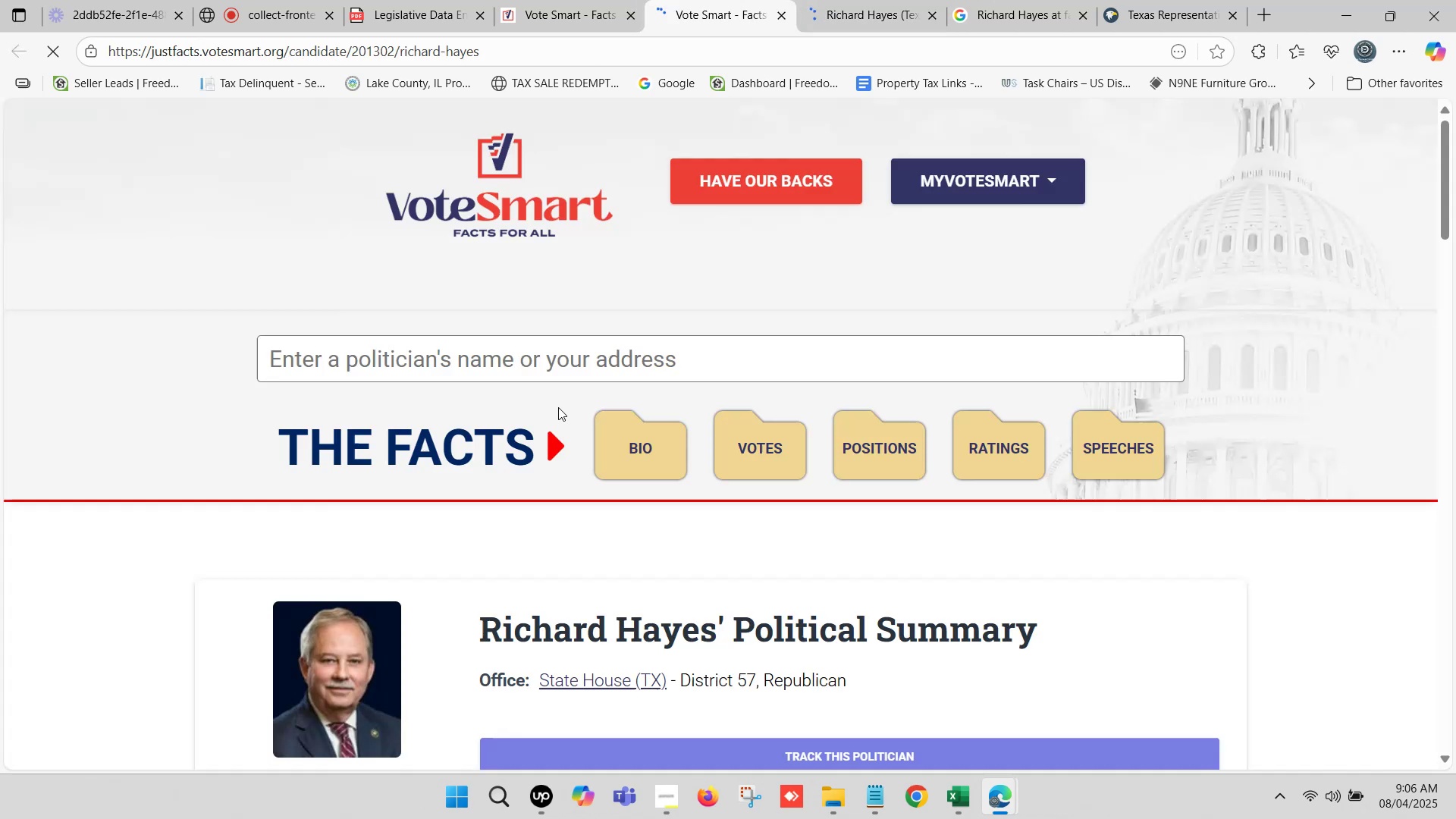 
scroll: coordinate [551, 380], scroll_direction: down, amount: 1.0
 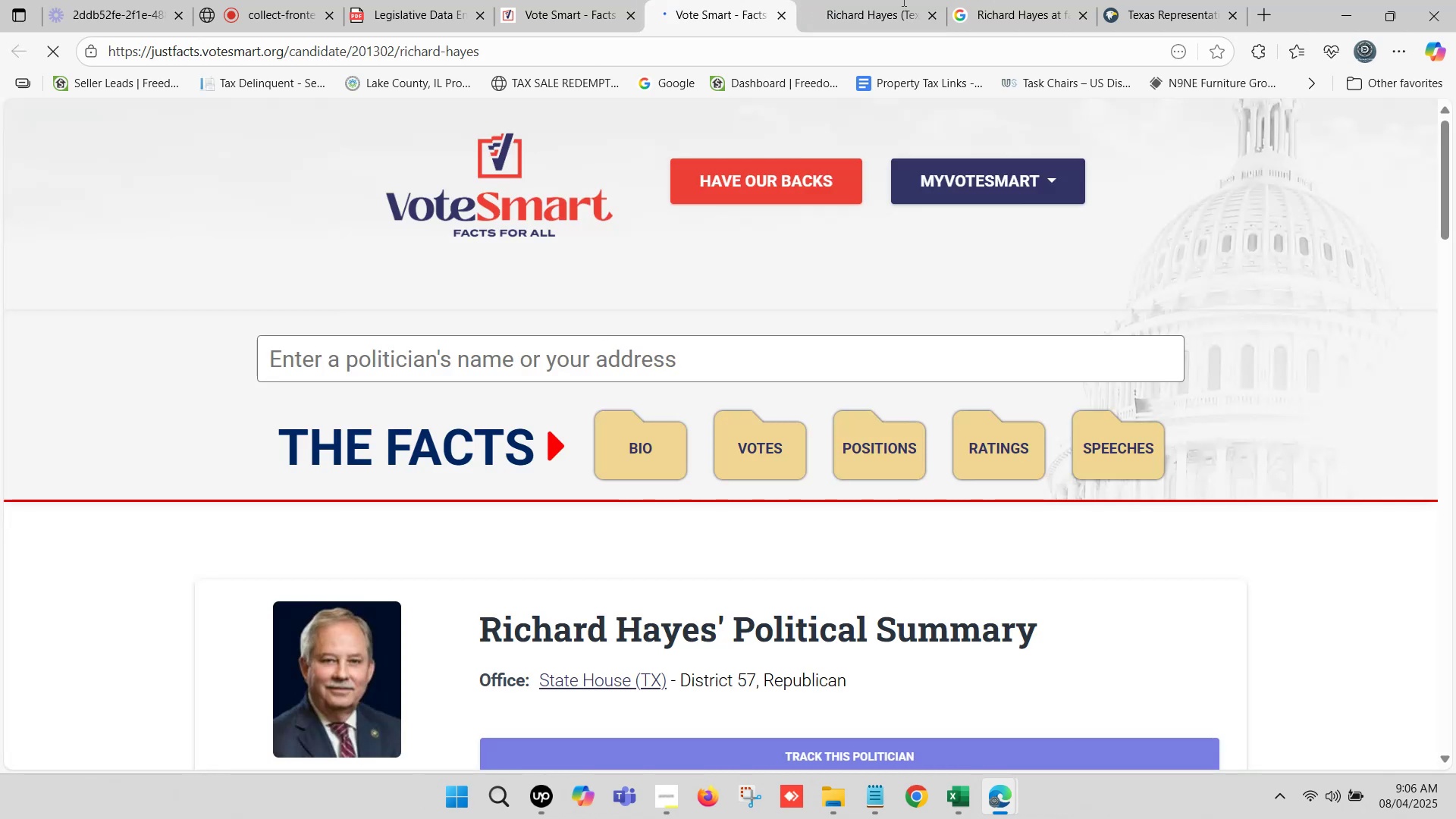 
left_click([903, 0])
 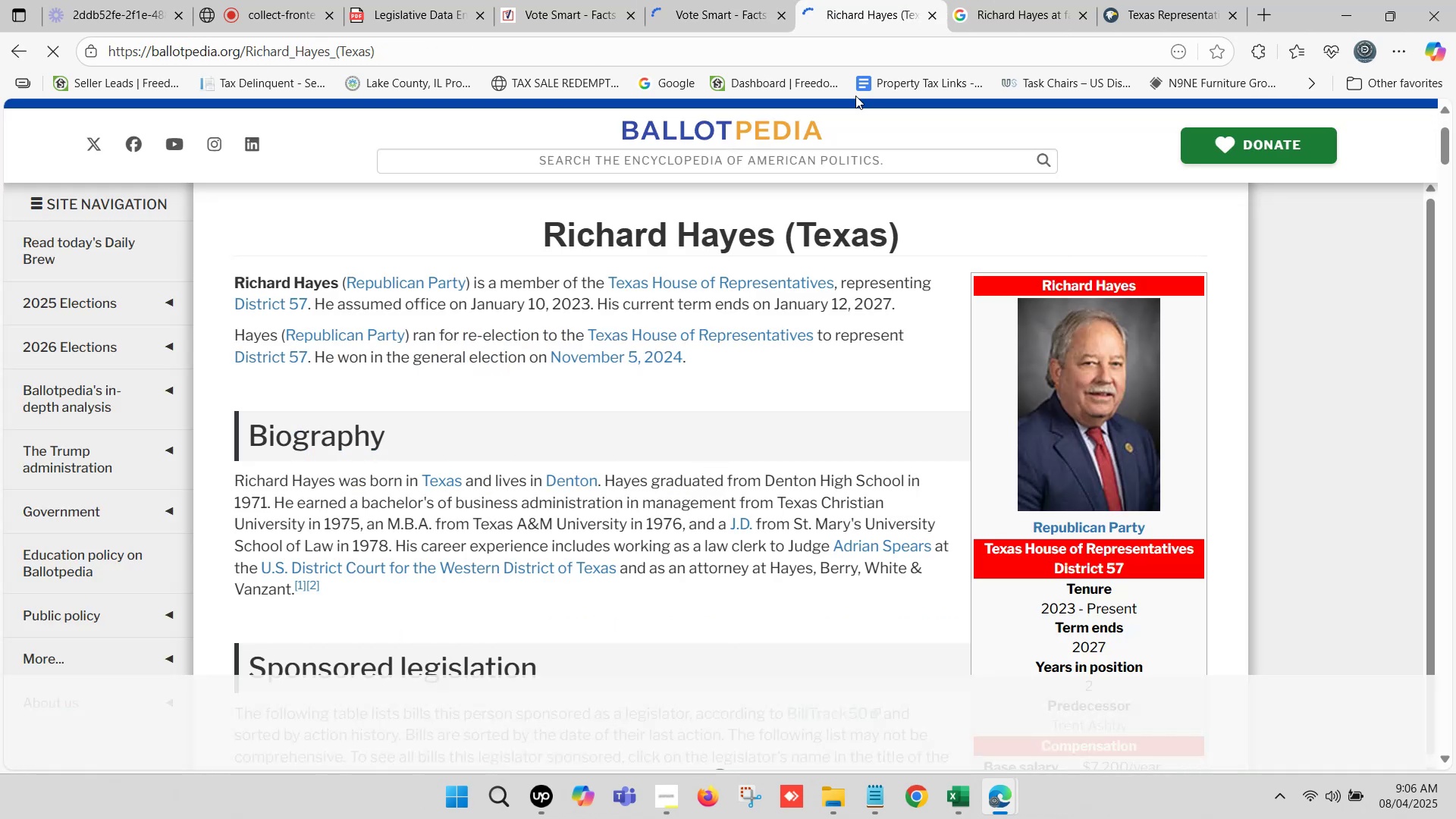 
scroll: coordinate [1028, 317], scroll_direction: down, amount: 6.0
 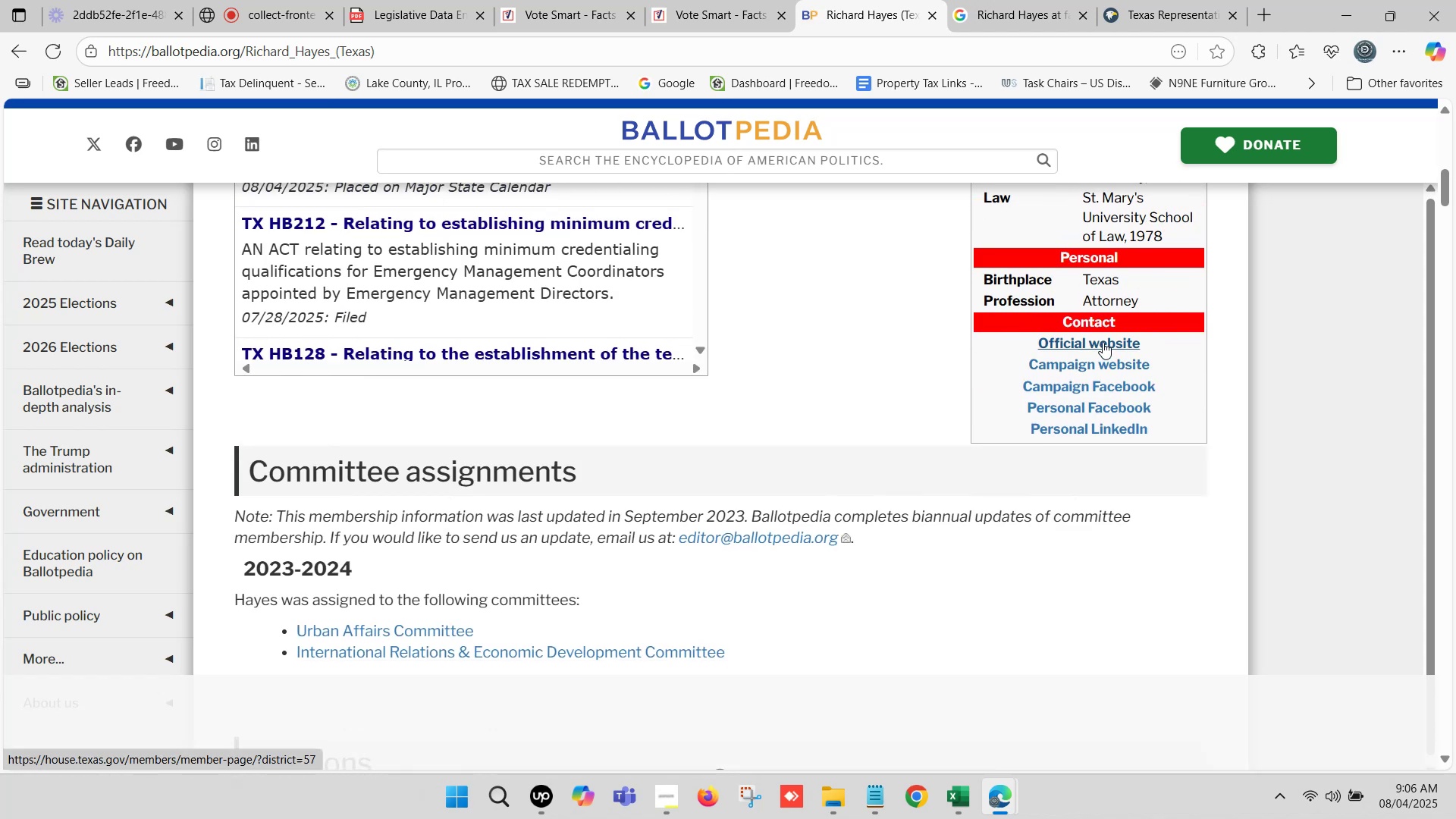 
right_click([1103, 342])
 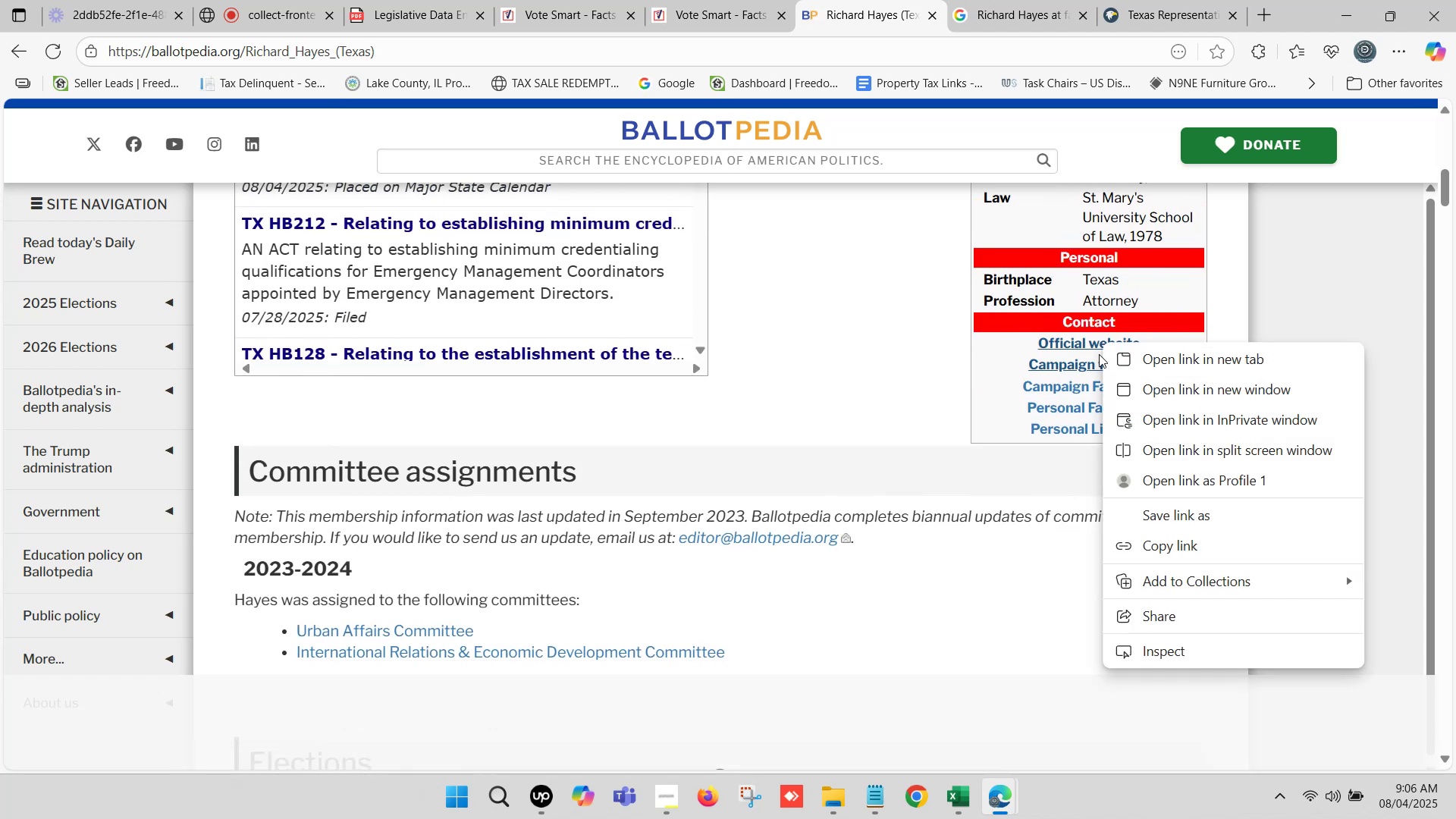 
wait(8.08)
 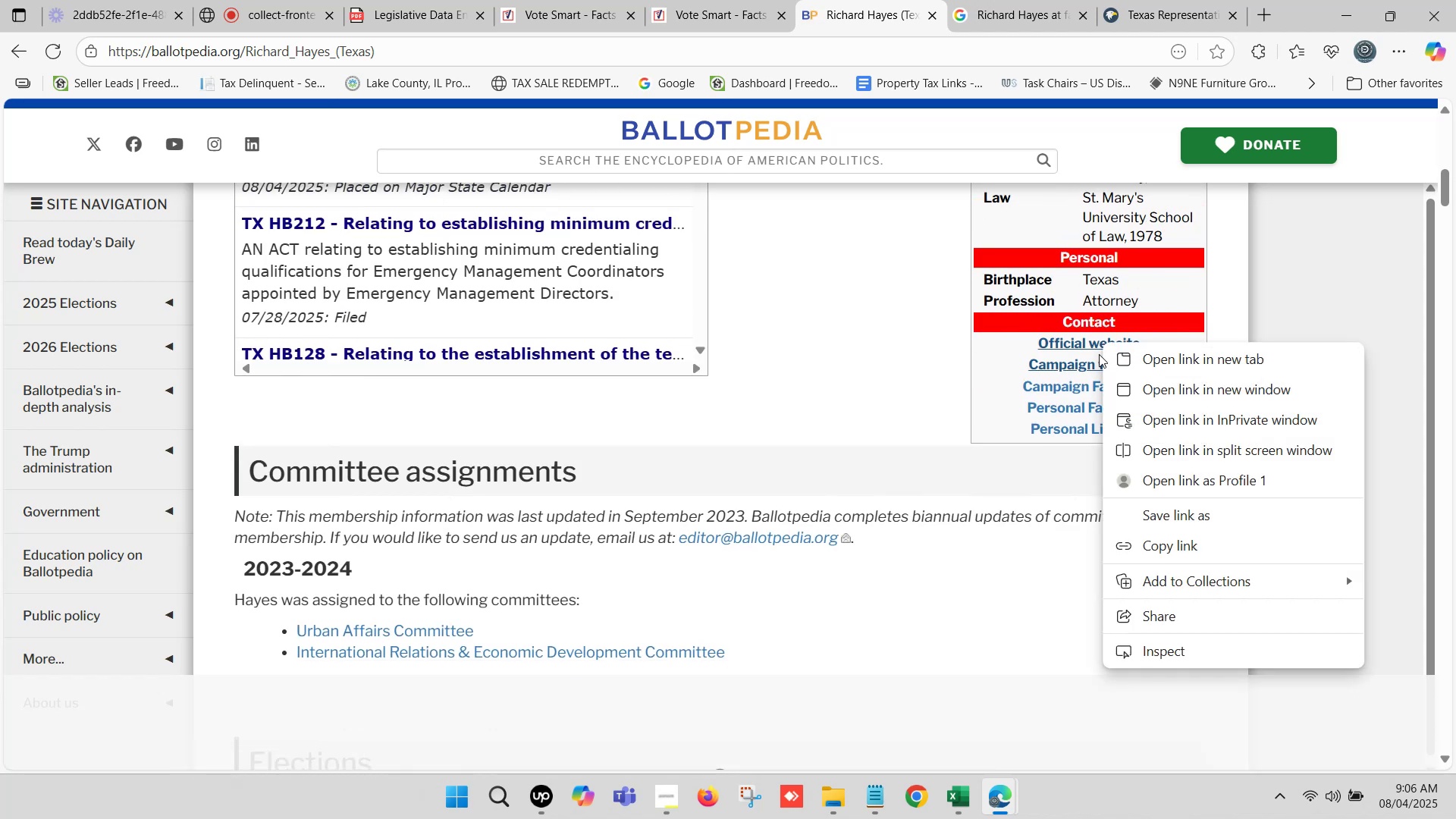 
hold_key(key=ControlLeft, duration=0.75)
left_click([1127, 362])
 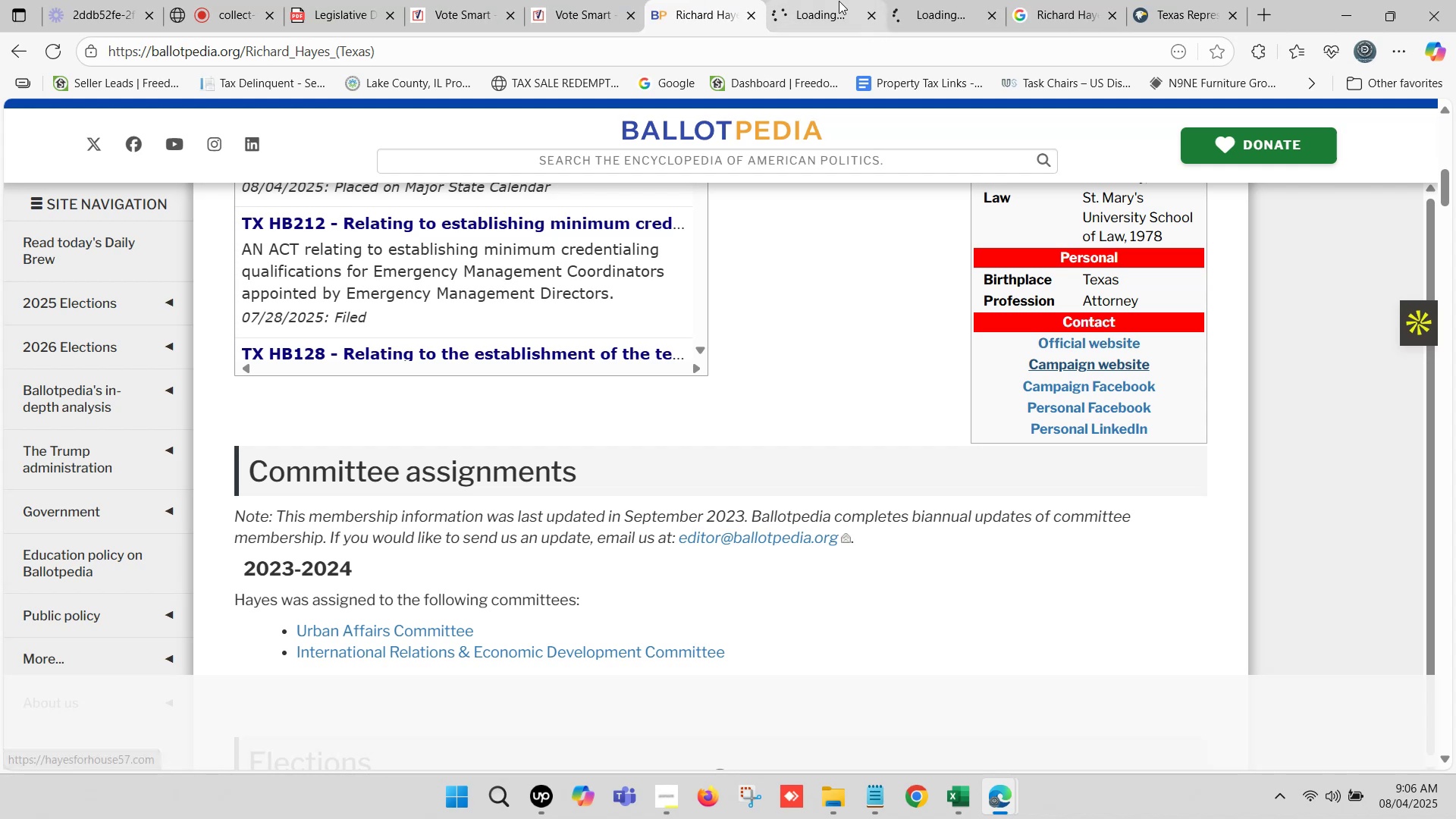 
left_click([817, 0])
 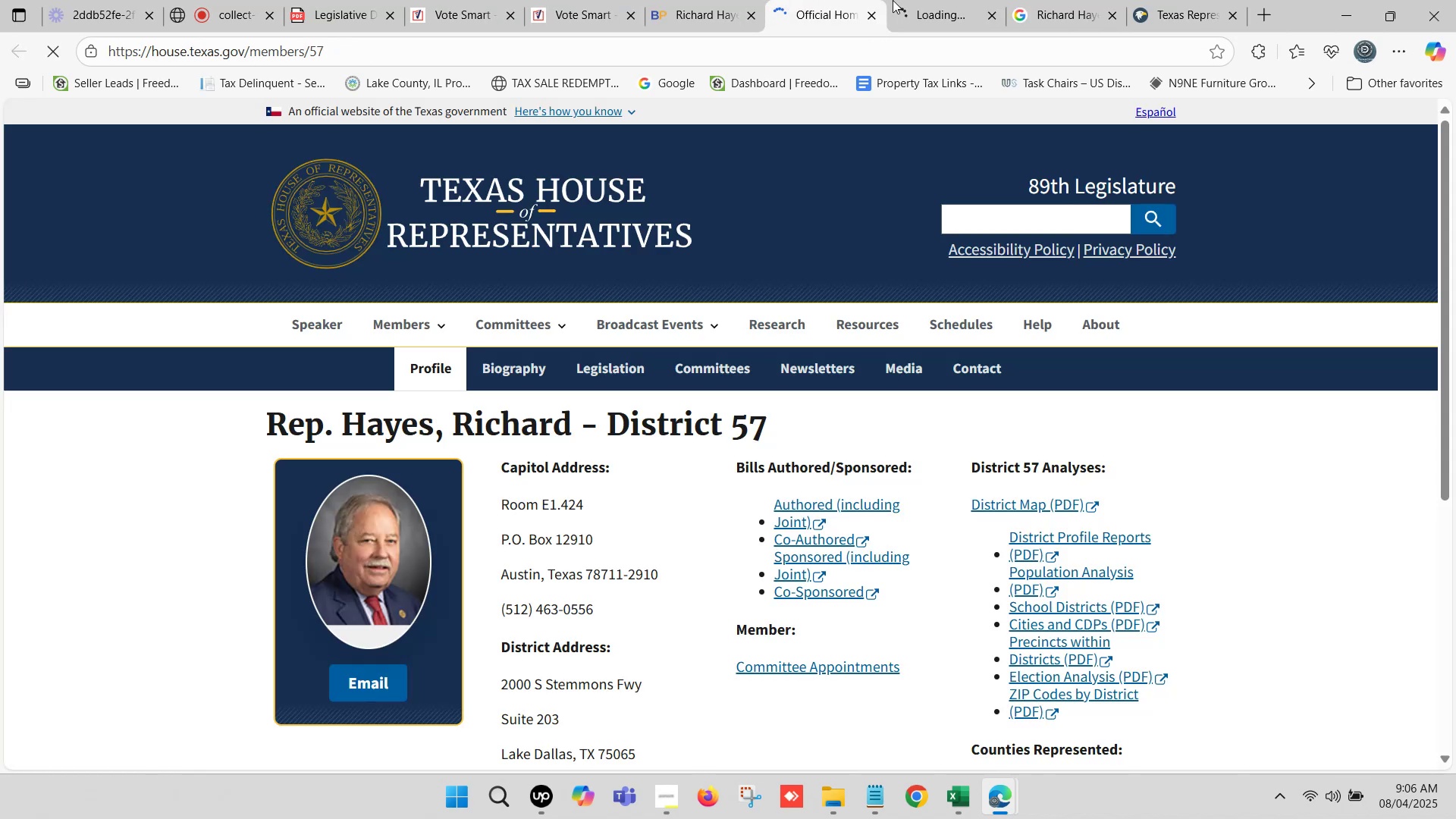 
left_click([953, 0])
 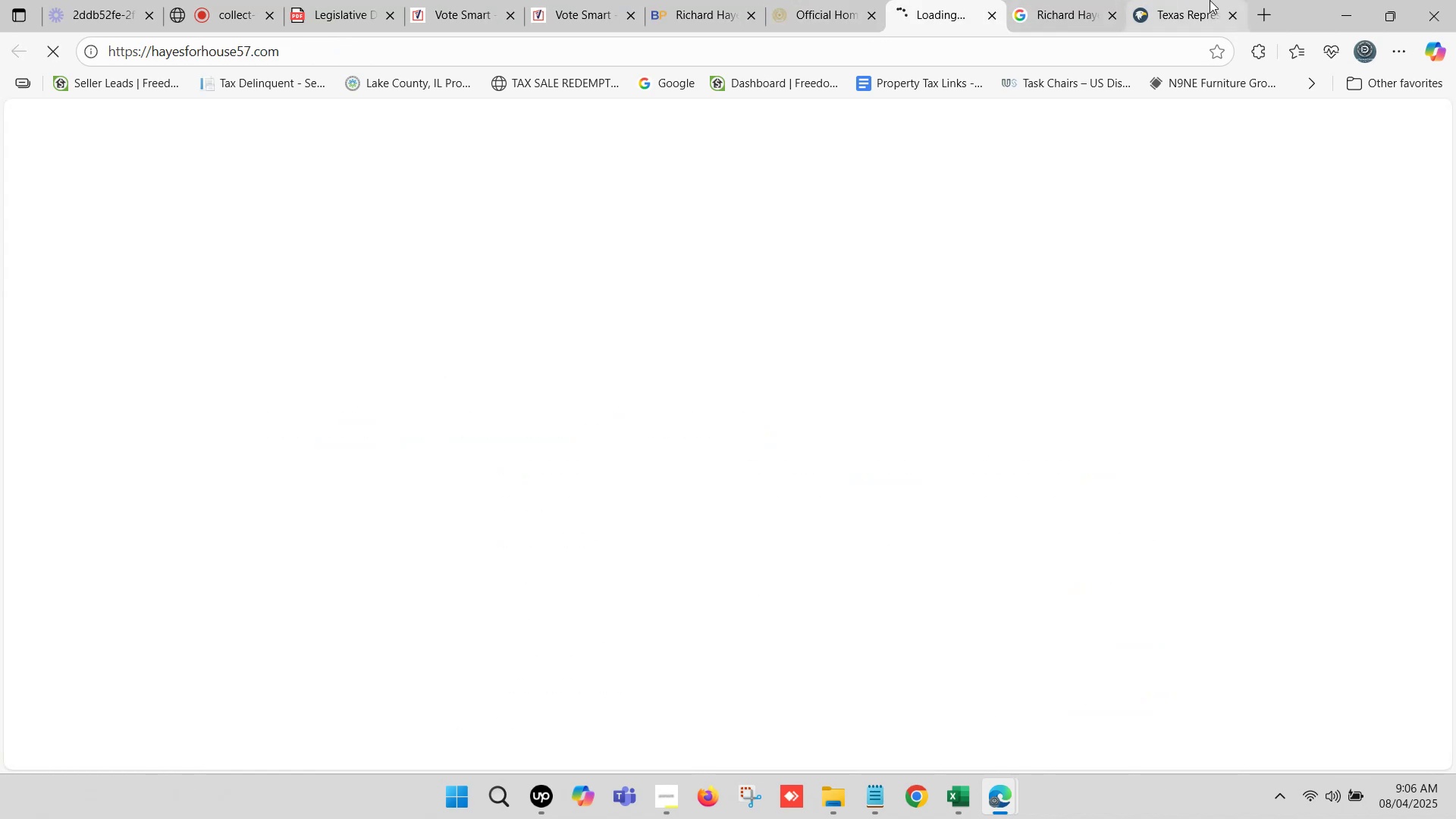 
left_click([1210, 0])
 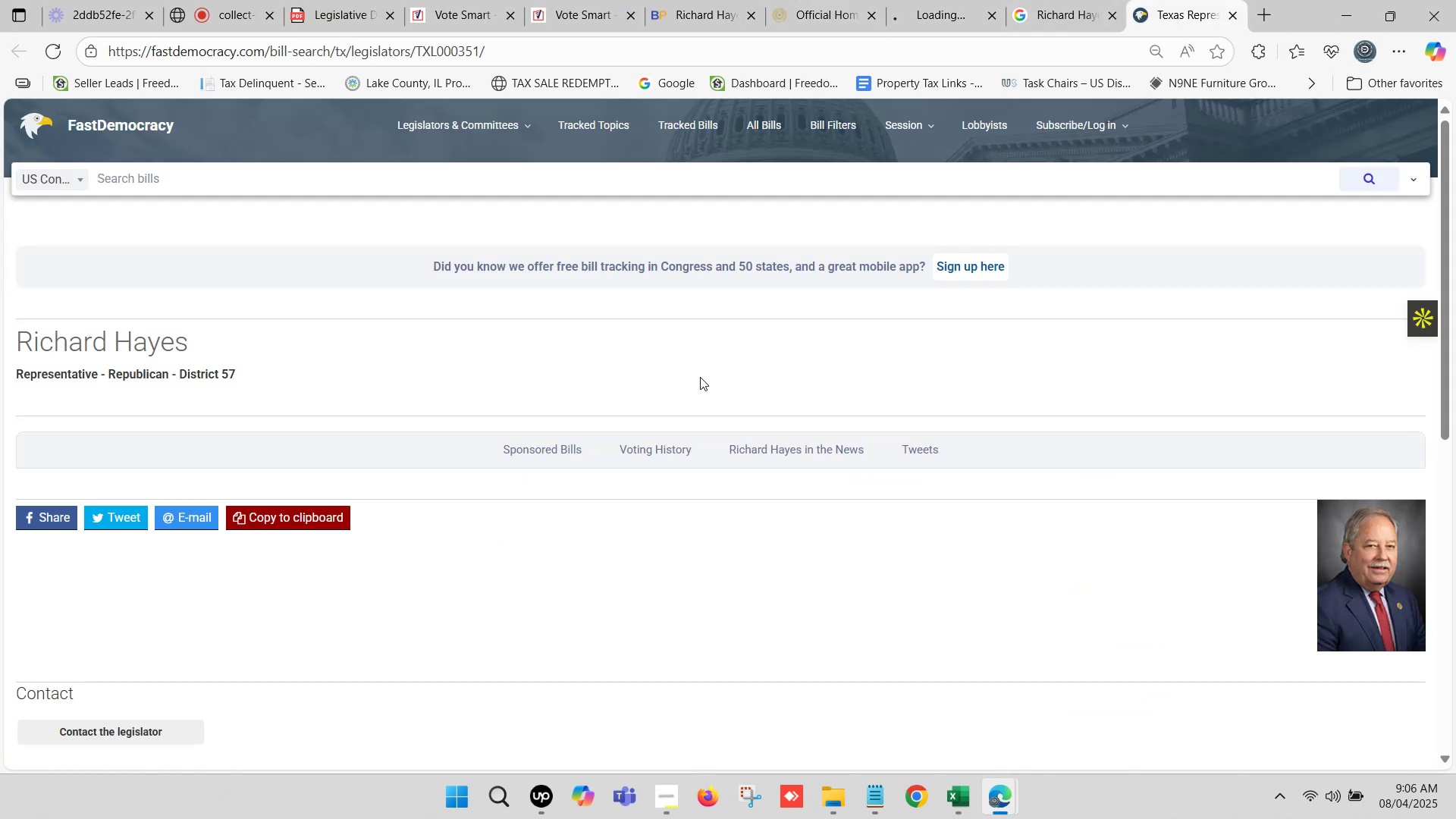 
scroll: coordinate [335, 392], scroll_direction: down, amount: 5.0
 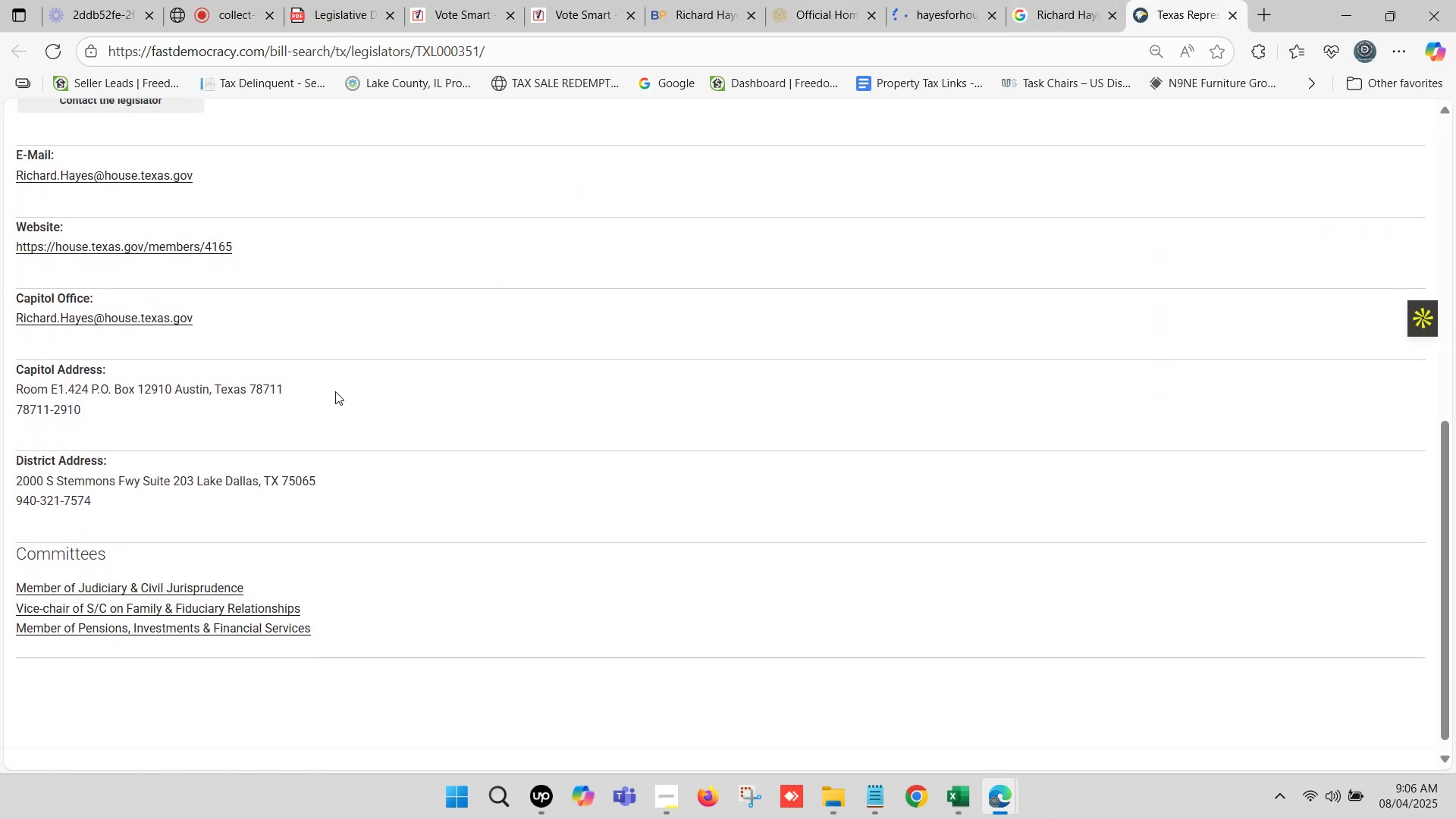 
scroll: coordinate [332, 391], scroll_direction: up, amount: 1.0
 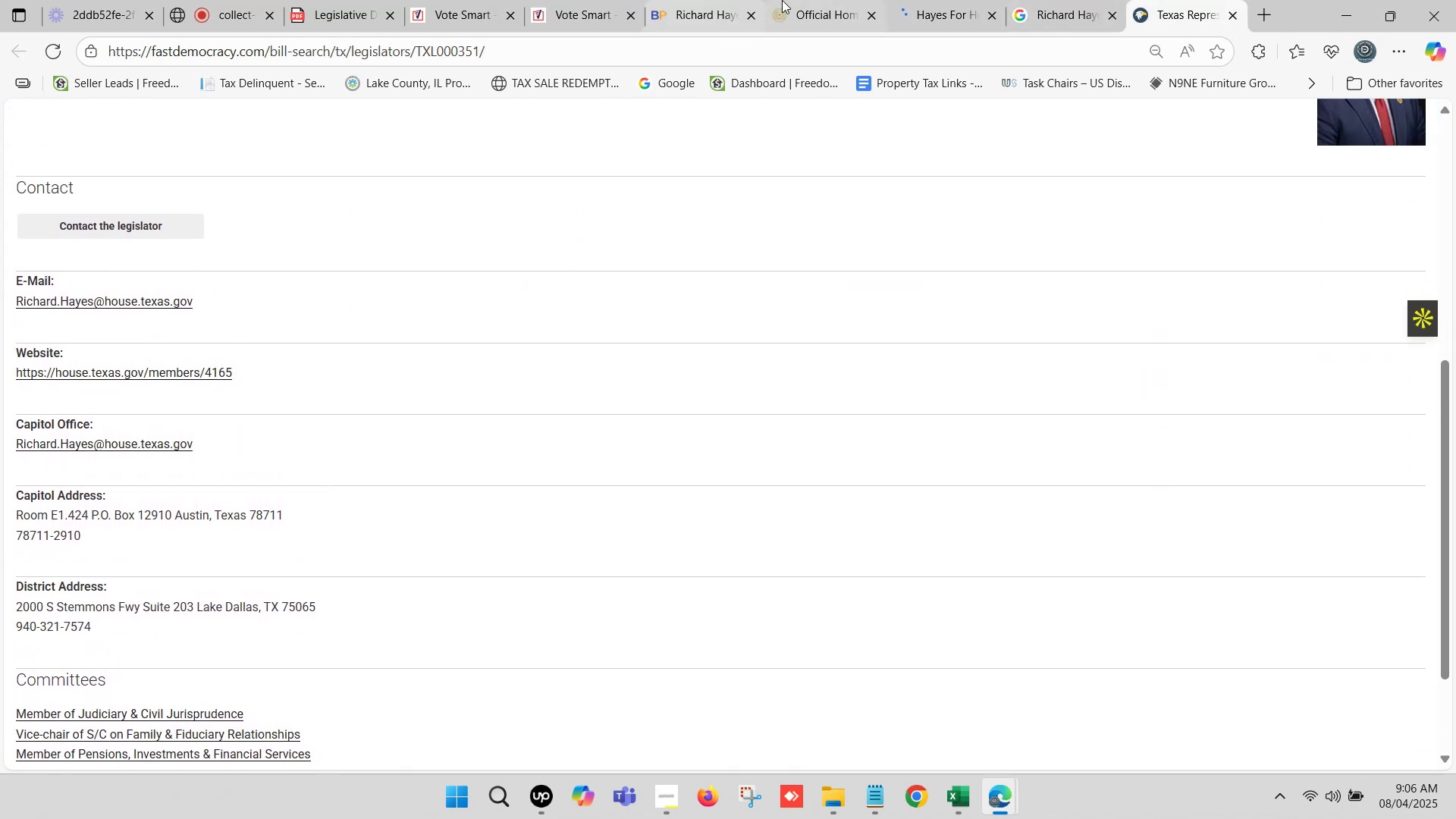 
left_click([814, 0])
 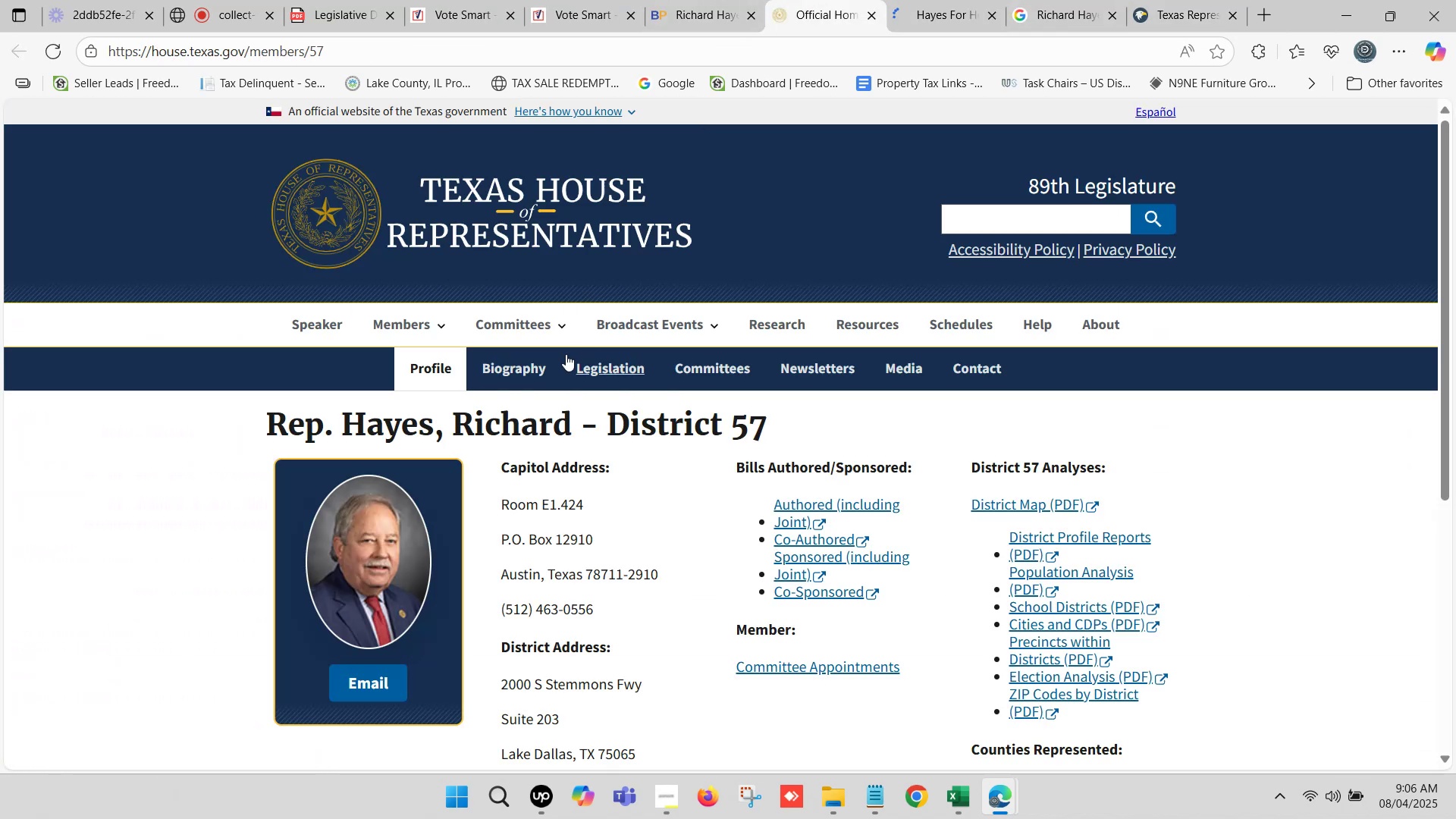 
scroll: coordinate [547, 383], scroll_direction: down, amount: 1.0
 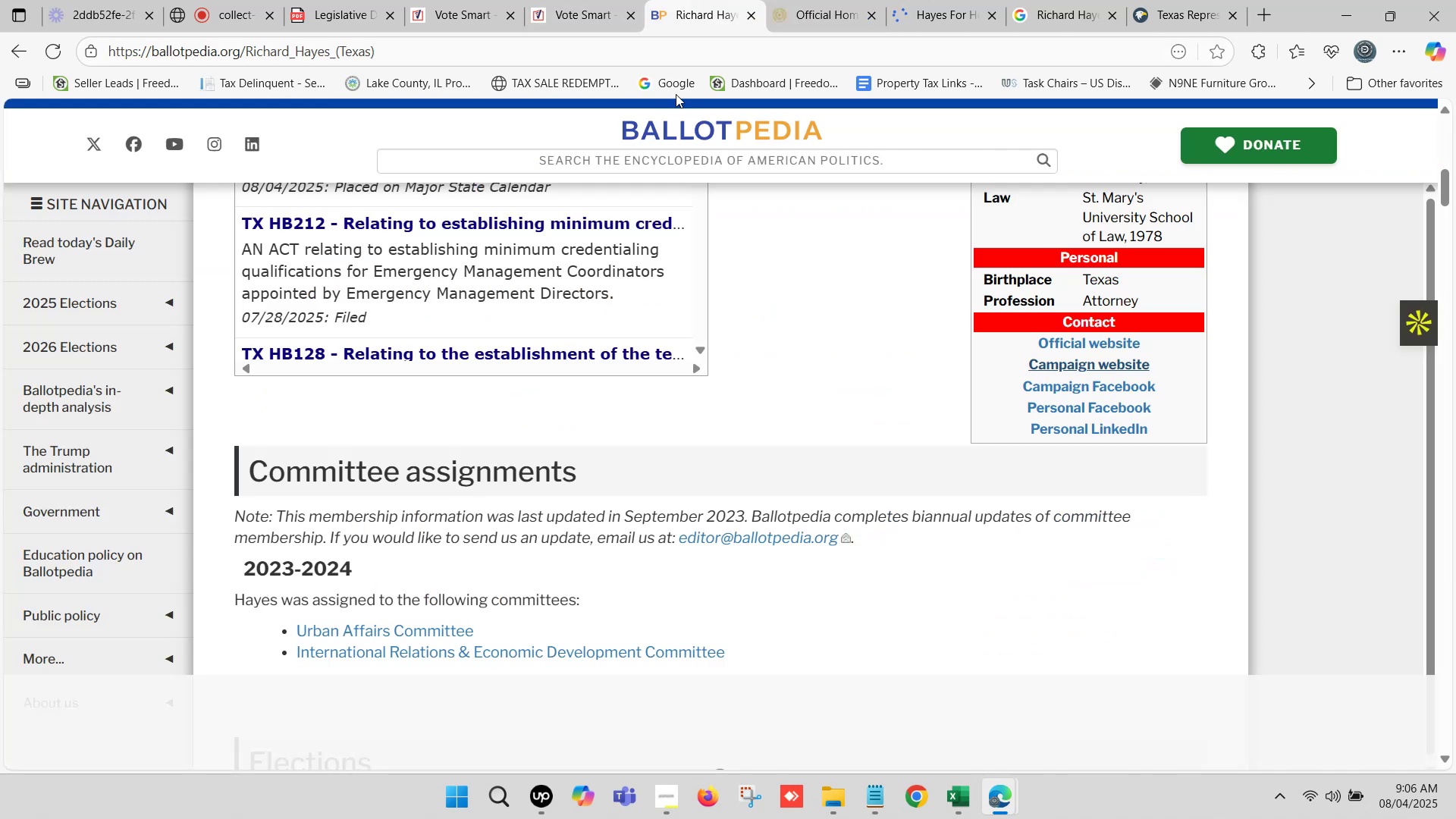 
scroll: coordinate [480, 295], scroll_direction: up, amount: 12.0
 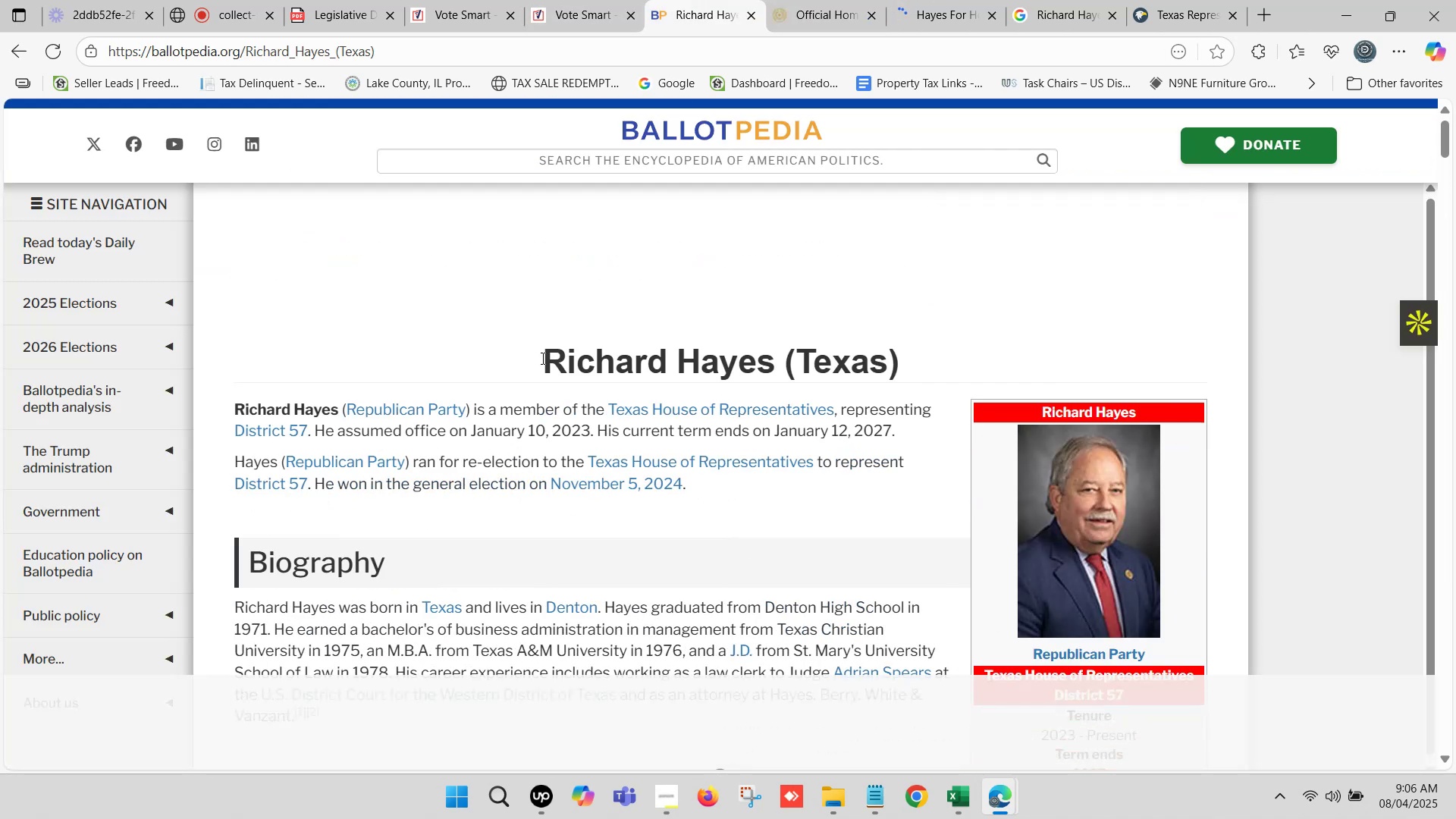 
left_click_drag(start_coordinate=[539, 355], to_coordinate=[770, 367])
 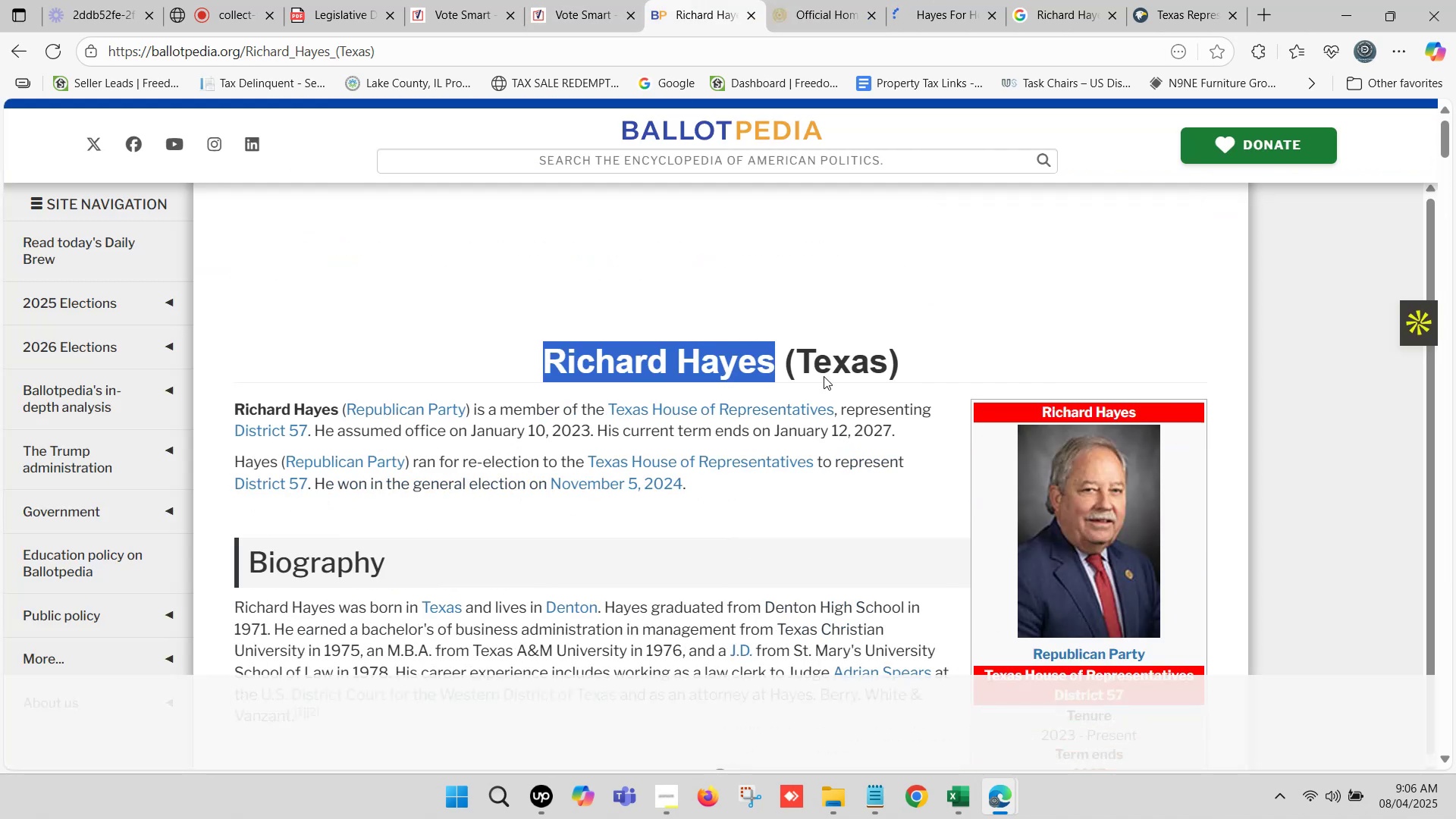 
key(Control+C)
 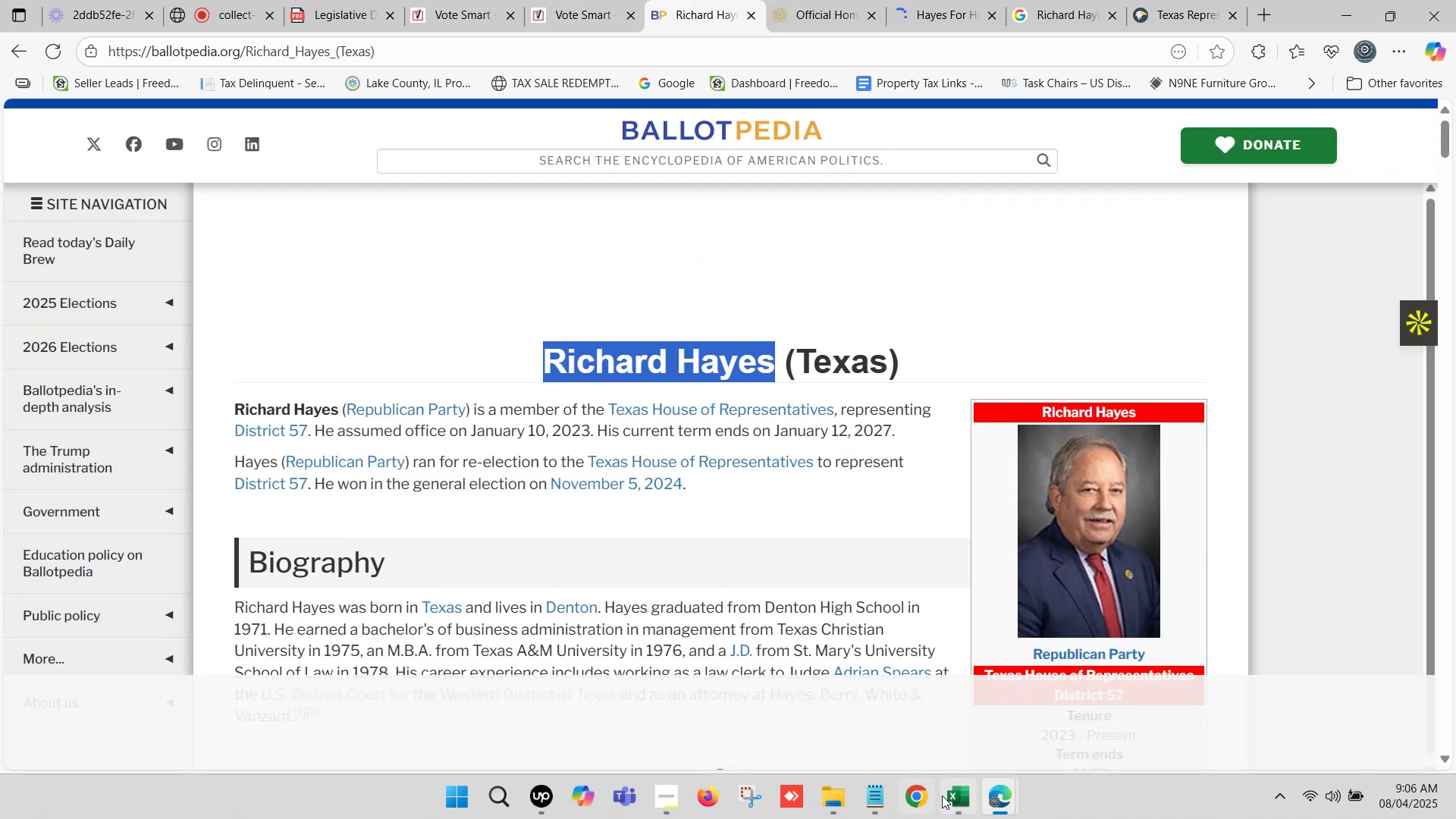 
left_click([946, 797])
 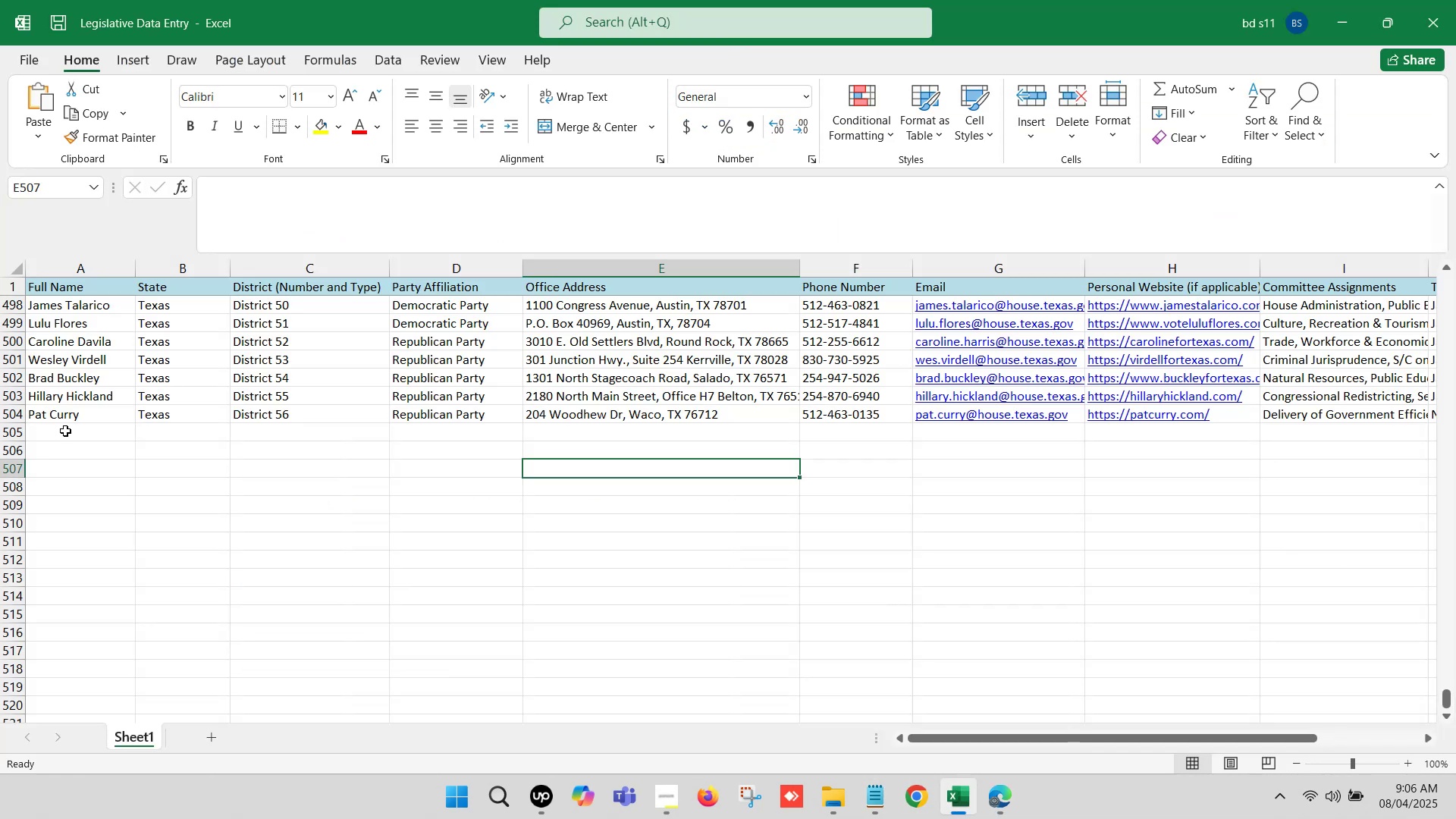 
double_click([65, 430])
 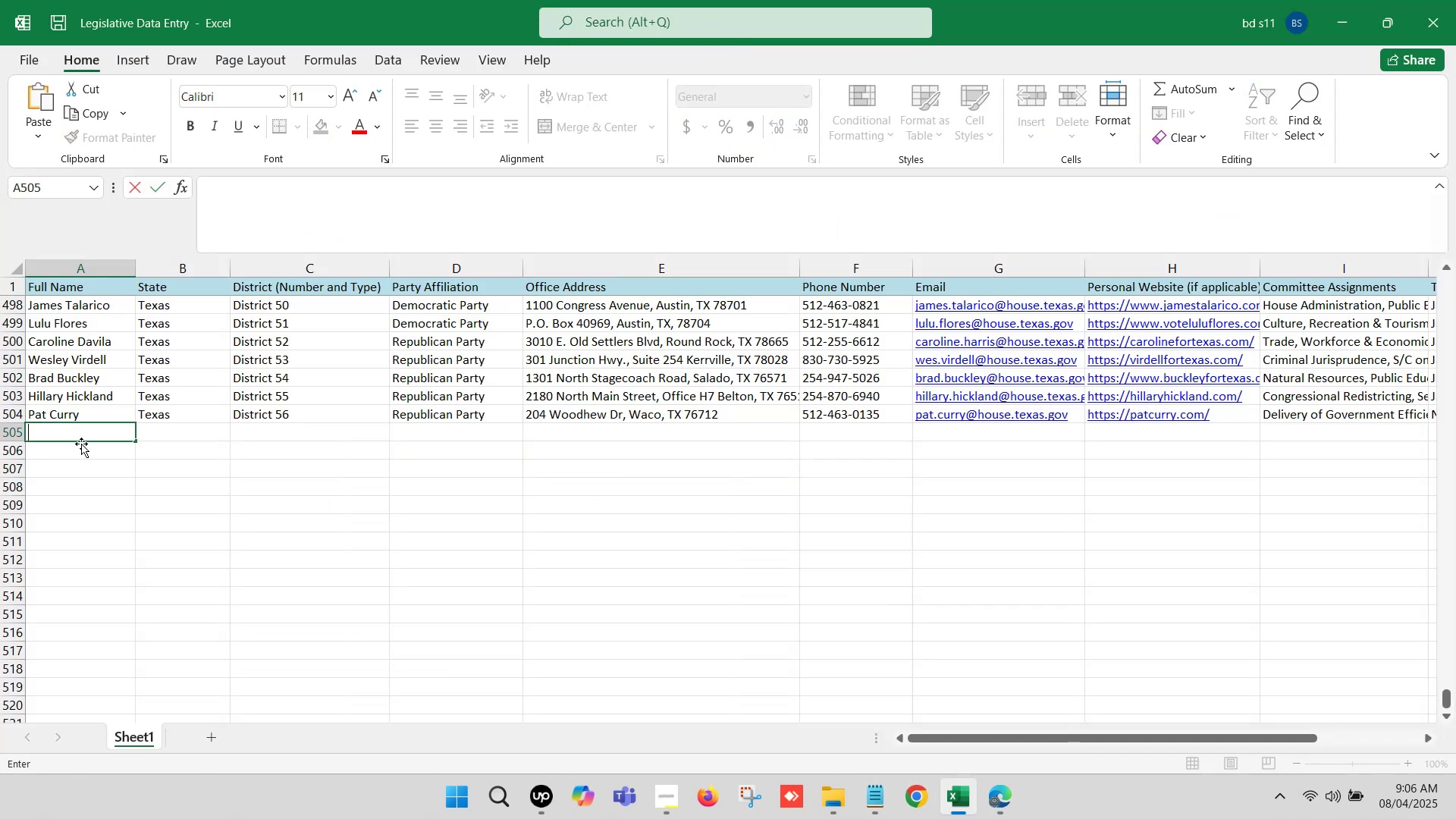 
key(Control+V)
 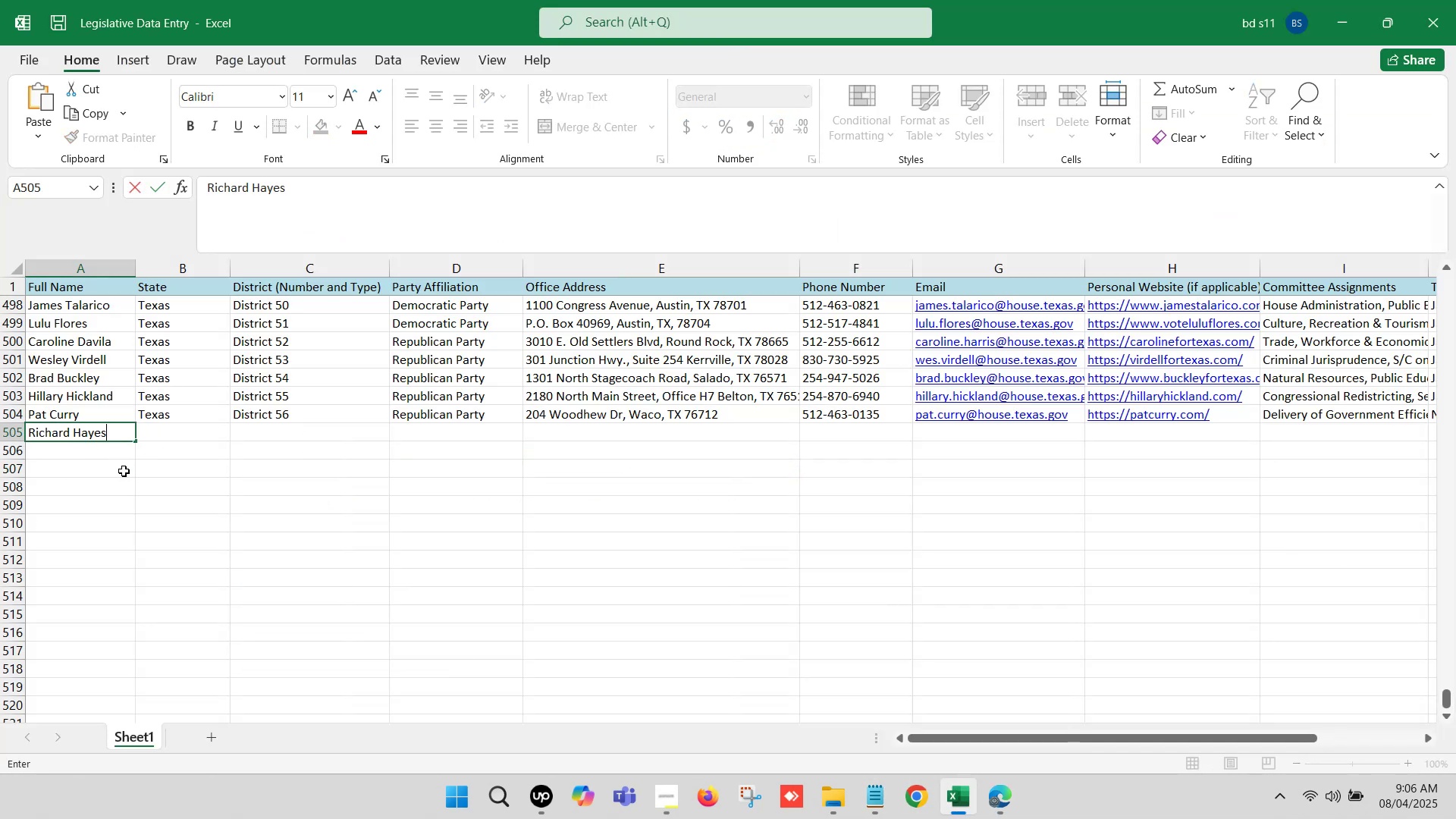 
left_click([124, 473])
 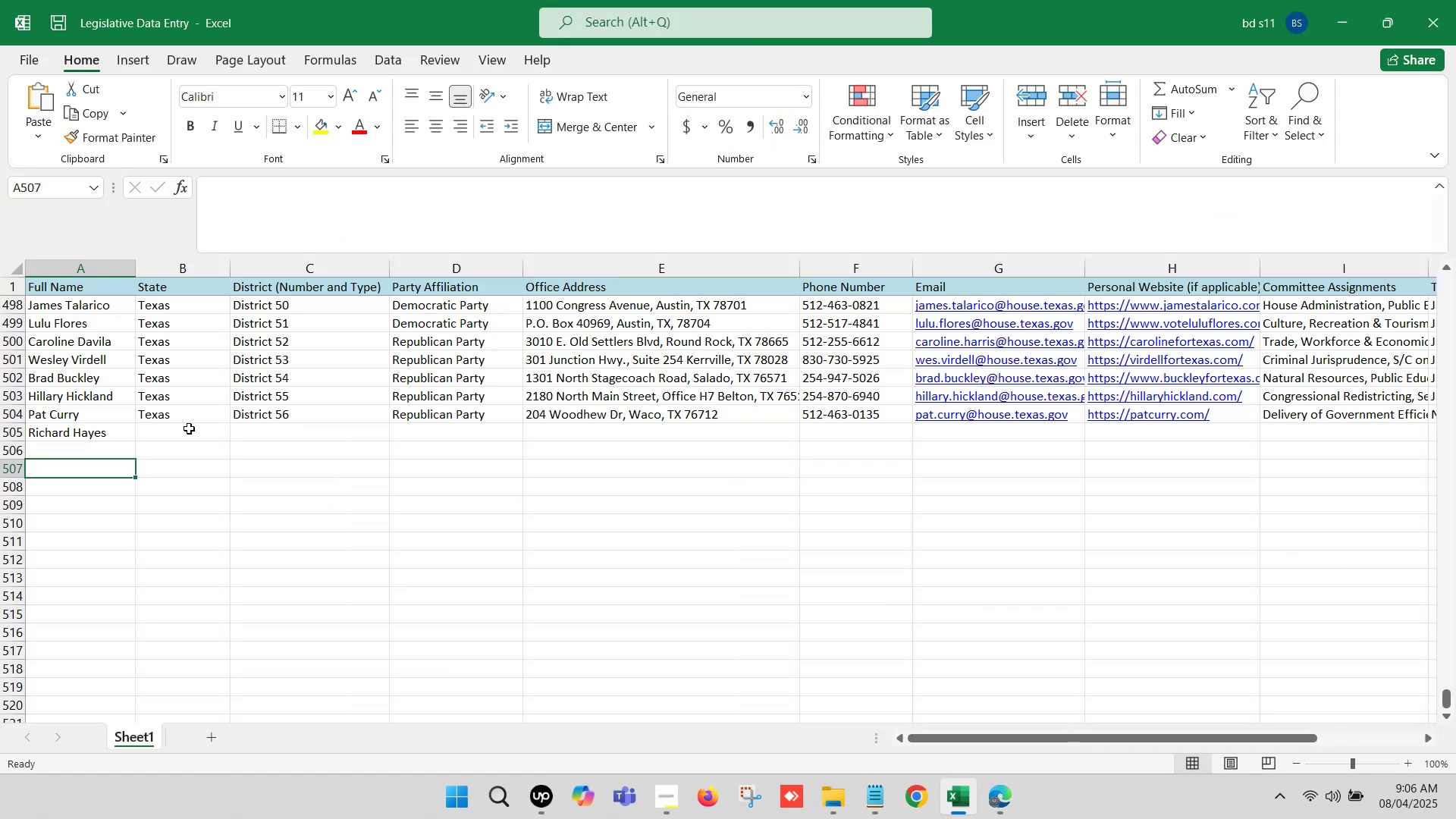 
left_click([189, 428])
 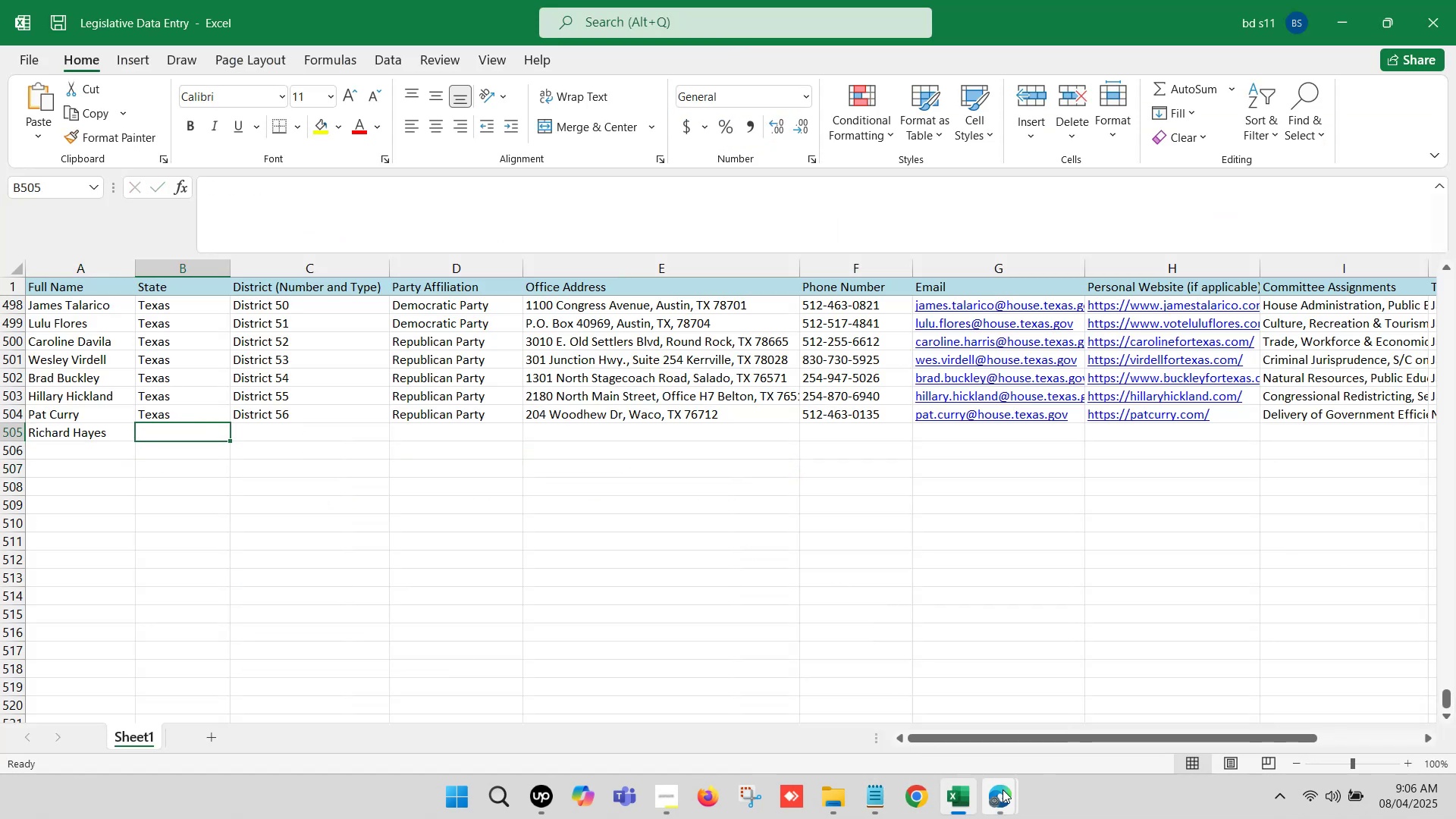 
left_click([1003, 796])
 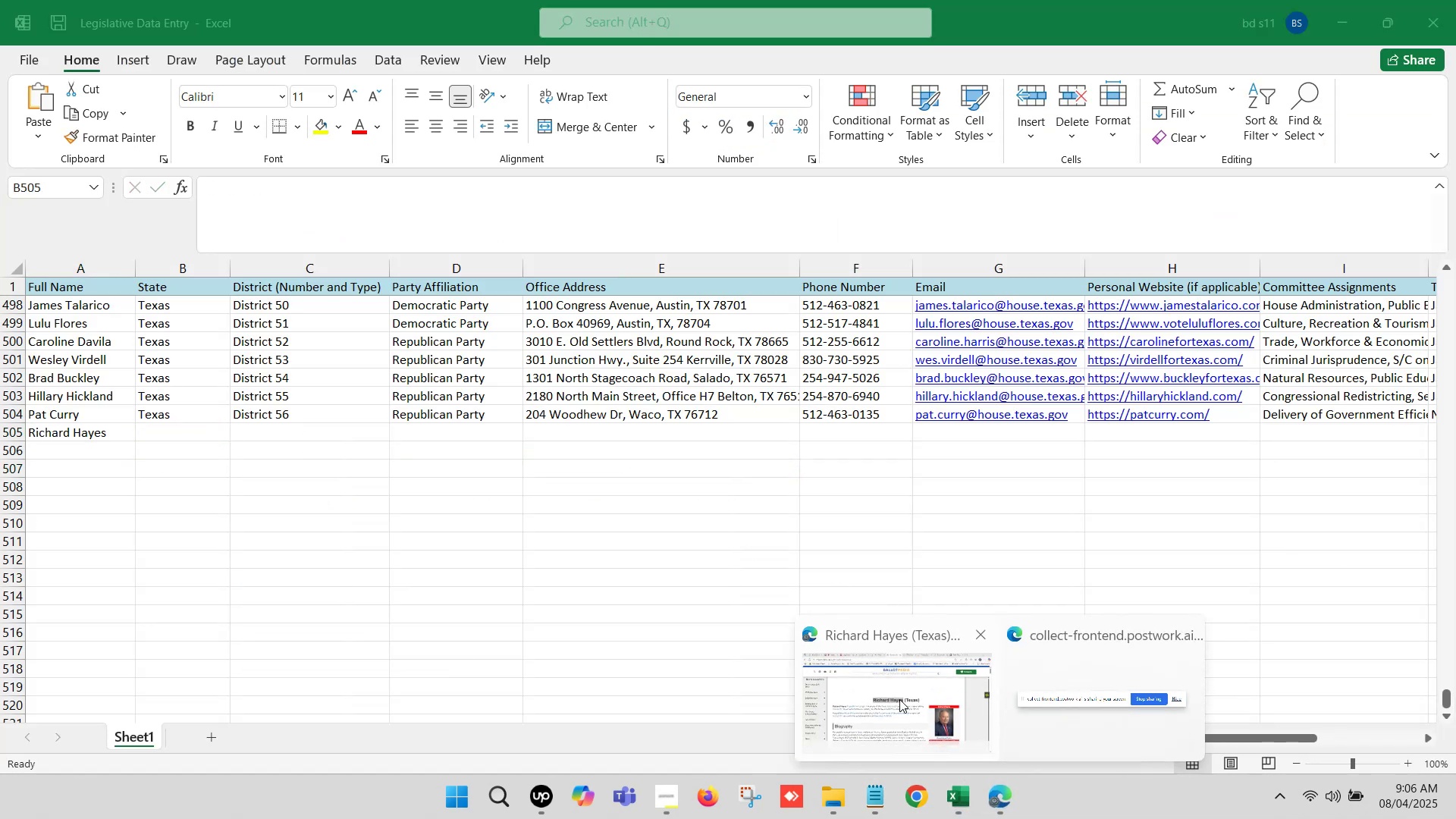 
left_click([898, 698])
 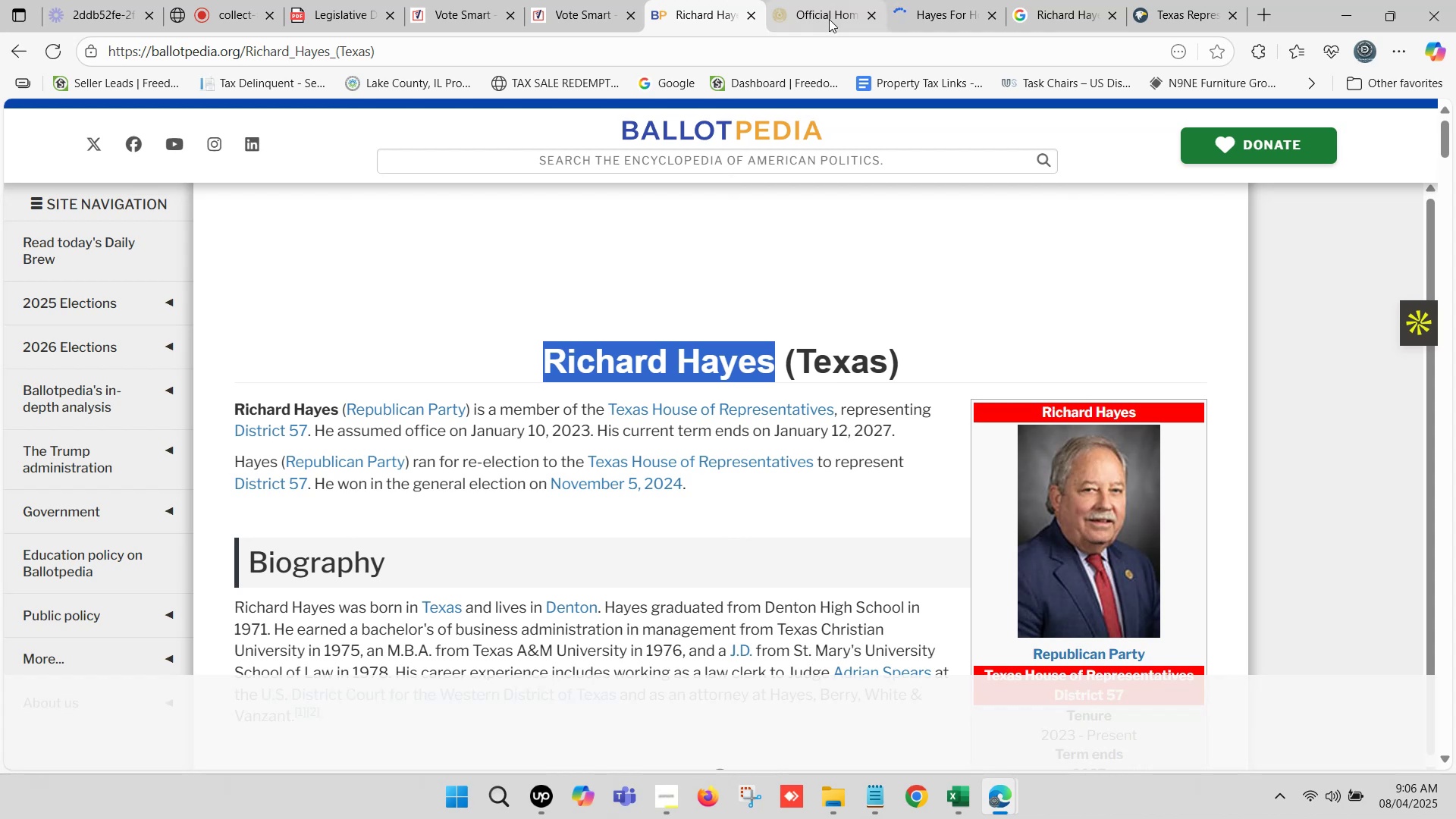 
left_click([833, 0])
 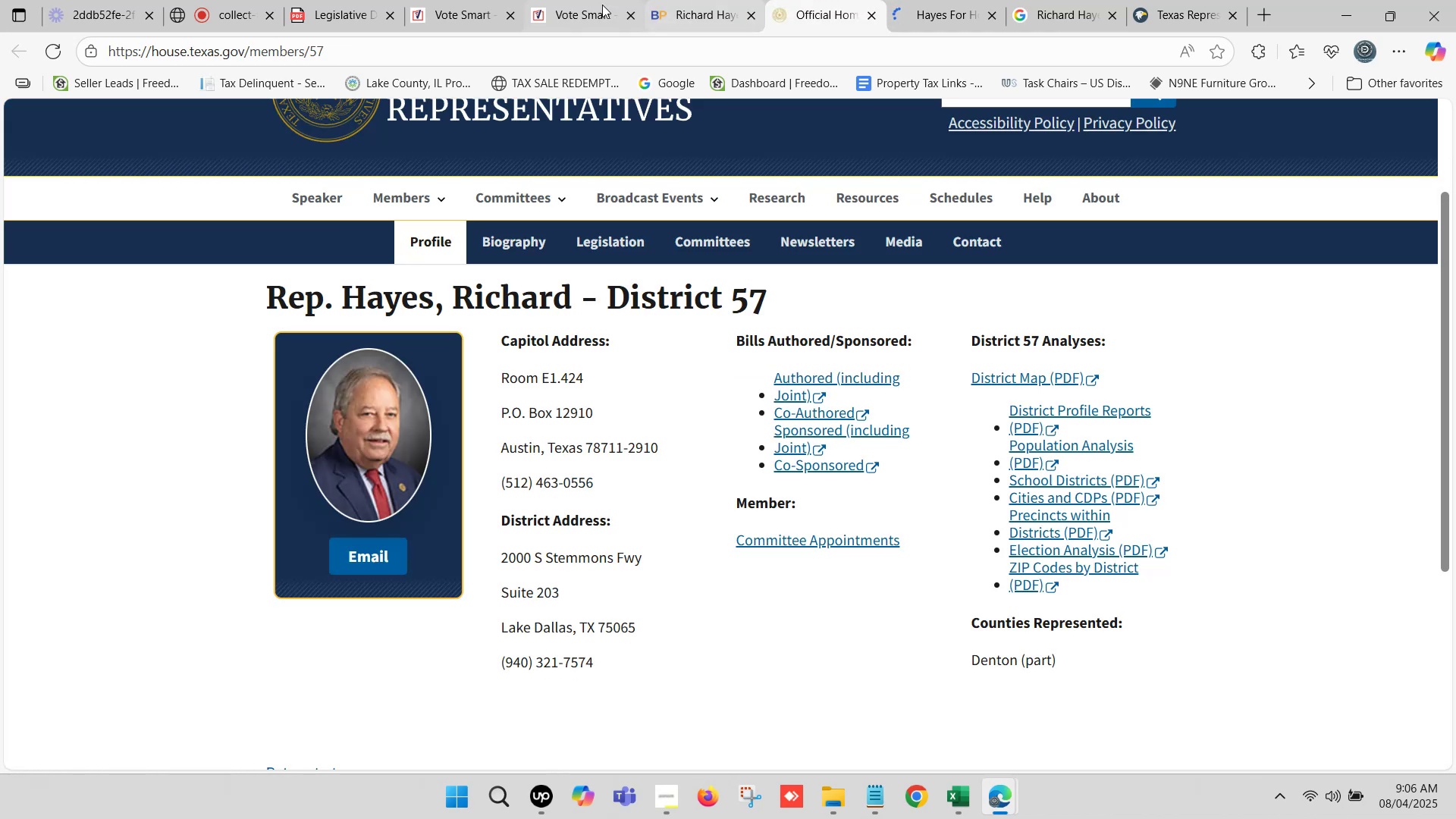 
left_click([550, 0])
 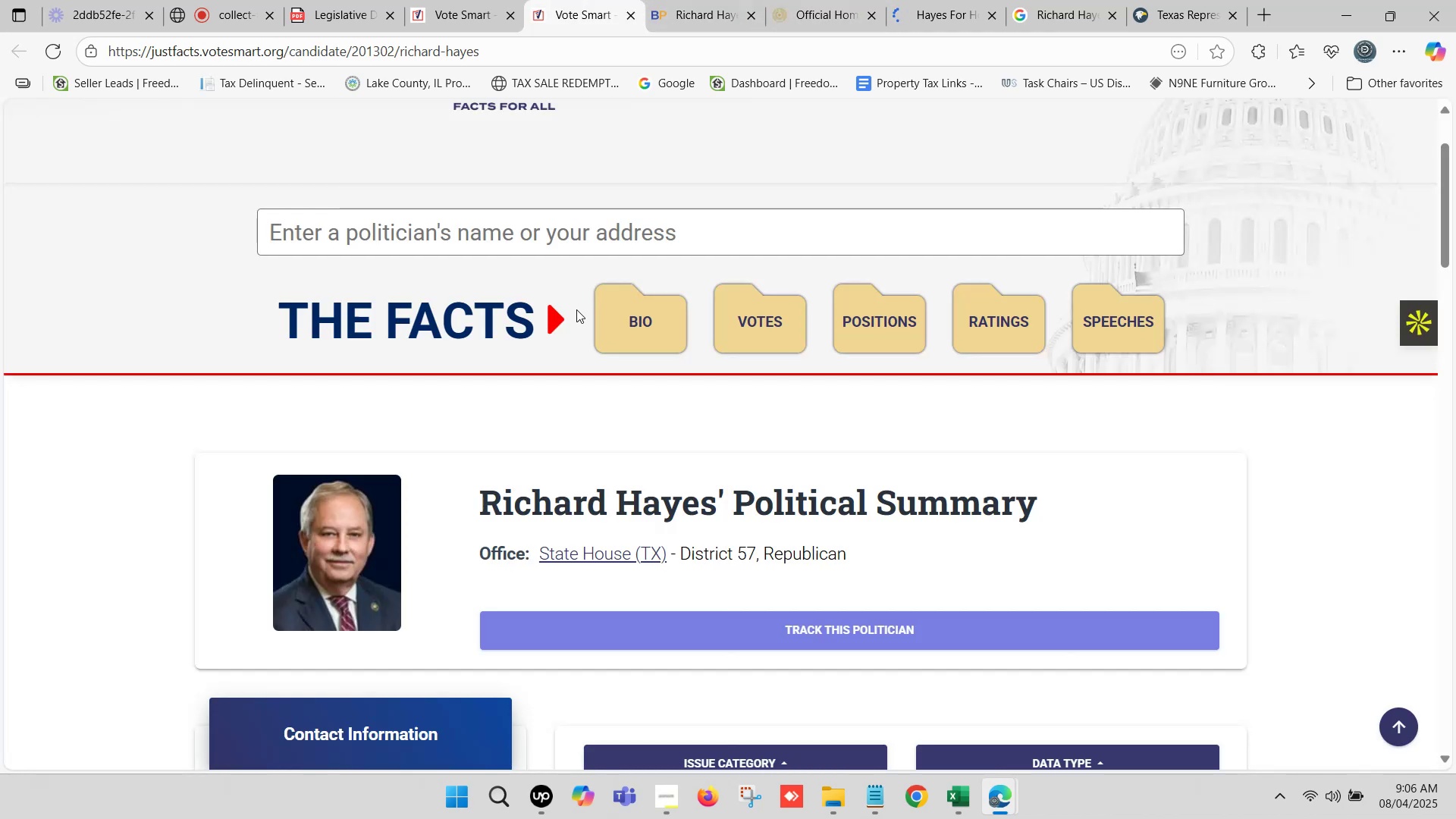 
scroll: coordinate [730, 369], scroll_direction: down, amount: 1.0
 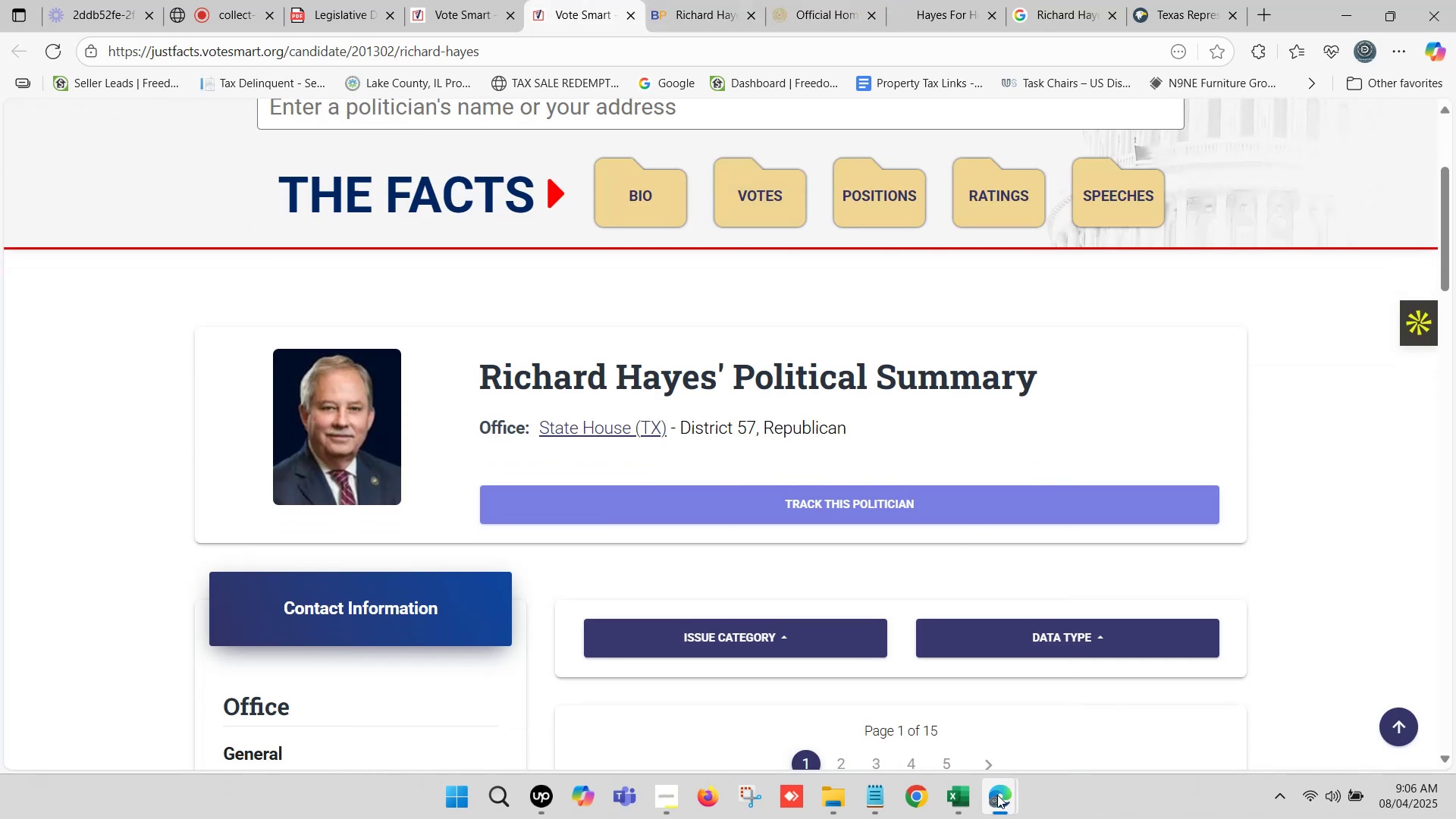 
left_click([962, 796])
 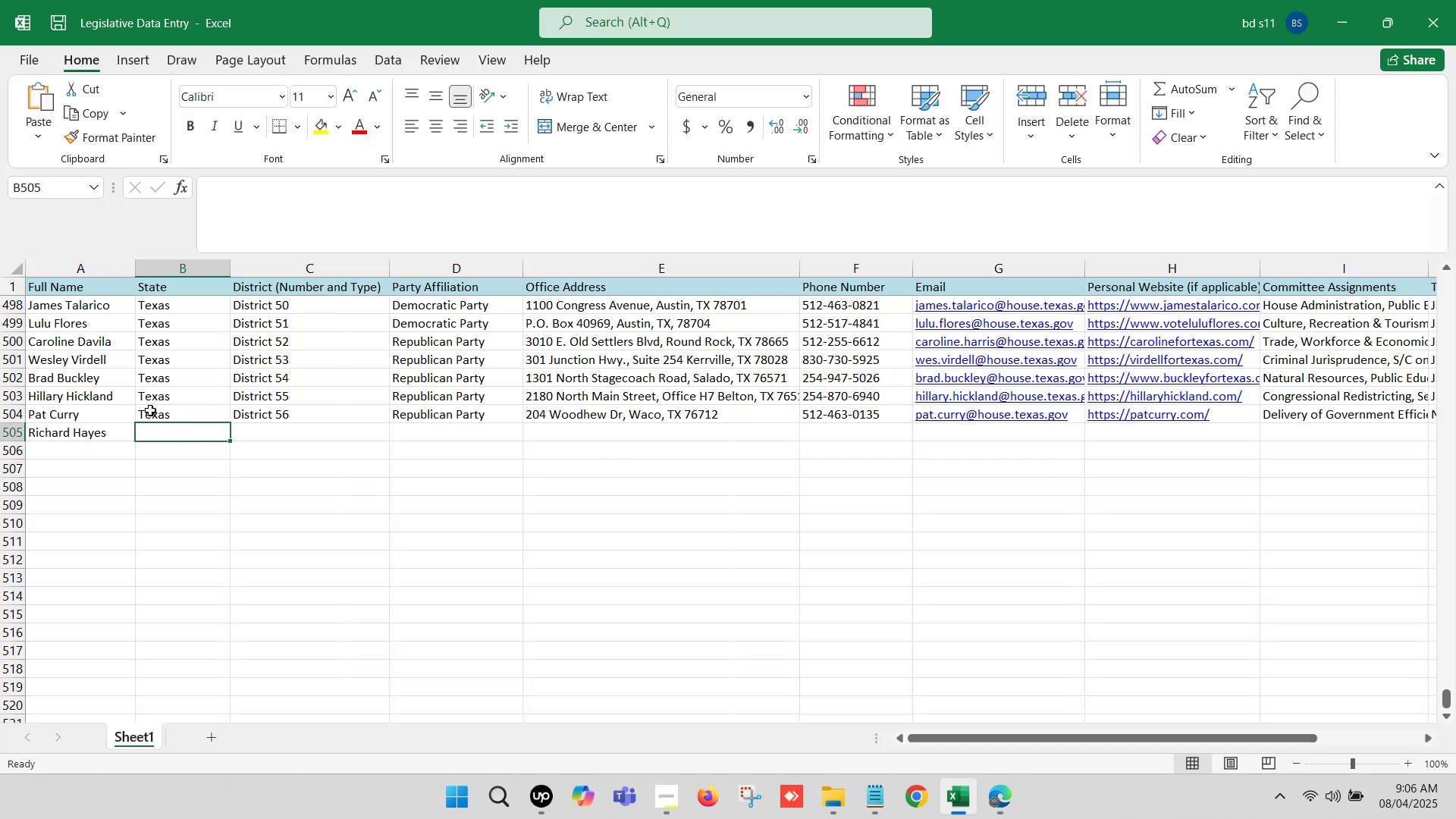 
left_click_drag(start_coordinate=[163, 416], to_coordinate=[404, 409])
 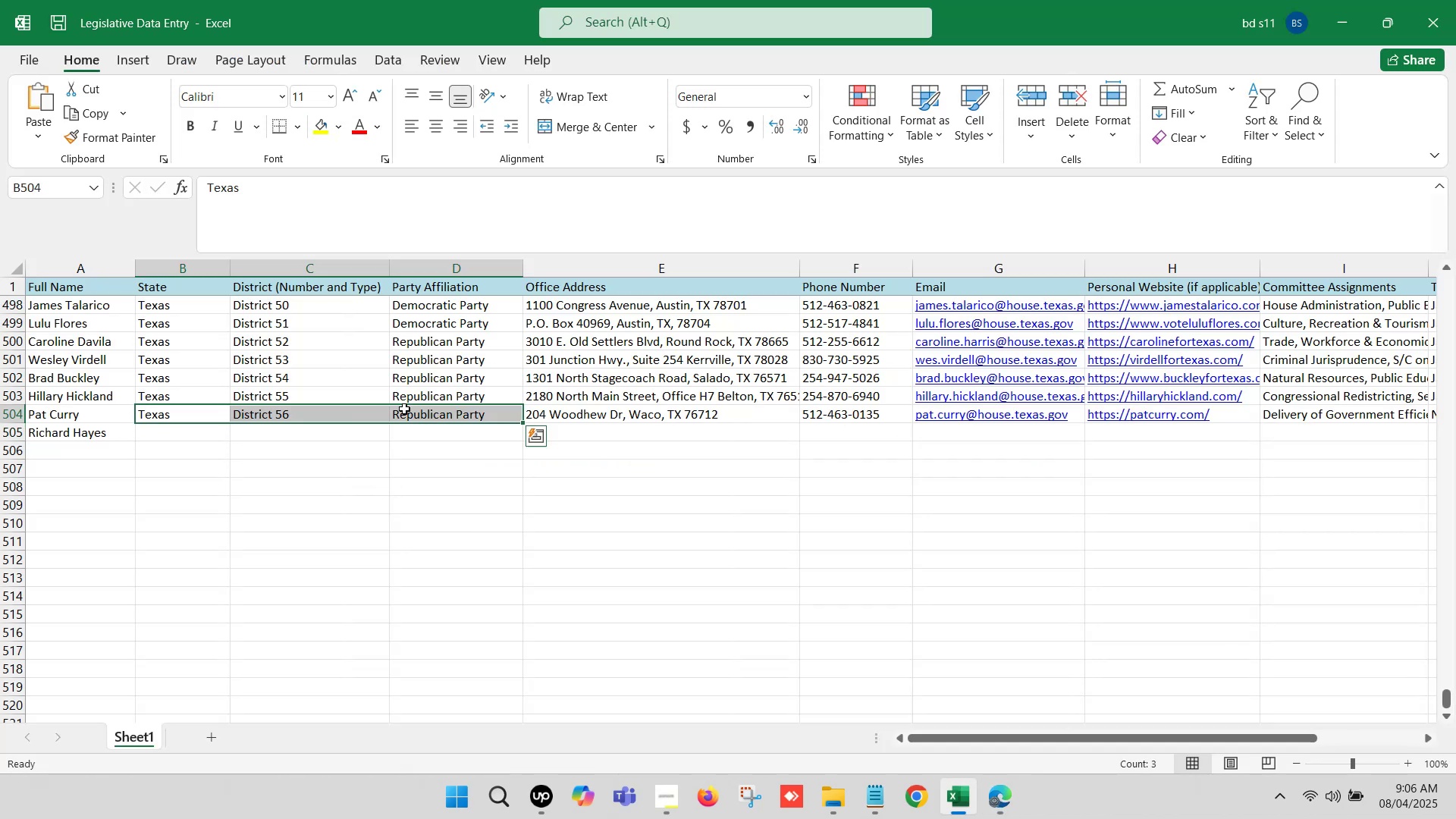 
key(Control+C)
 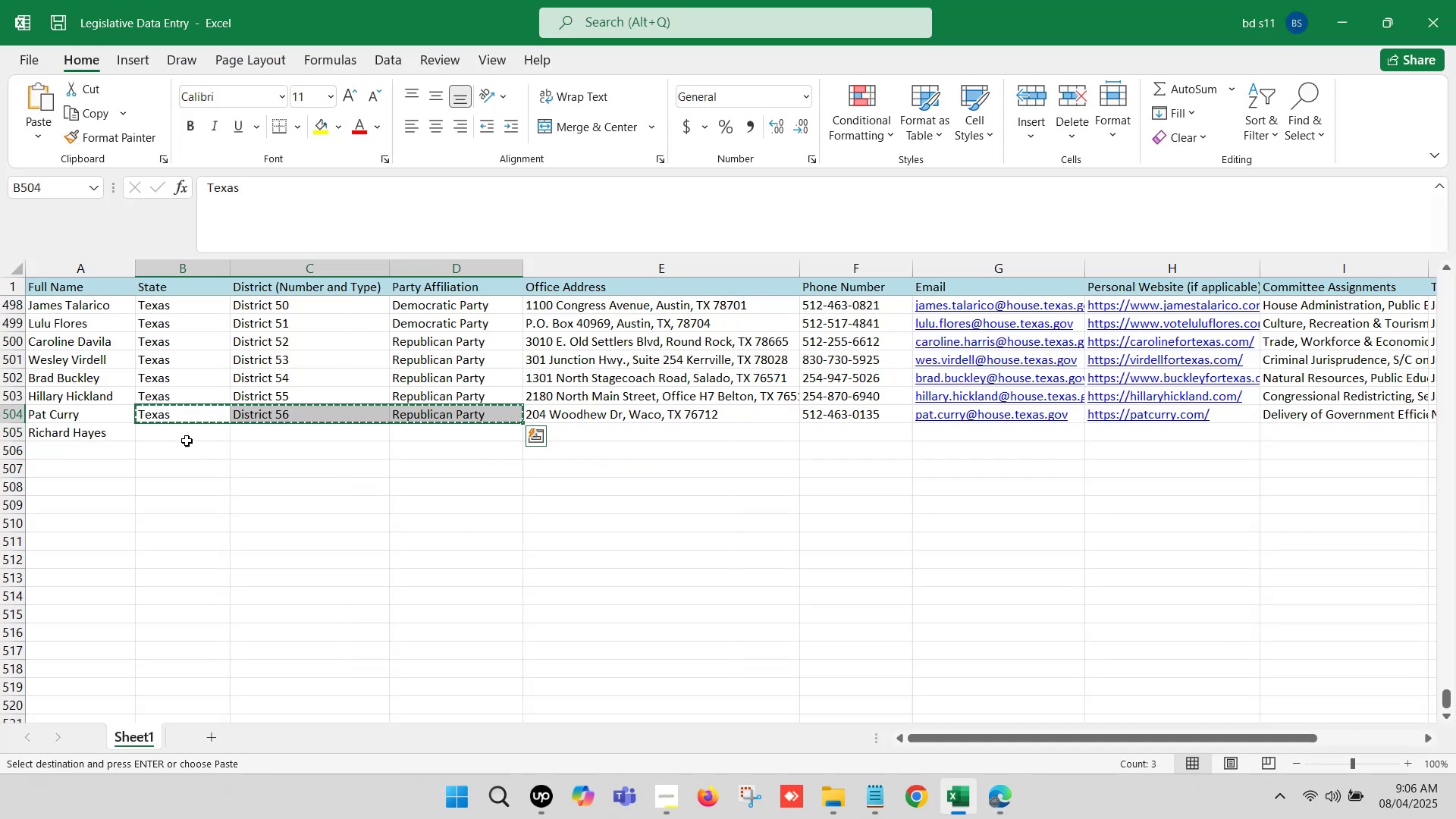 
left_click([187, 441])
 